 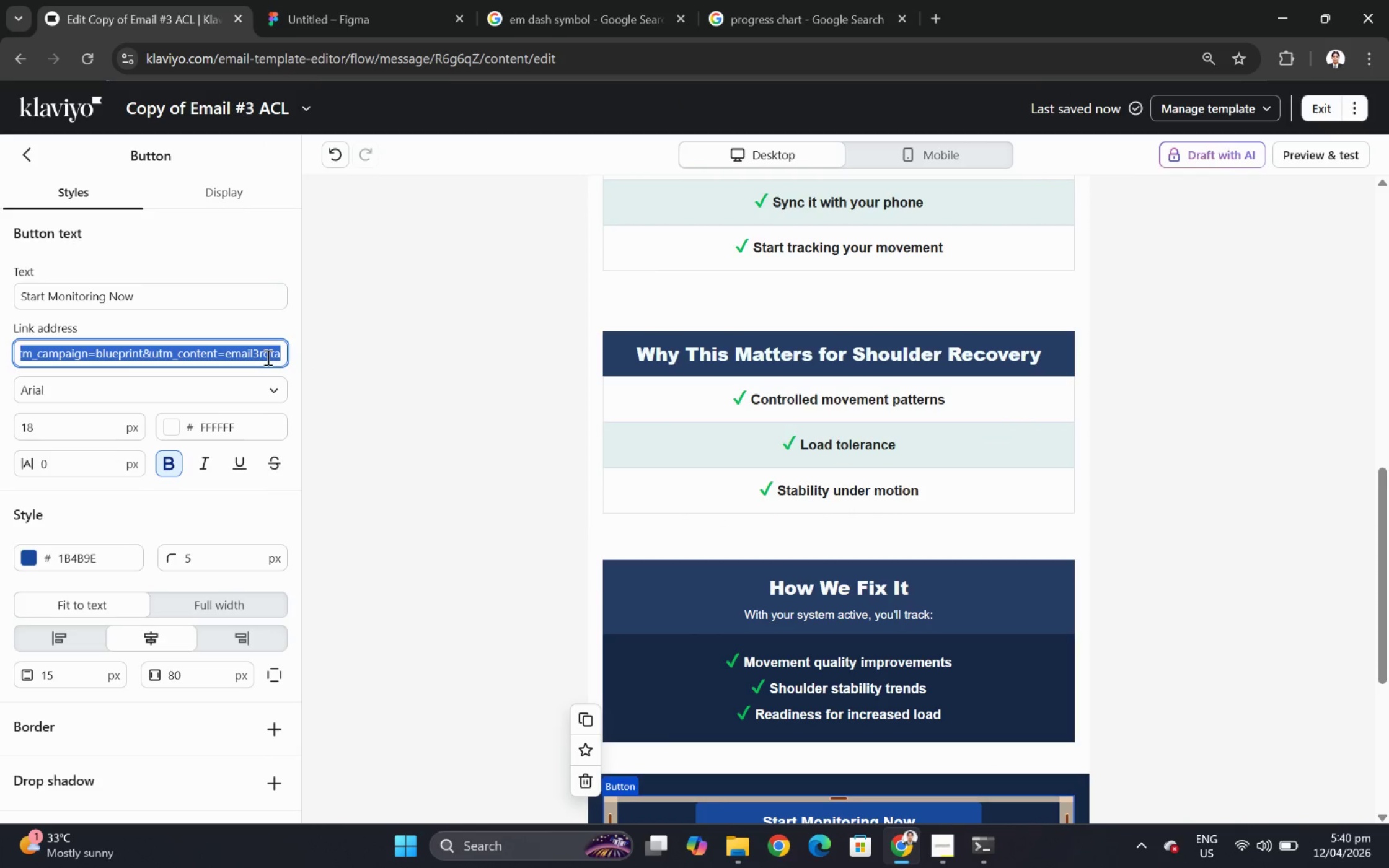 
left_click([278, 356])
 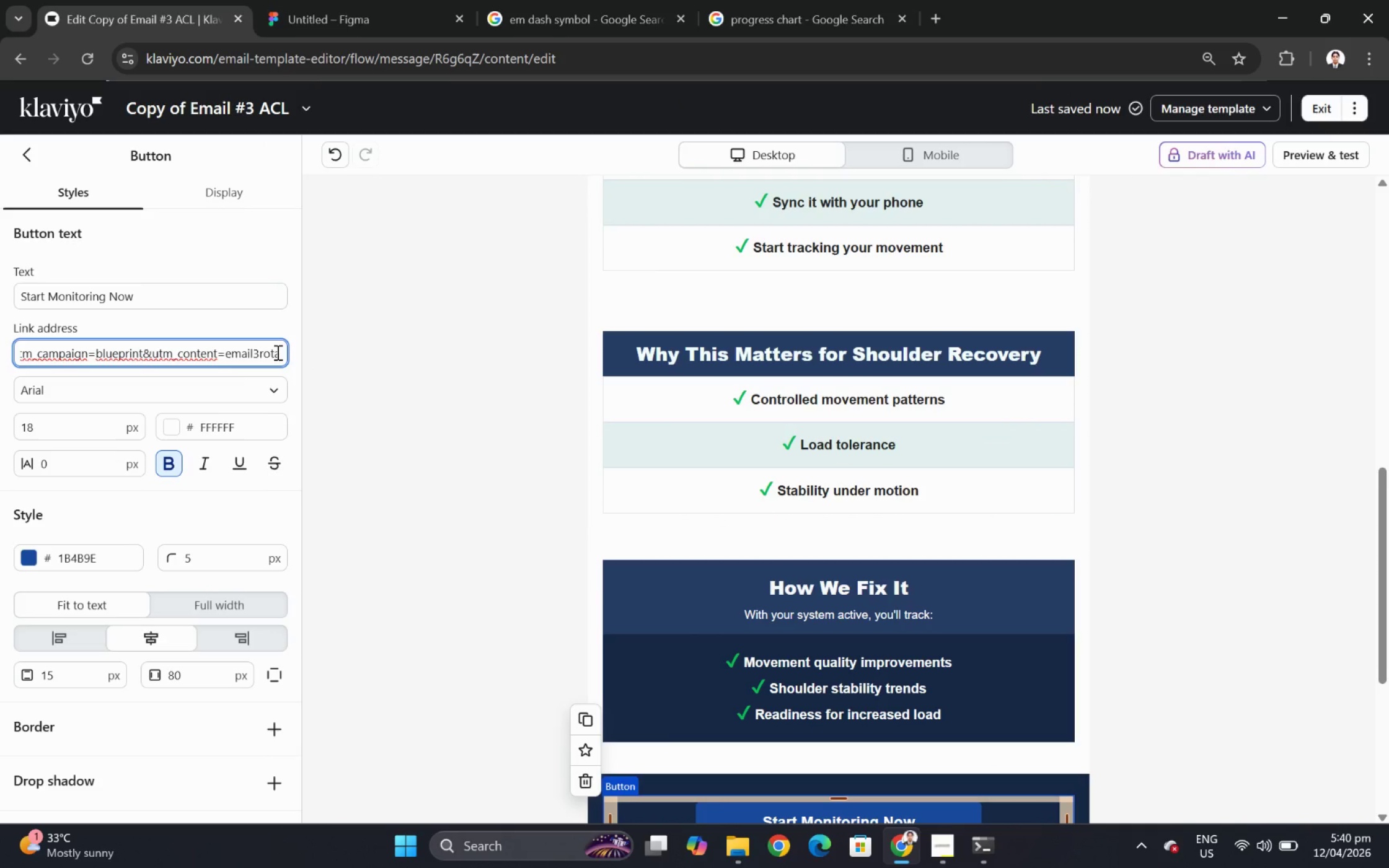 
type(tor)
 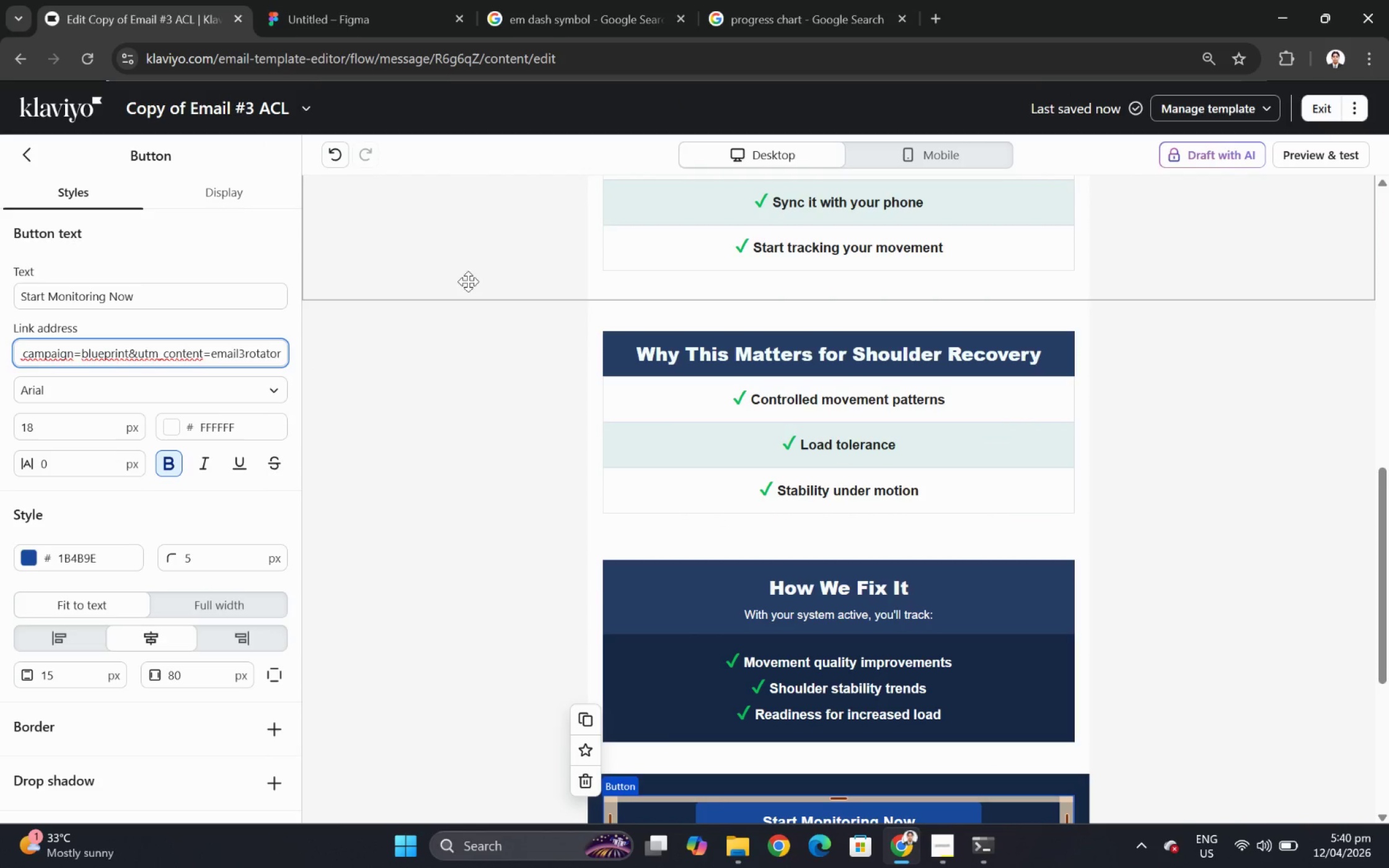 
scroll: coordinate [1046, 573], scroll_direction: down, amount: 6.0
 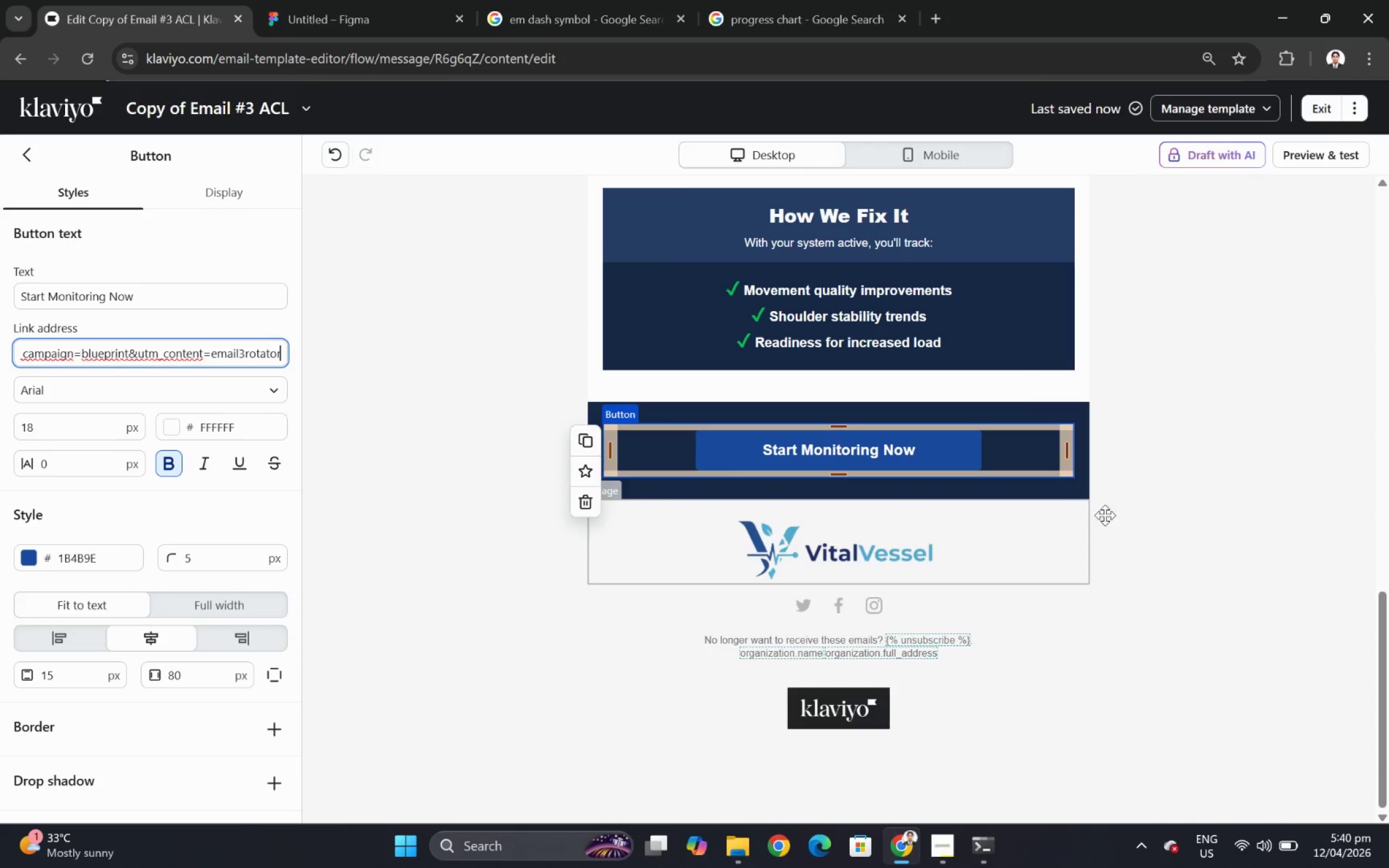 
scroll: coordinate [1213, 506], scroll_direction: up, amount: 9.0
 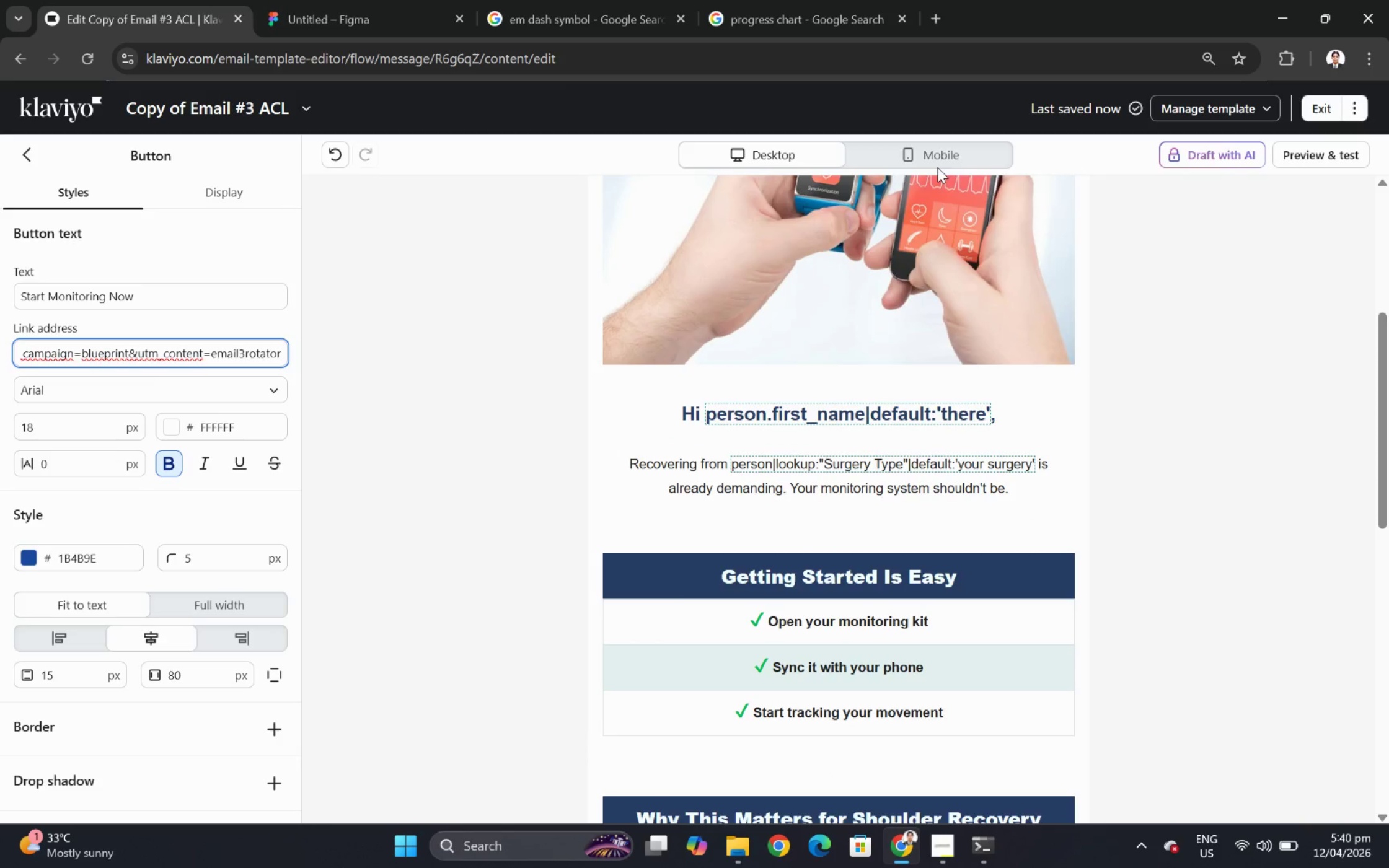 
left_click([938, 152])
 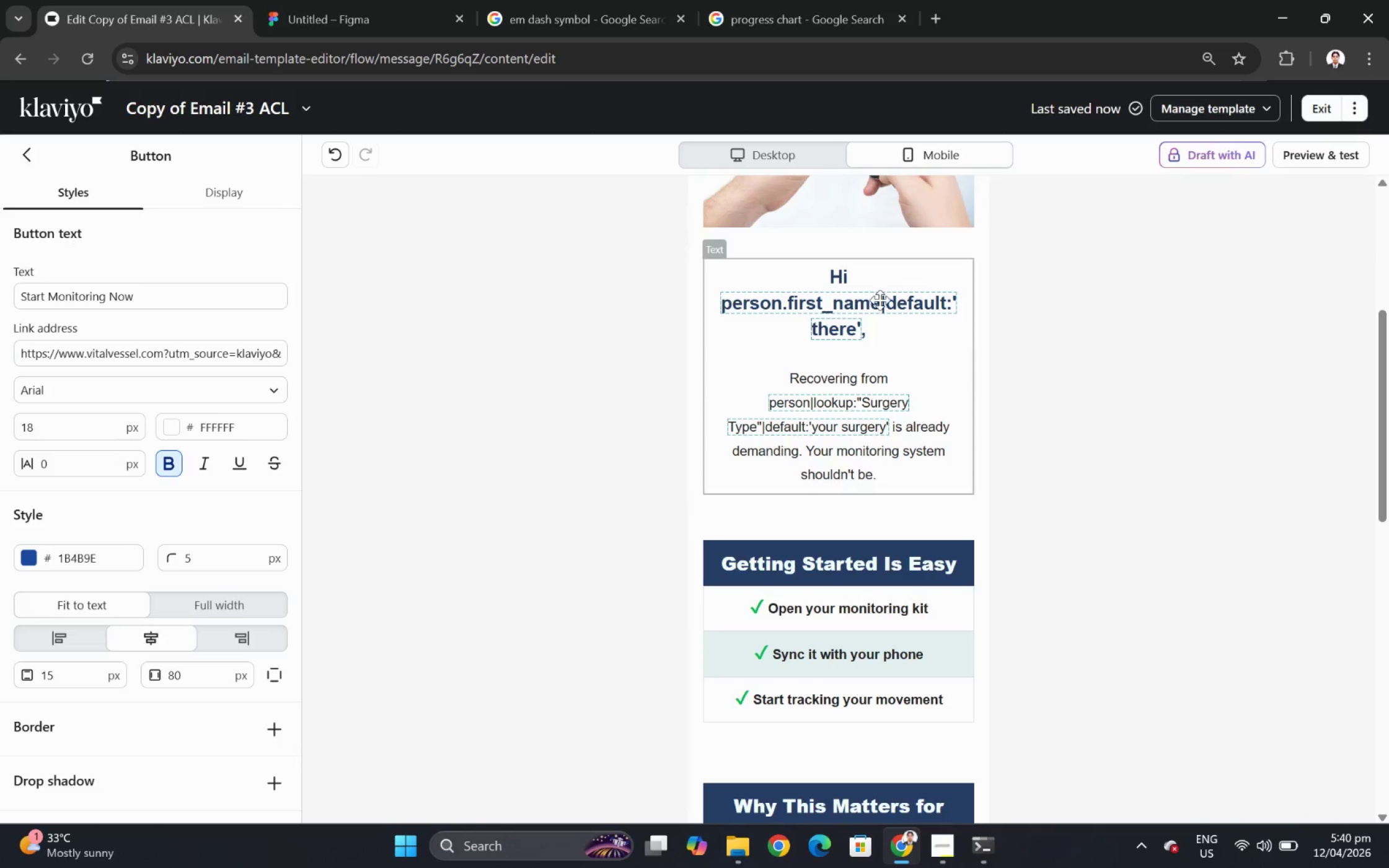 
scroll: coordinate [883, 311], scroll_direction: down, amount: 7.0
 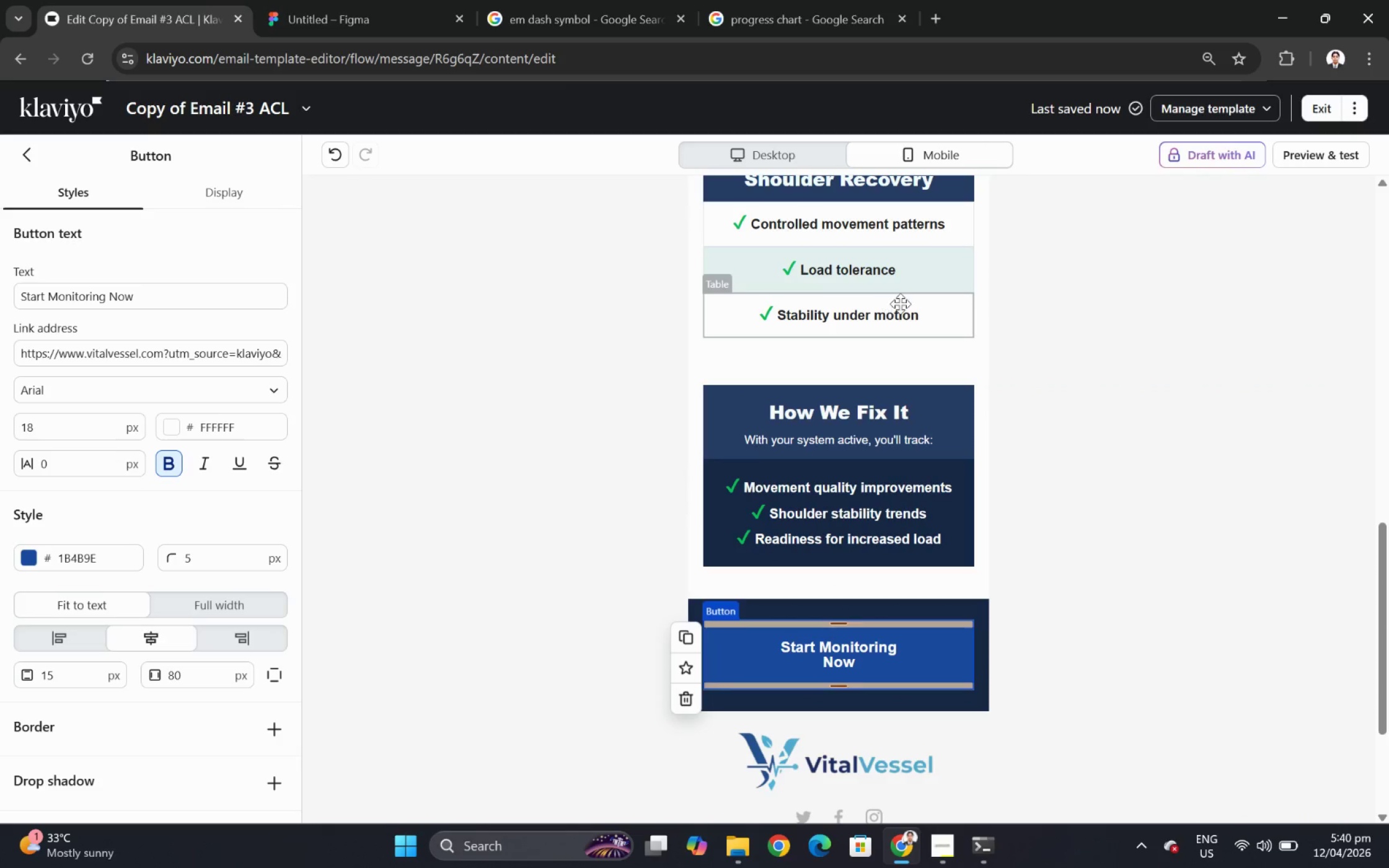 
scroll: coordinate [929, 303], scroll_direction: up, amount: 14.0
 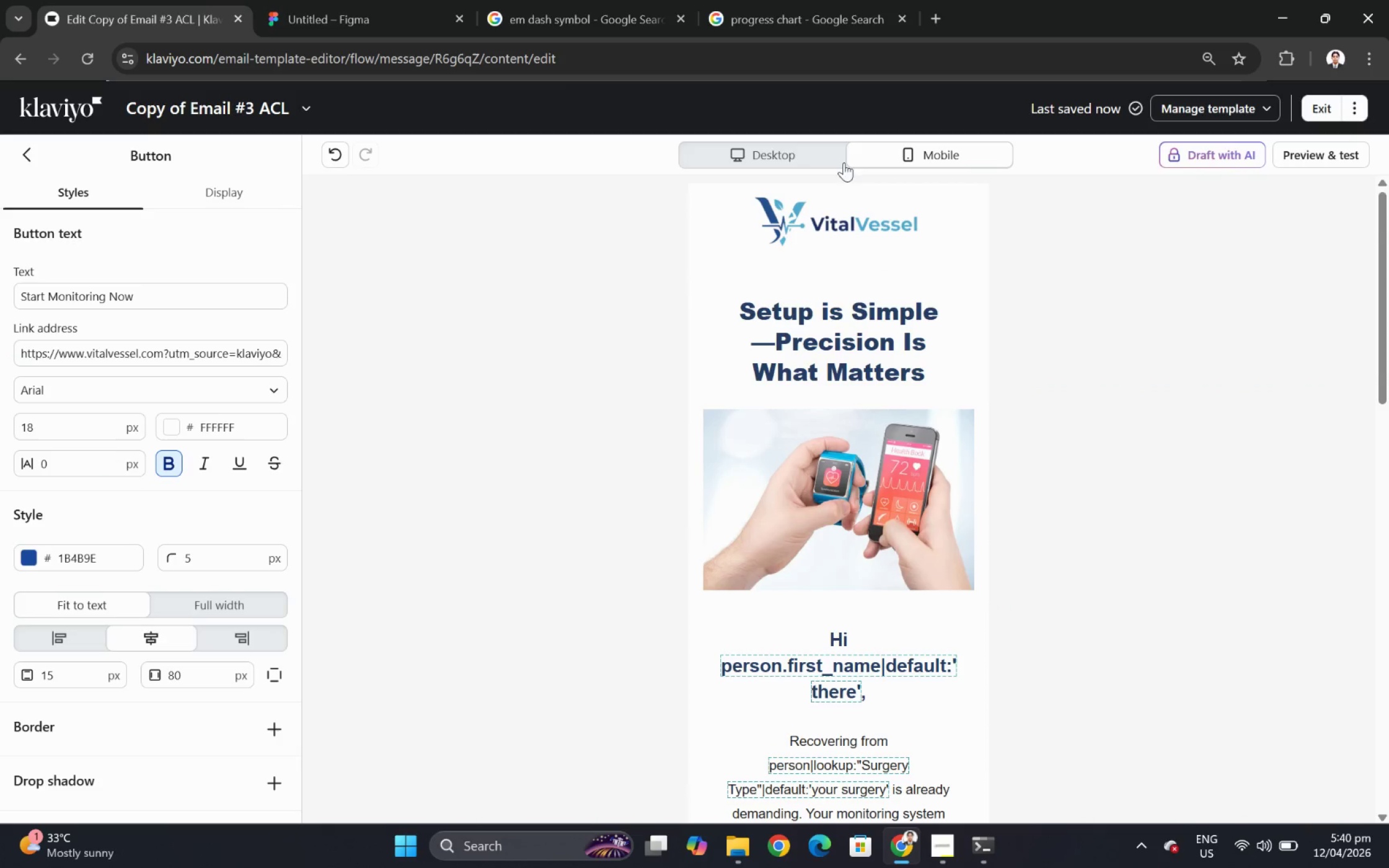 
left_click([829, 154])
 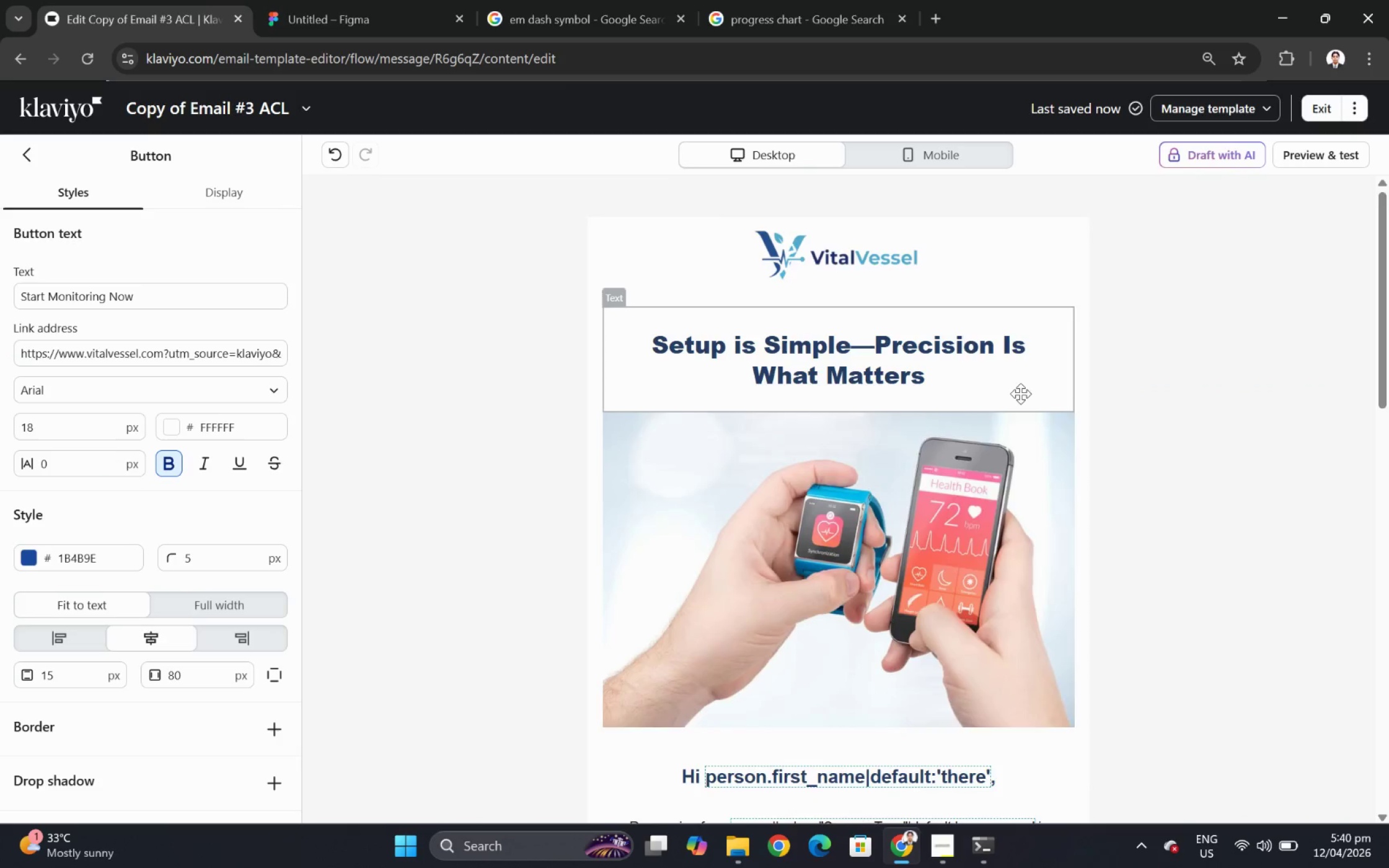 
scroll: coordinate [1039, 411], scroll_direction: down, amount: 15.0
 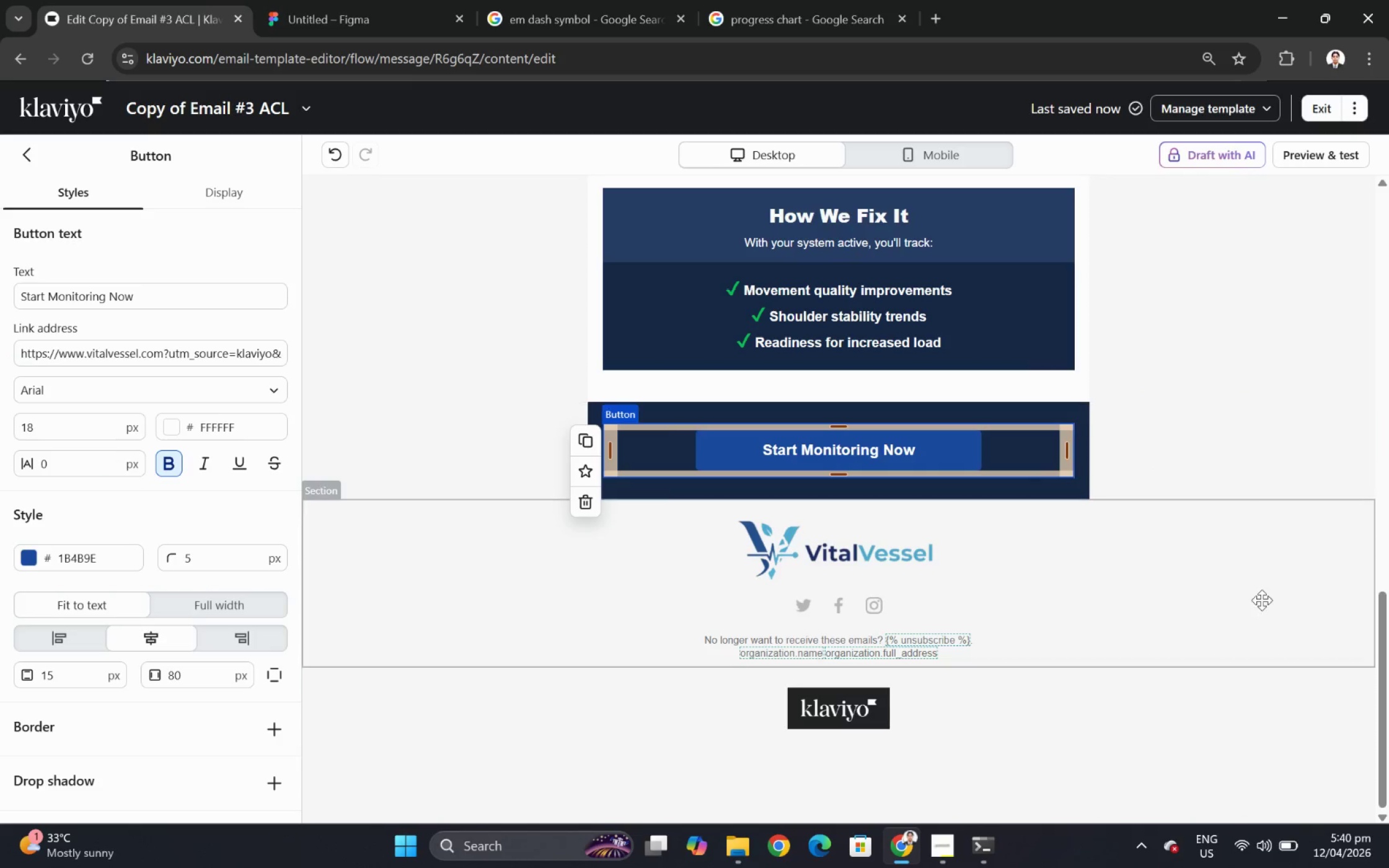 
left_click([1259, 603])
 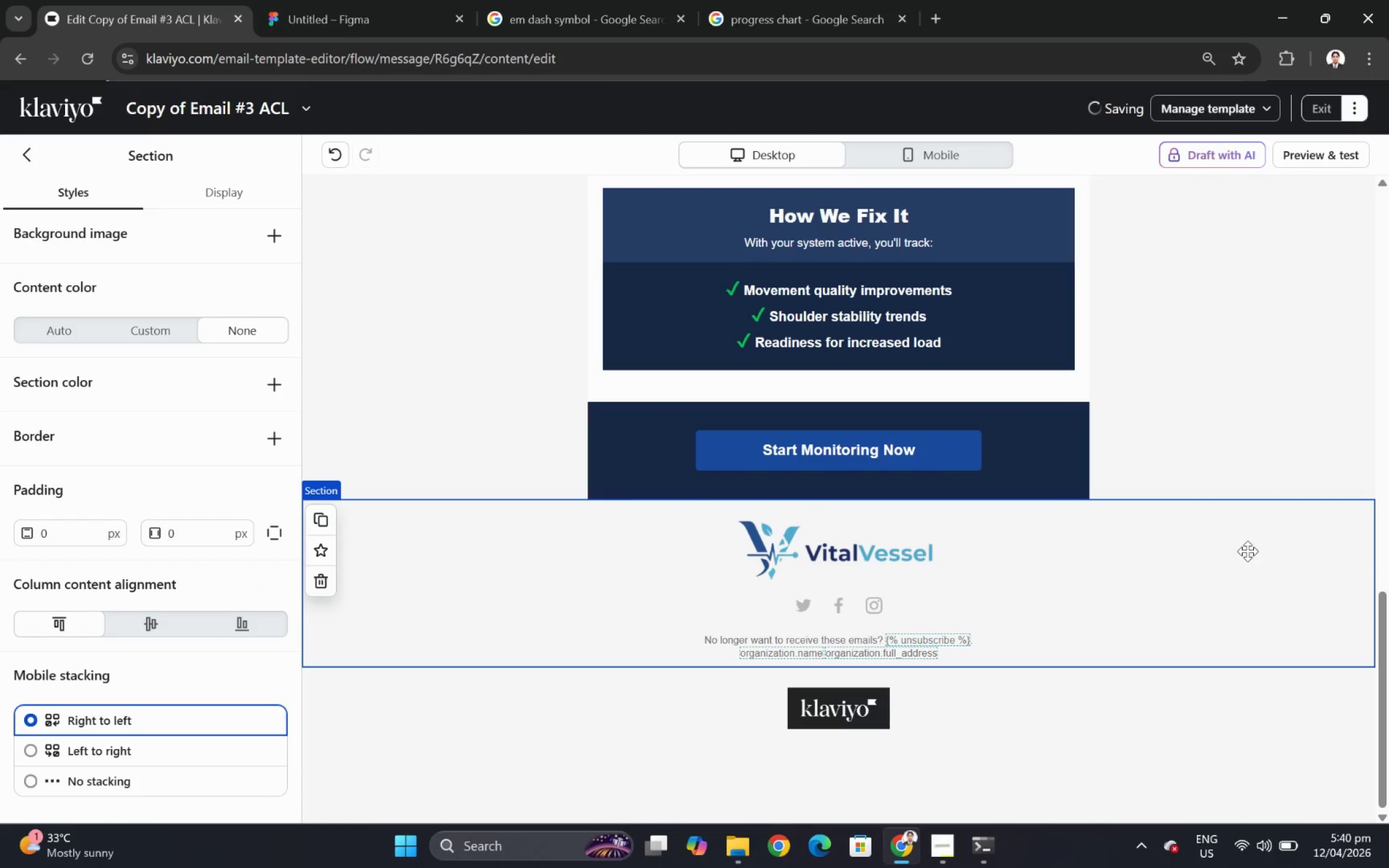 
scroll: coordinate [1215, 270], scroll_direction: up, amount: 8.0
 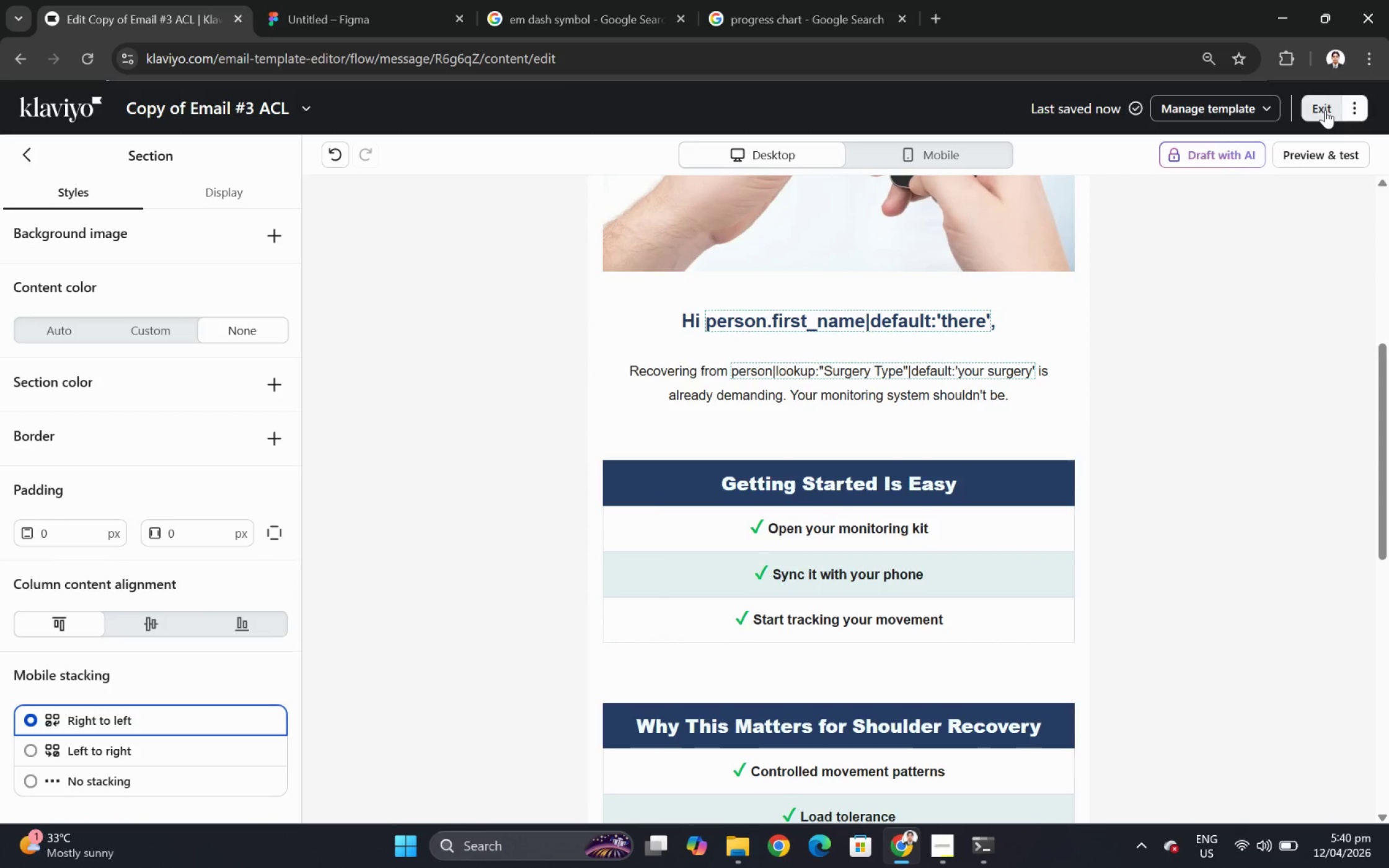 
wait(7.63)
 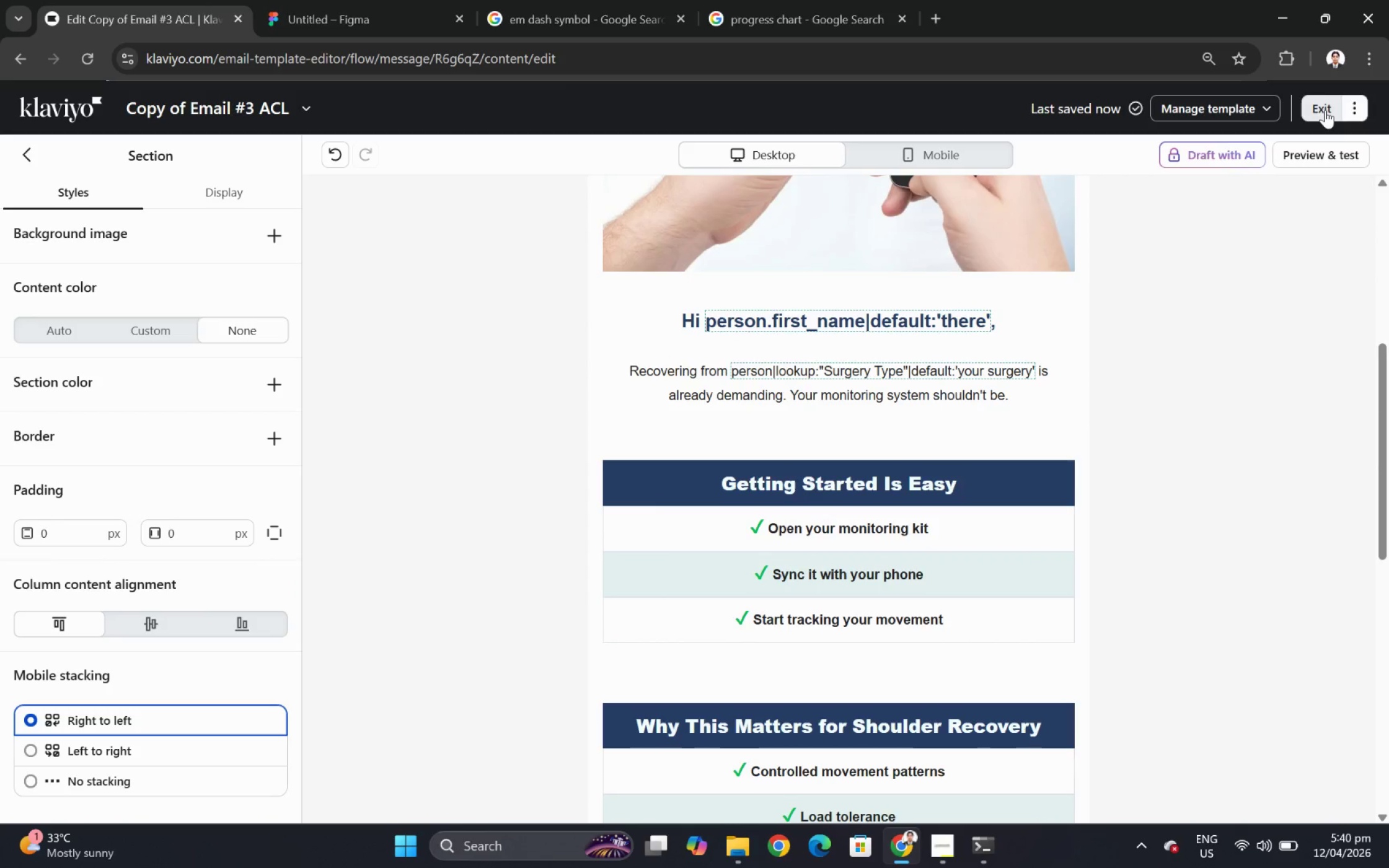 
left_click_drag(start_coordinate=[319, 306], to_coordinate=[260, 310])
 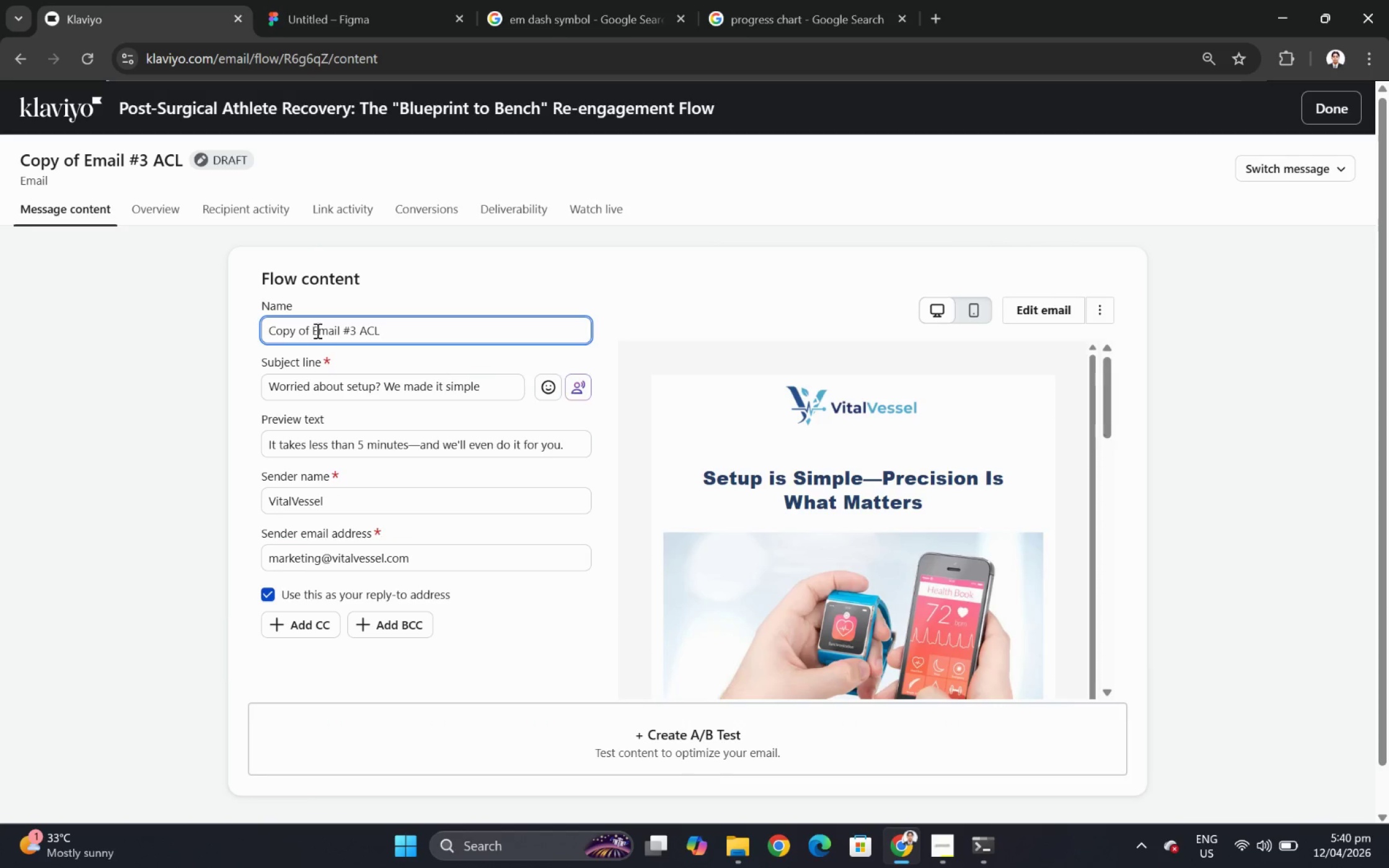 
left_click_drag(start_coordinate=[312, 330], to_coordinate=[195, 341])
 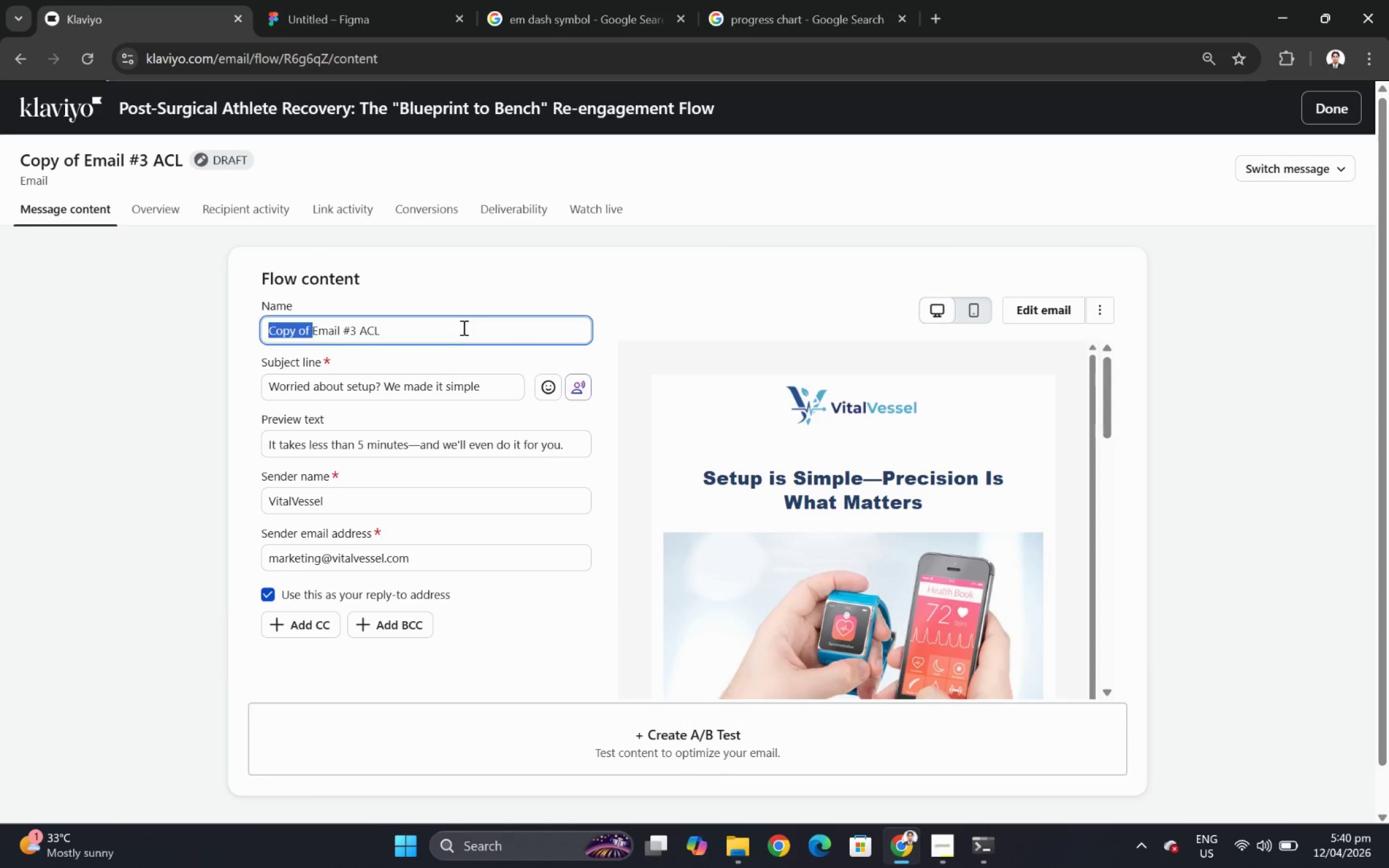 
key(Backspace)
key(Backspace)
key(Backspace)
key(Backspace)
type(Rotator)
 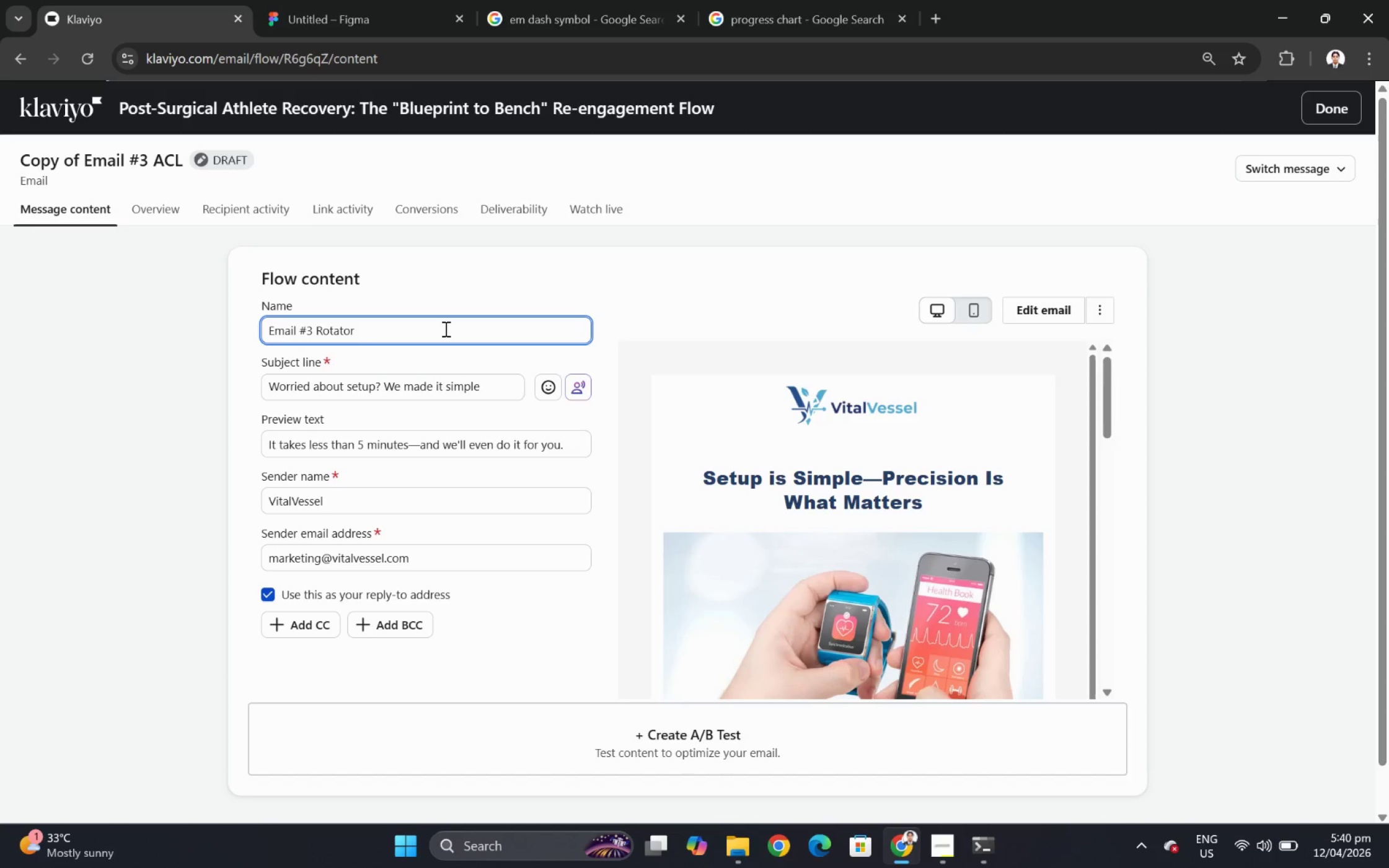 
scroll: coordinate [1055, 500], scroll_direction: down, amount: 11.0
 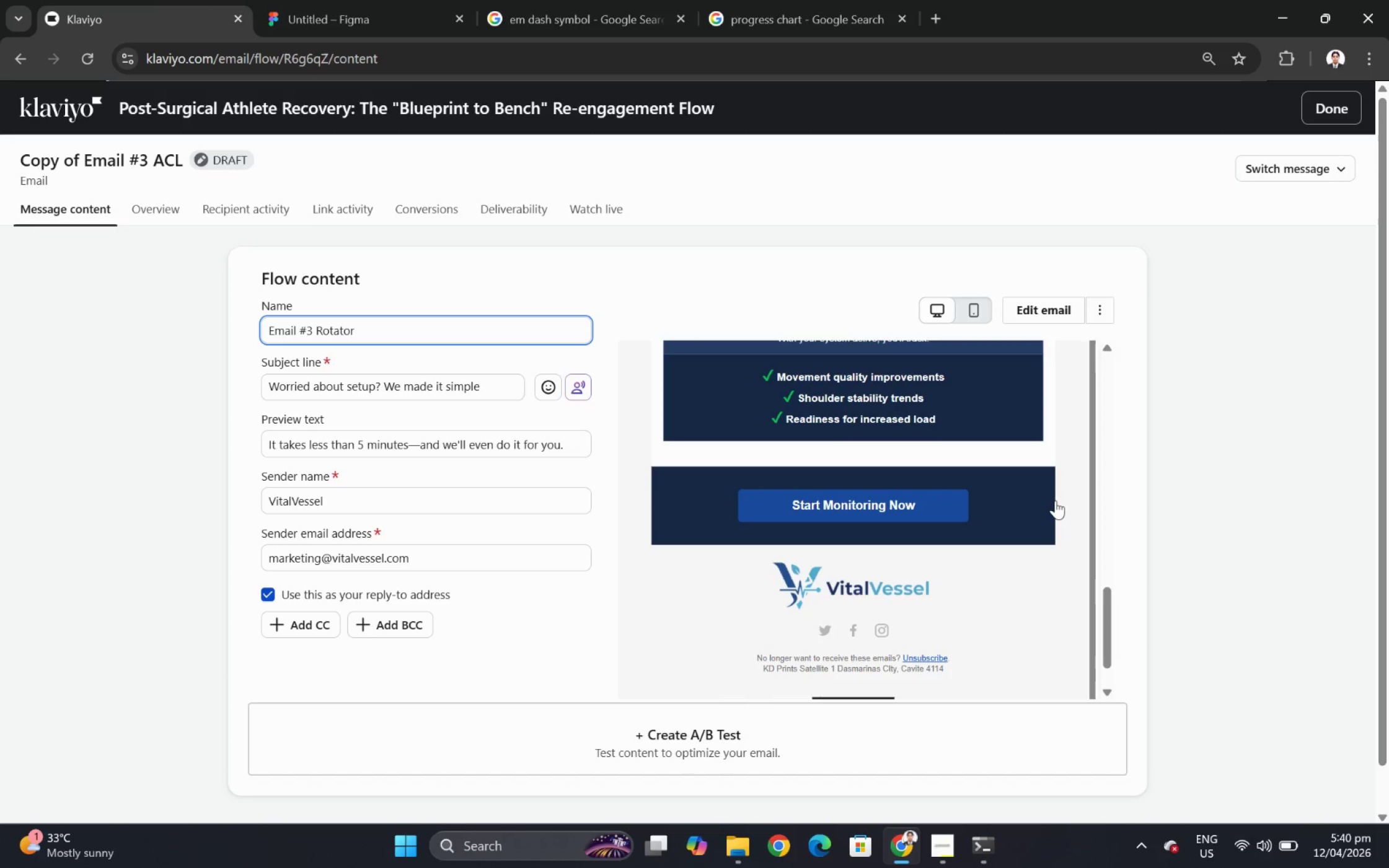 
scroll: coordinate [1055, 500], scroll_direction: up, amount: 10.0
 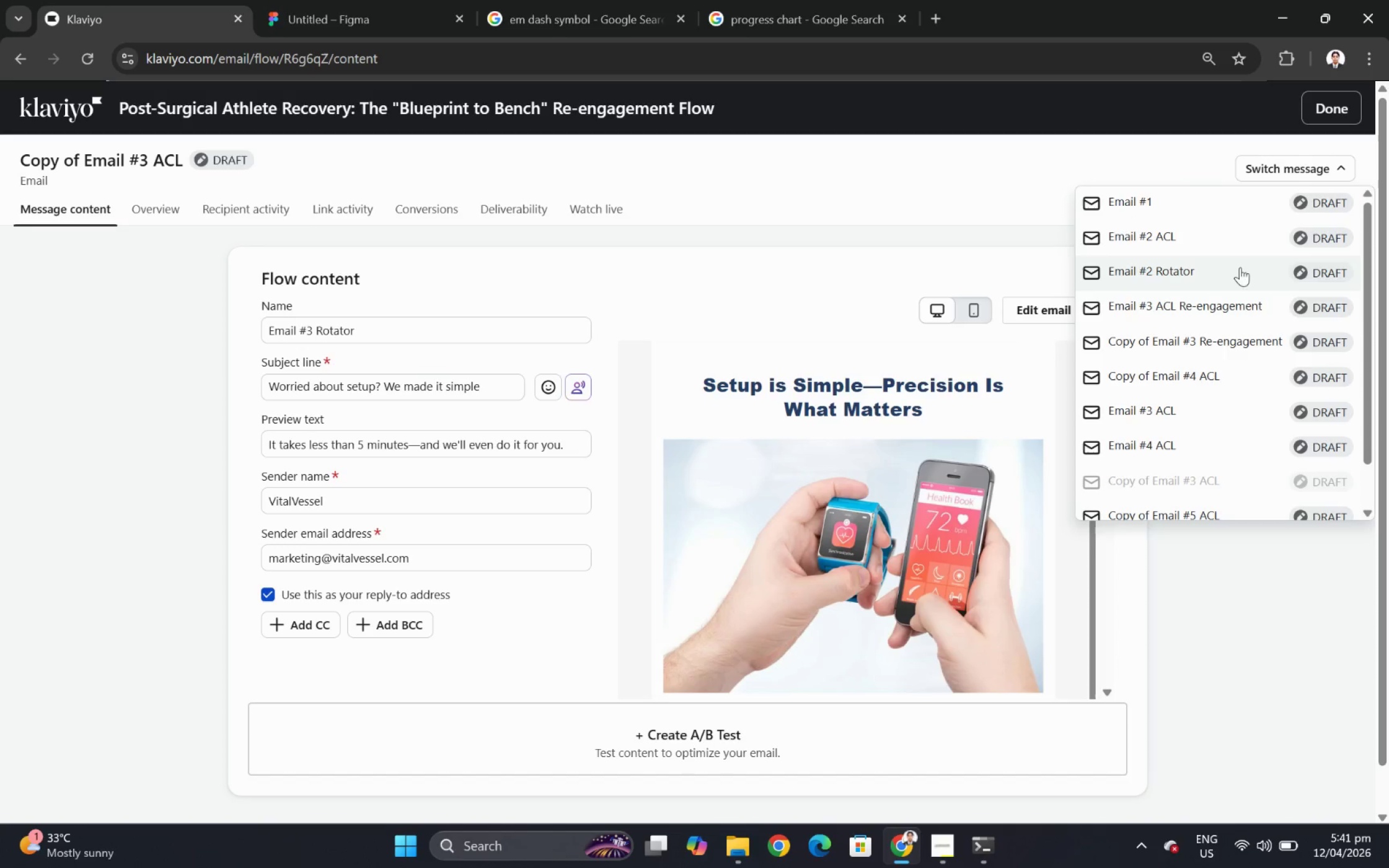 
wait(12.11)
 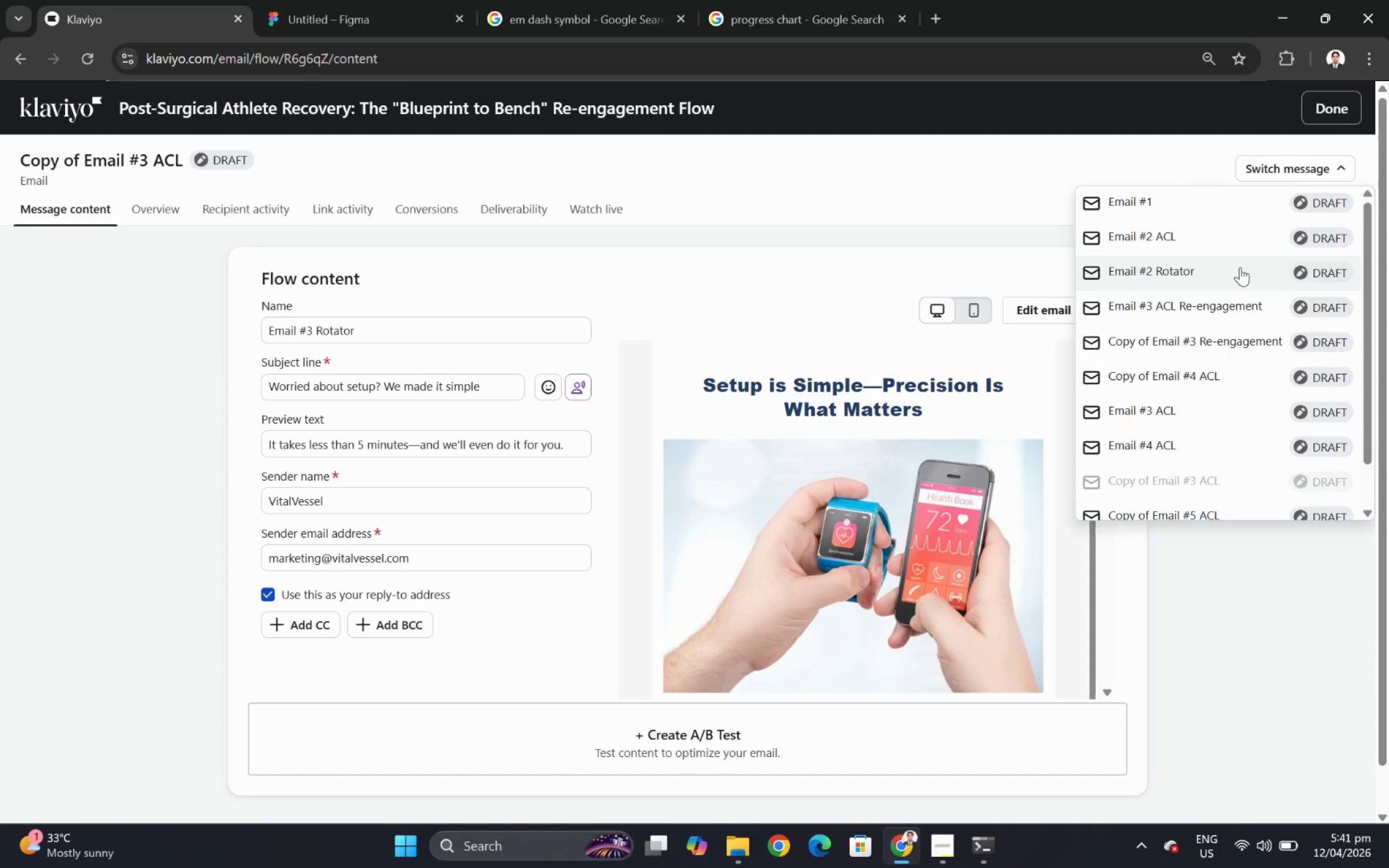 
left_click([1219, 406])
 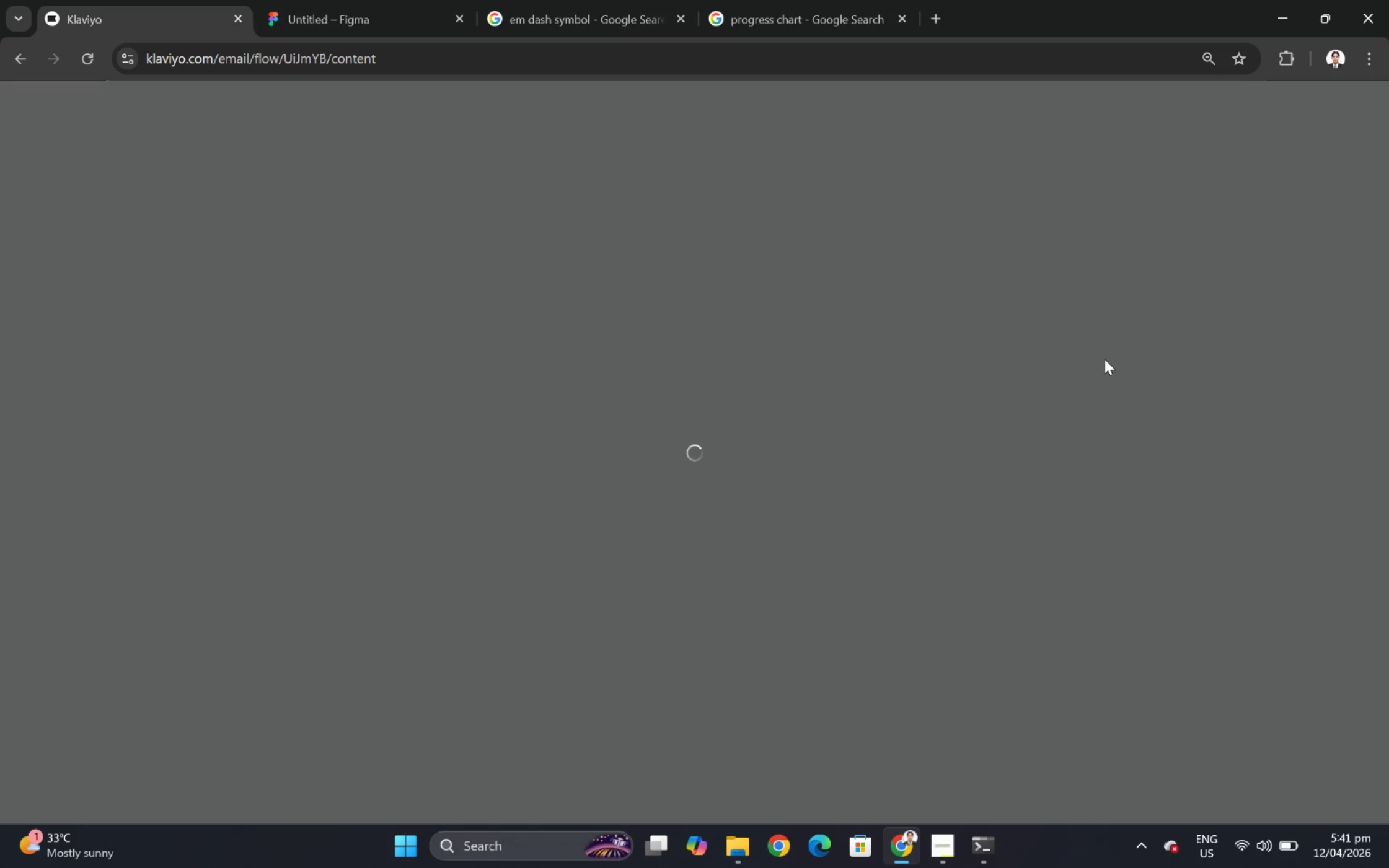 
wait(6.92)
 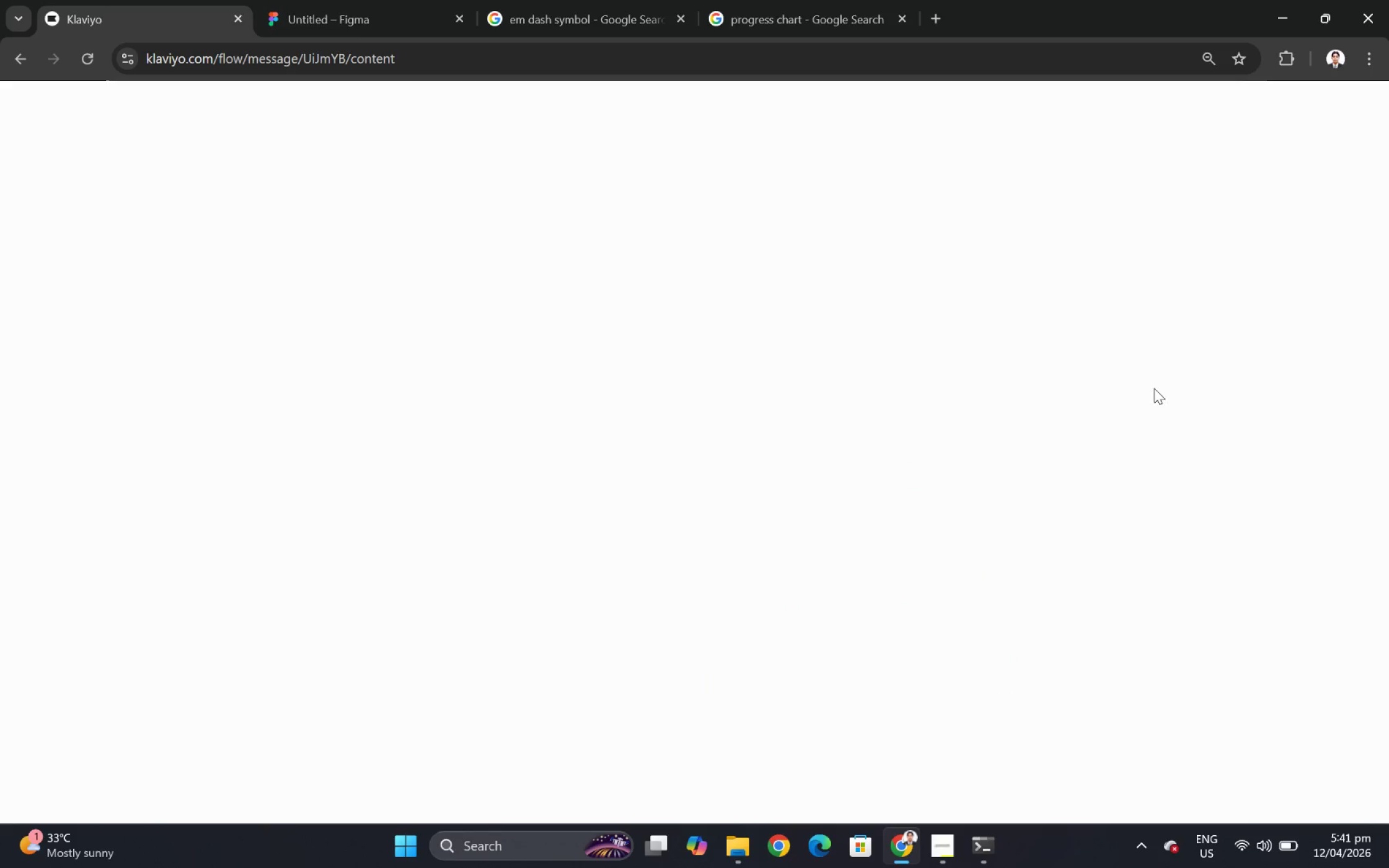 
left_click([1034, 312])
 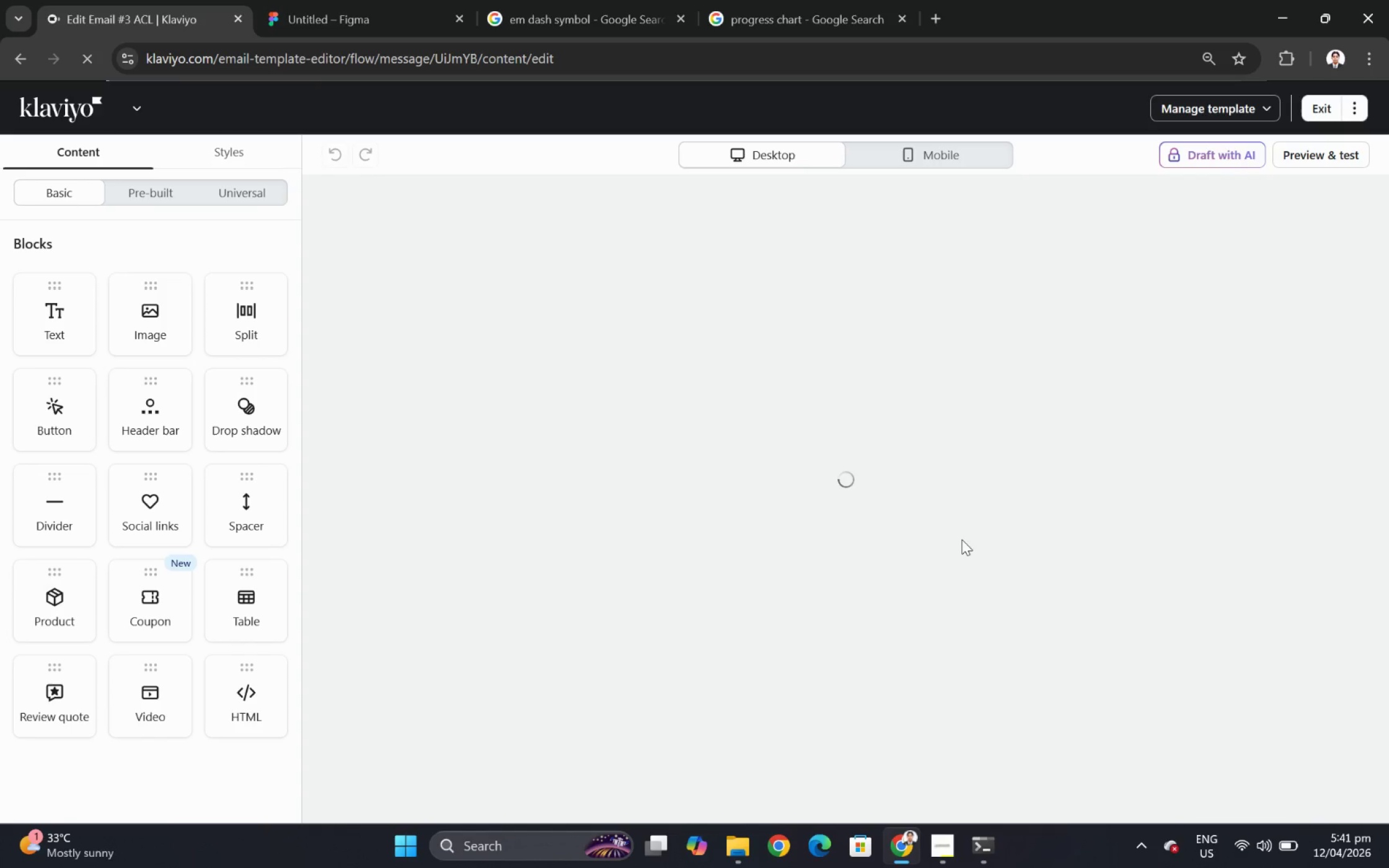 
wait(7.22)
 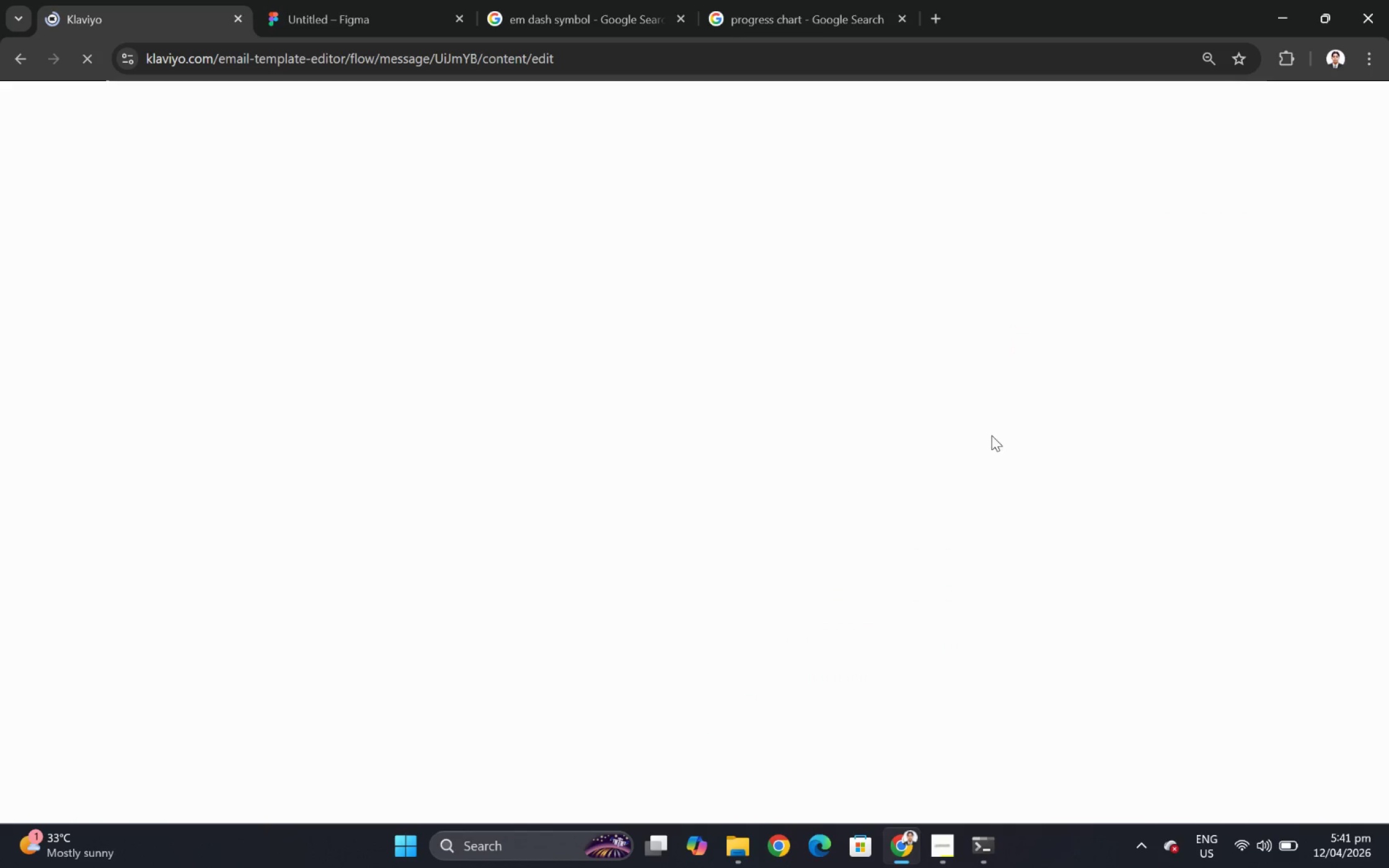 
scroll: coordinate [837, 633], scroll_direction: down, amount: 7.0
 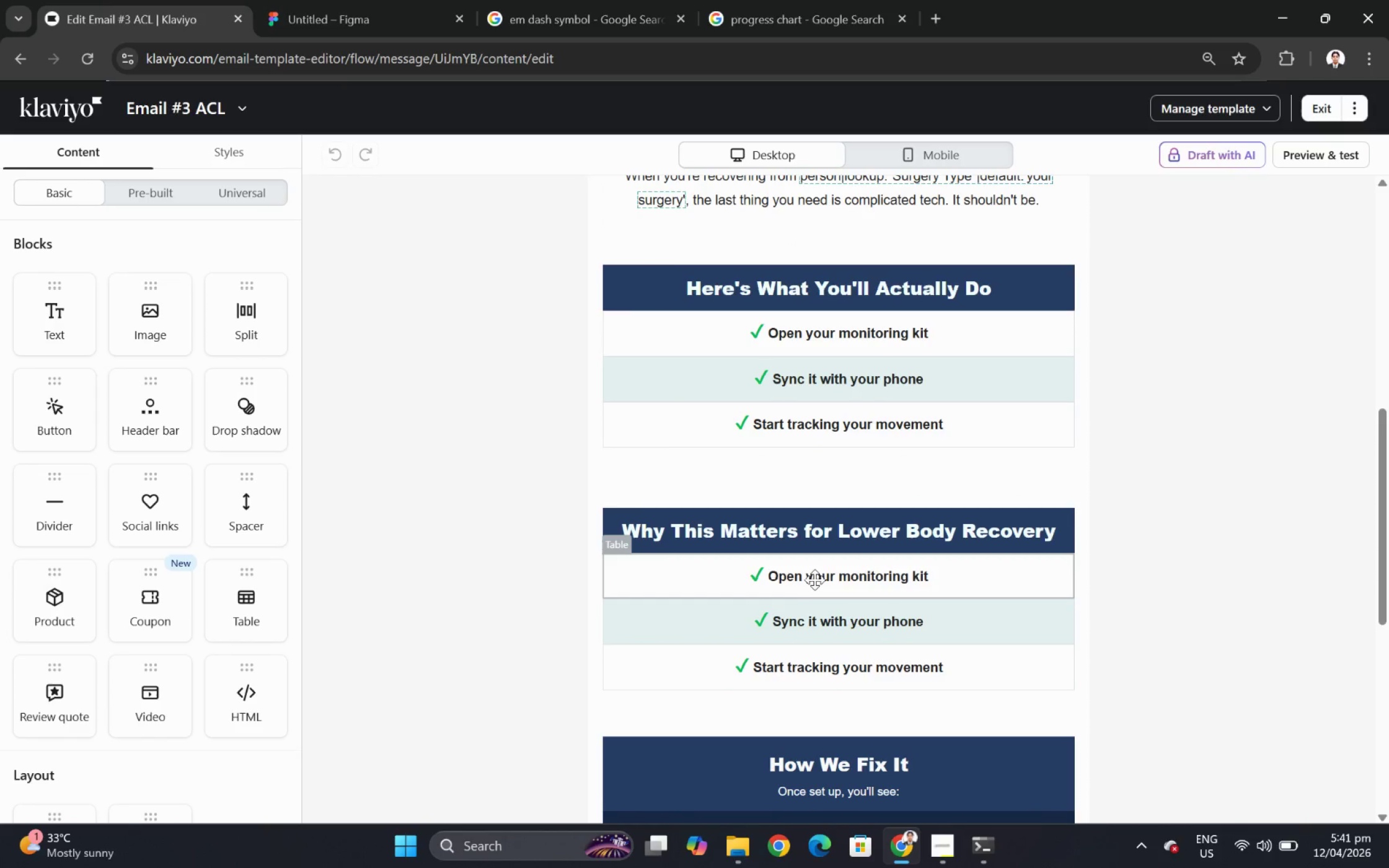 
double_click([814, 579])
 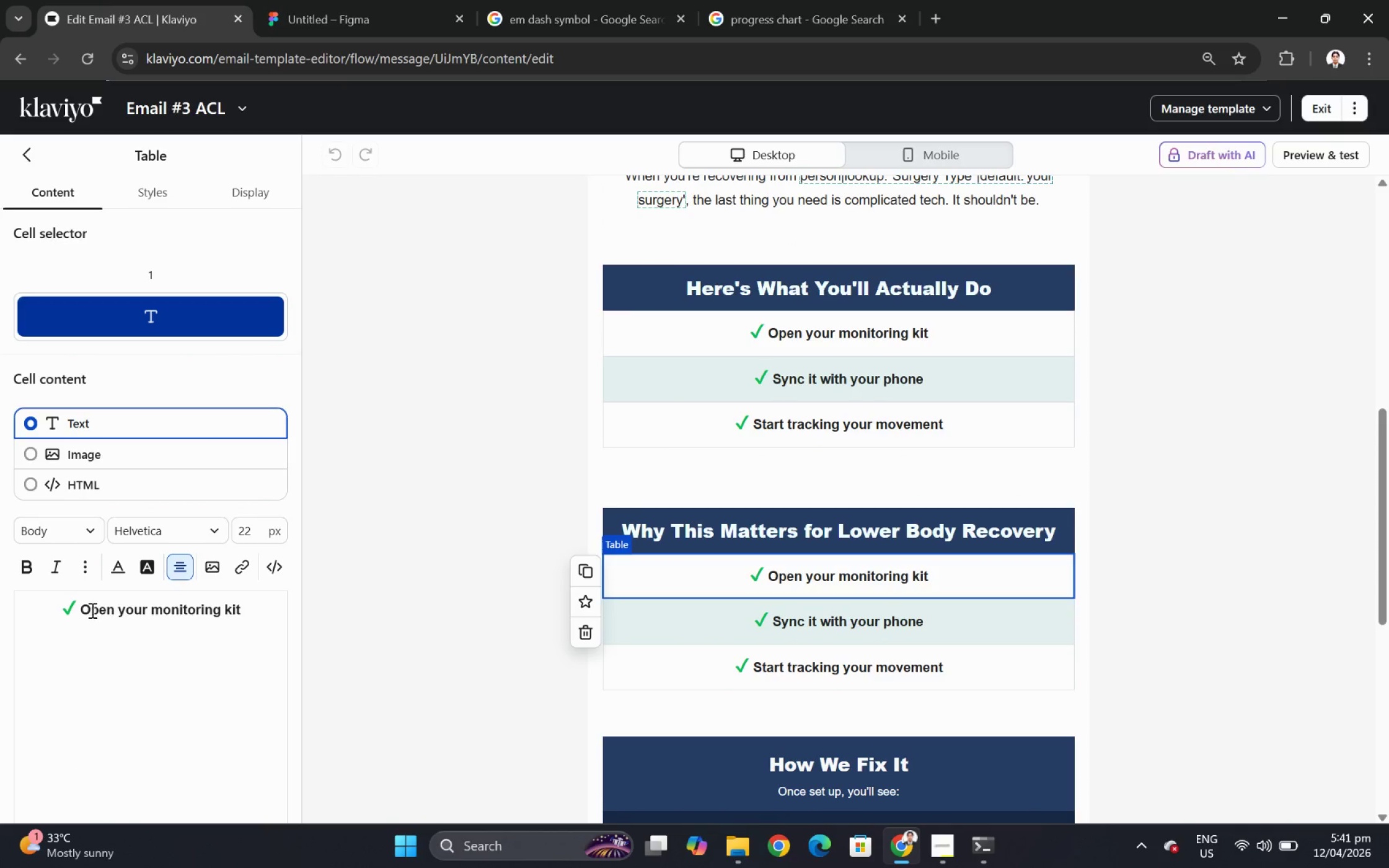 
left_click_drag(start_coordinate=[84, 610], to_coordinate=[245, 608])
 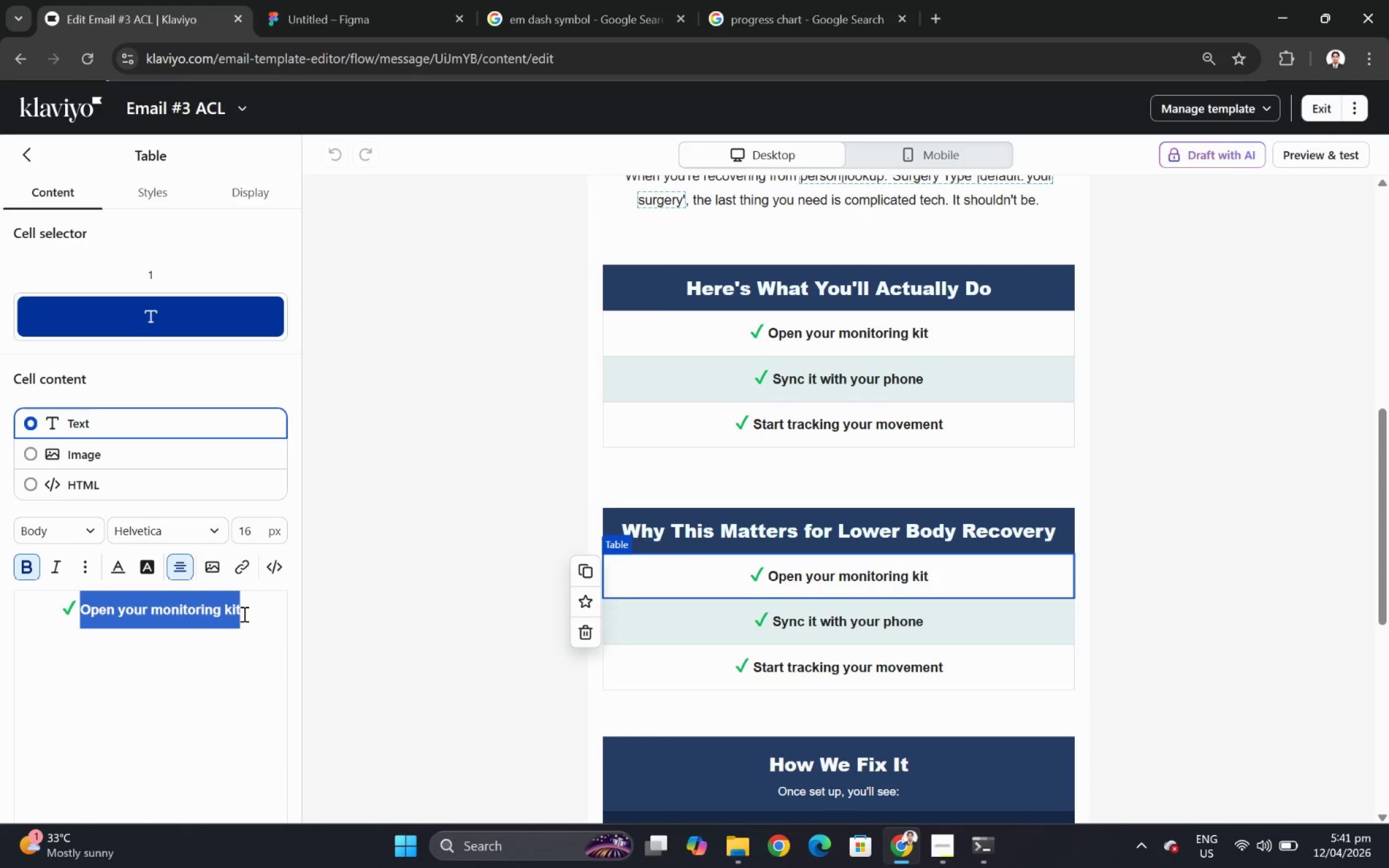 
type(Symmetry between both legs)
 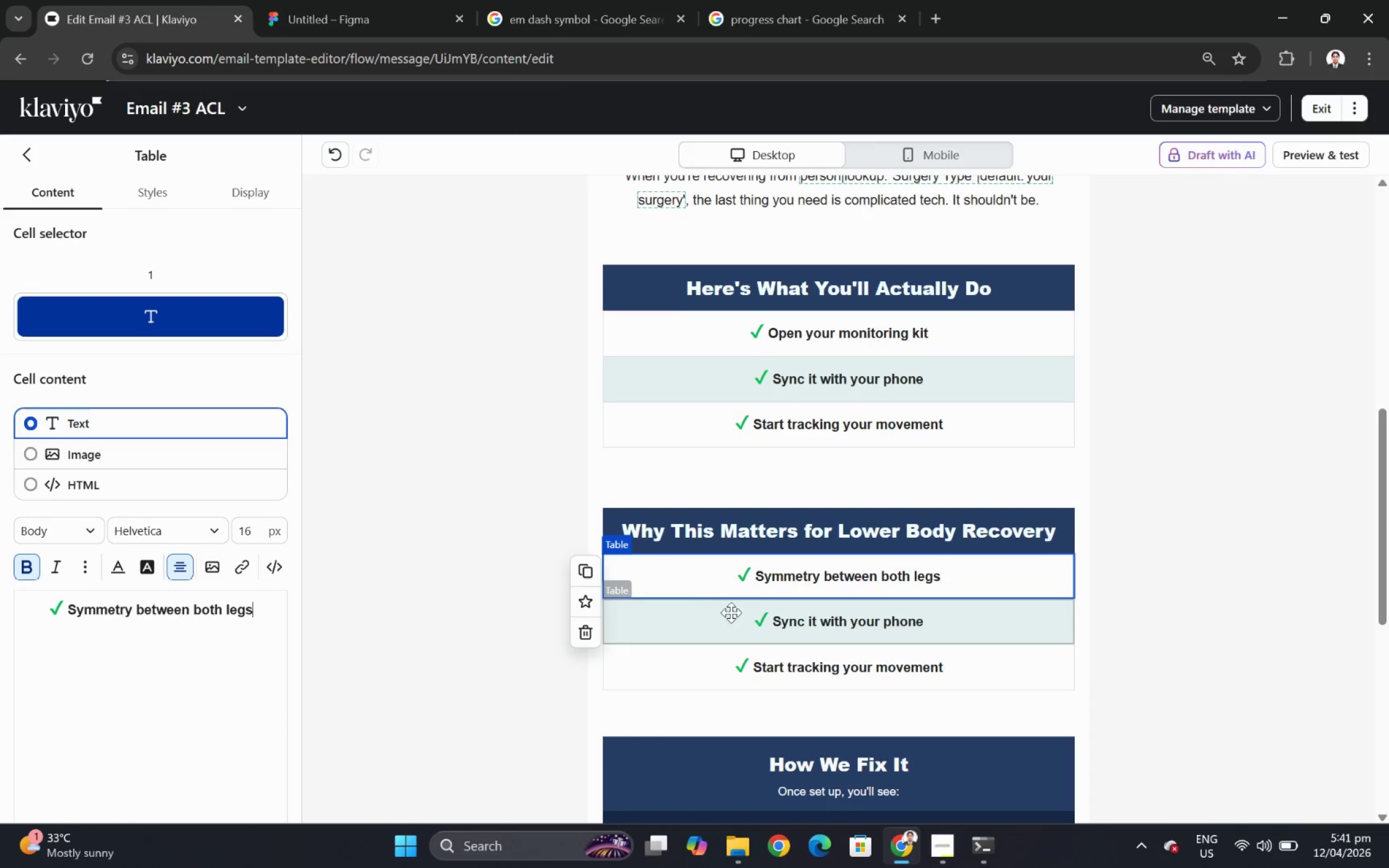 
left_click([818, 620])
 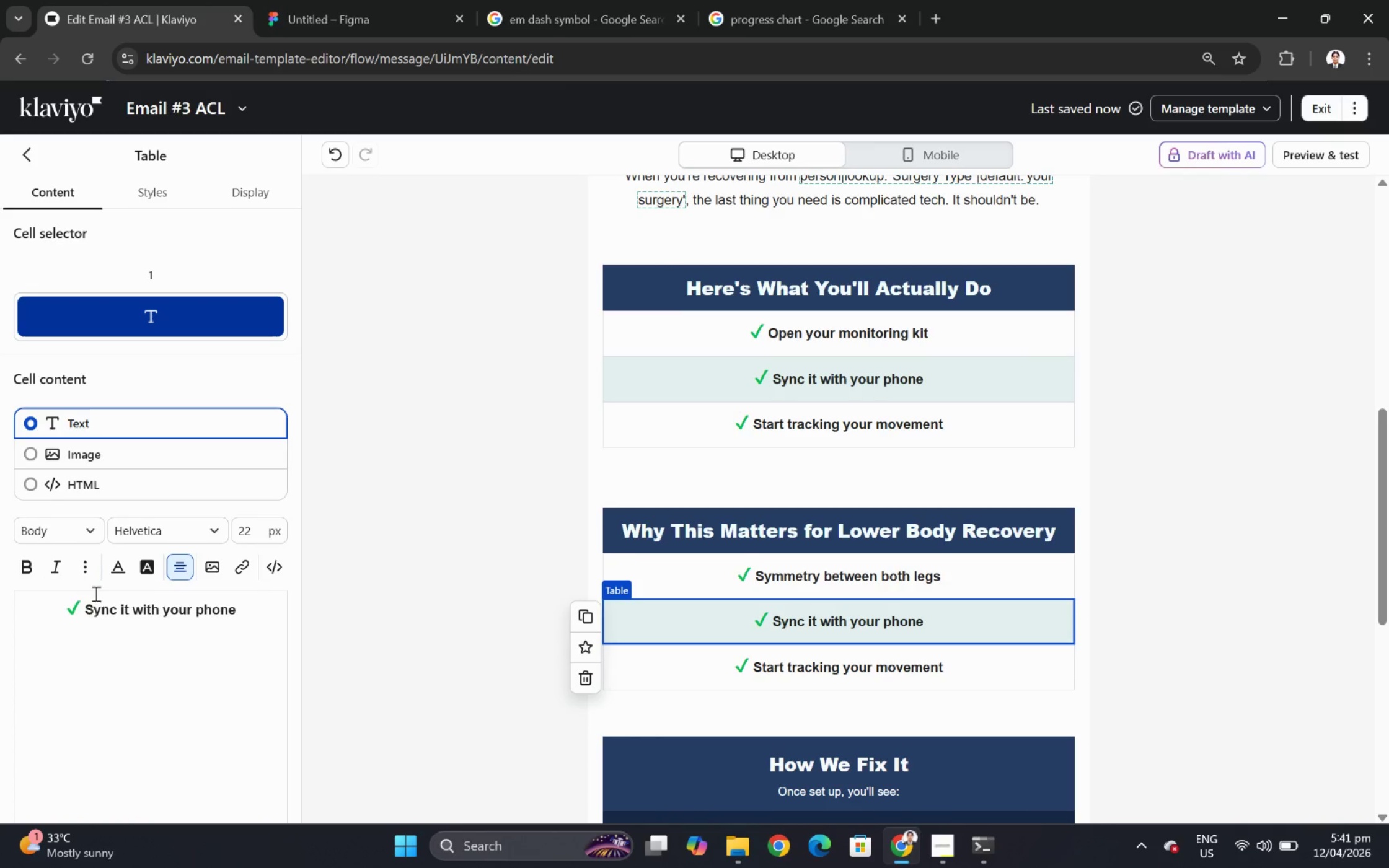 
left_click_drag(start_coordinate=[87, 610], to_coordinate=[255, 615])
 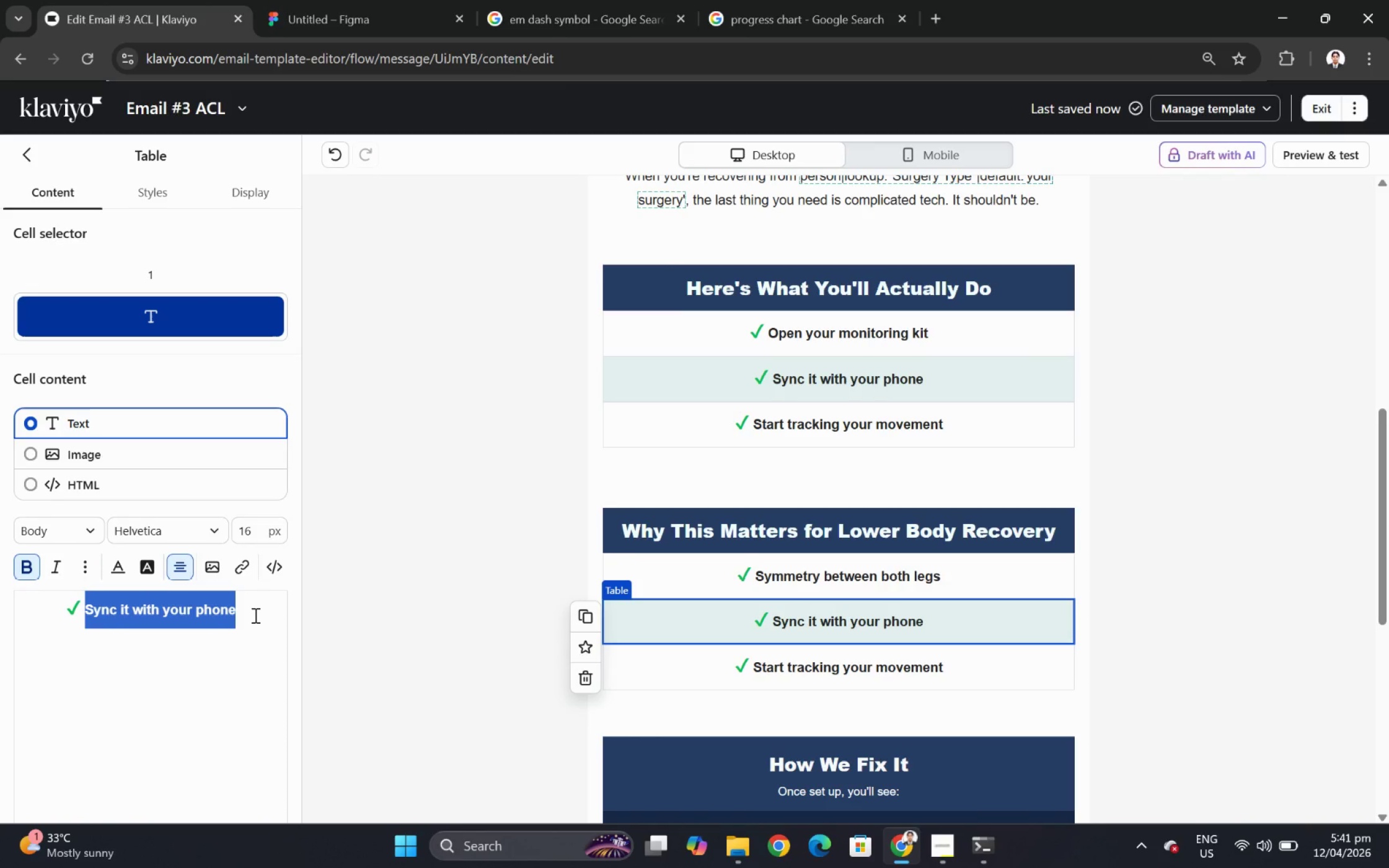 
type(Load pre)
key(Backspace)
type(ogression)
 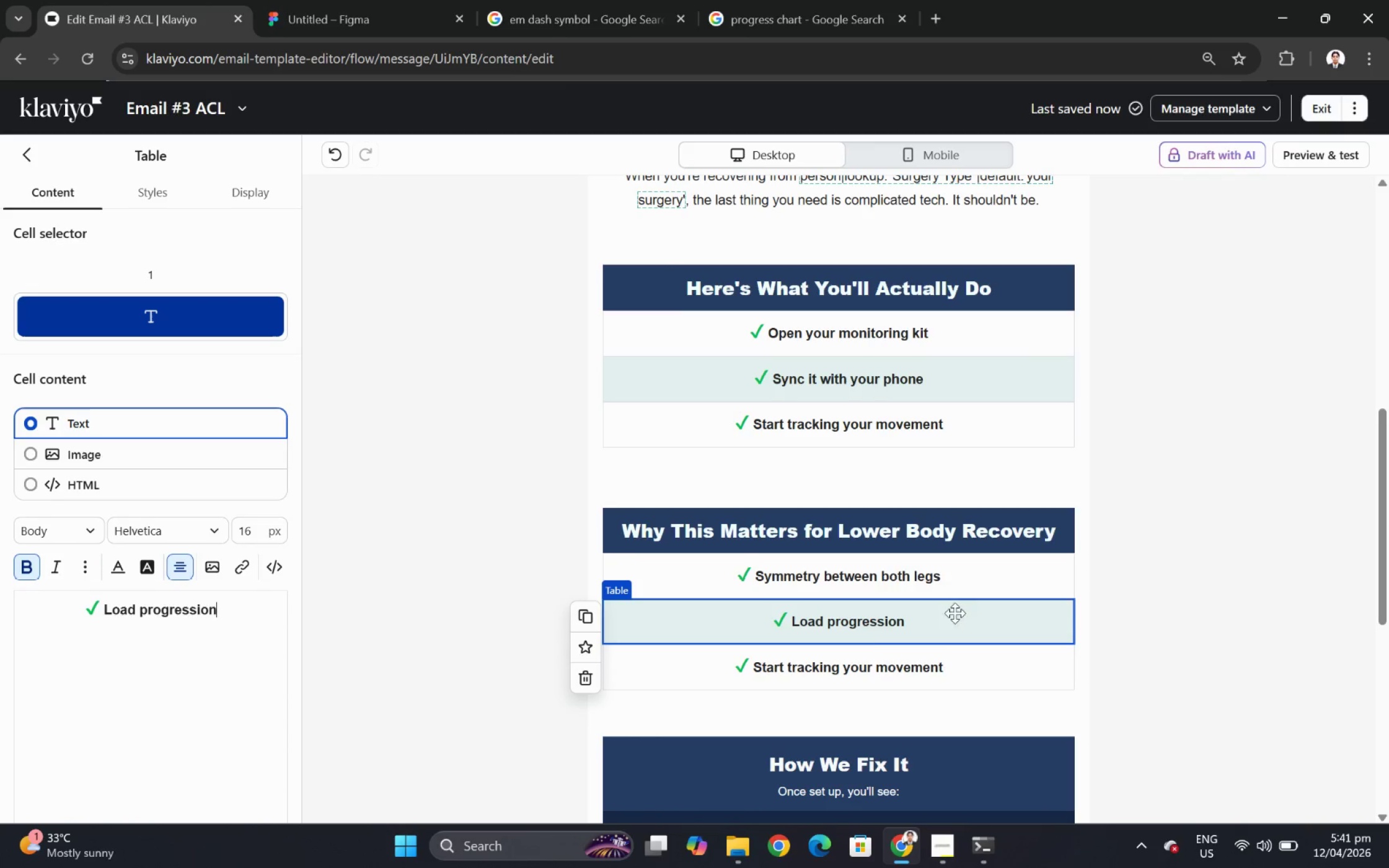 
left_click([943, 664])
 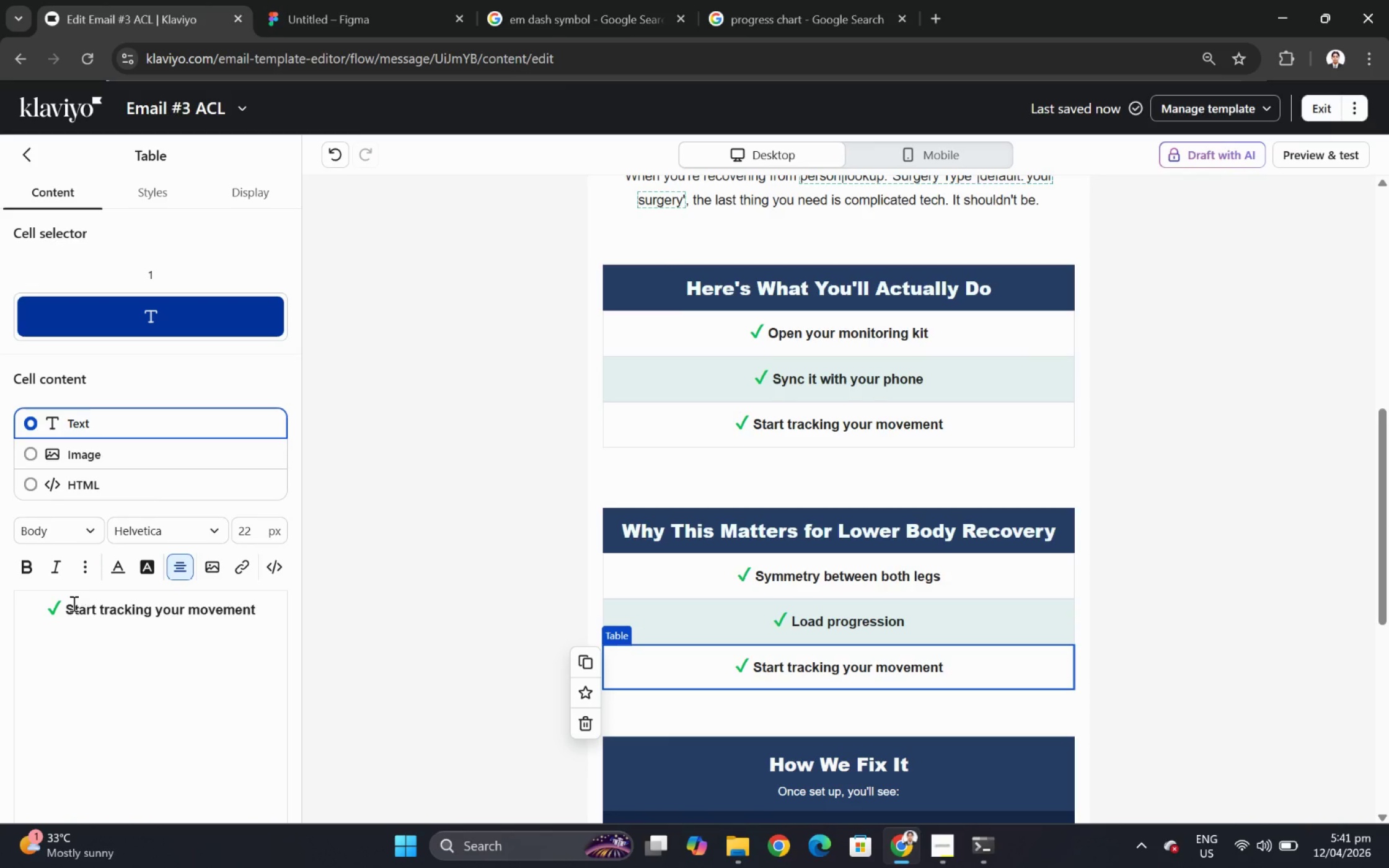 
left_click_drag(start_coordinate=[66, 606], to_coordinate=[260, 614])
 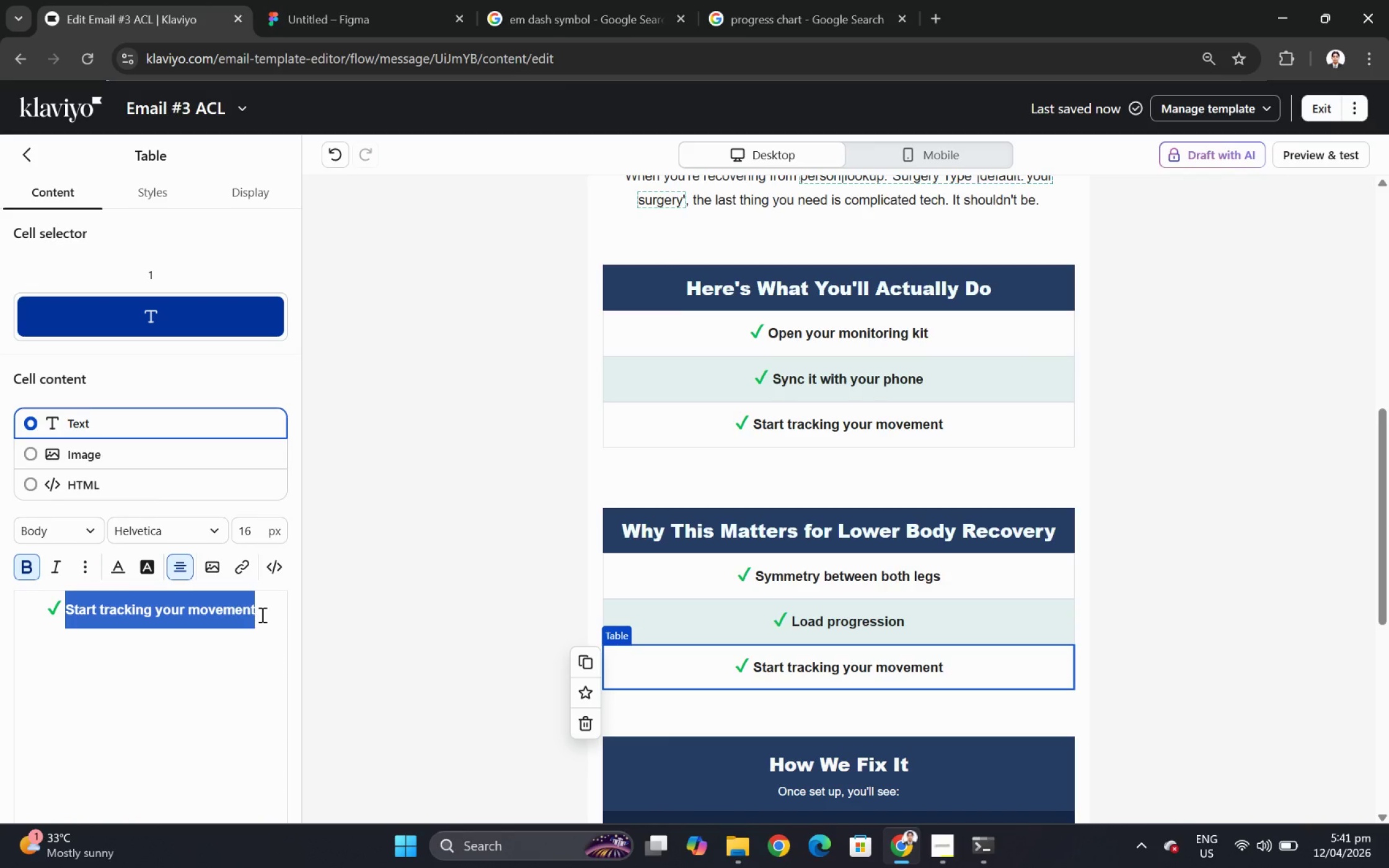 
type(Movement quality)
 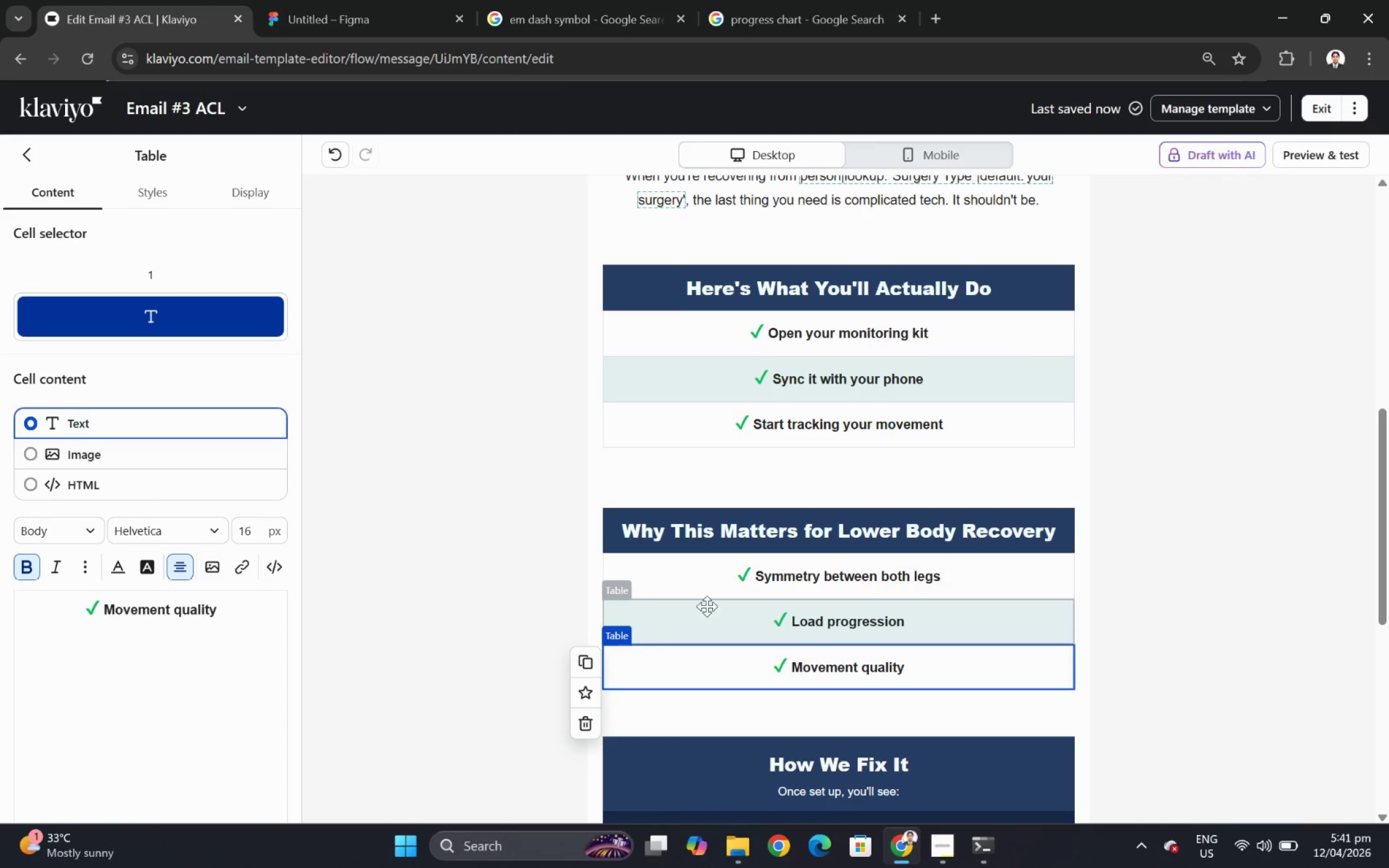 
left_click([1189, 636])
 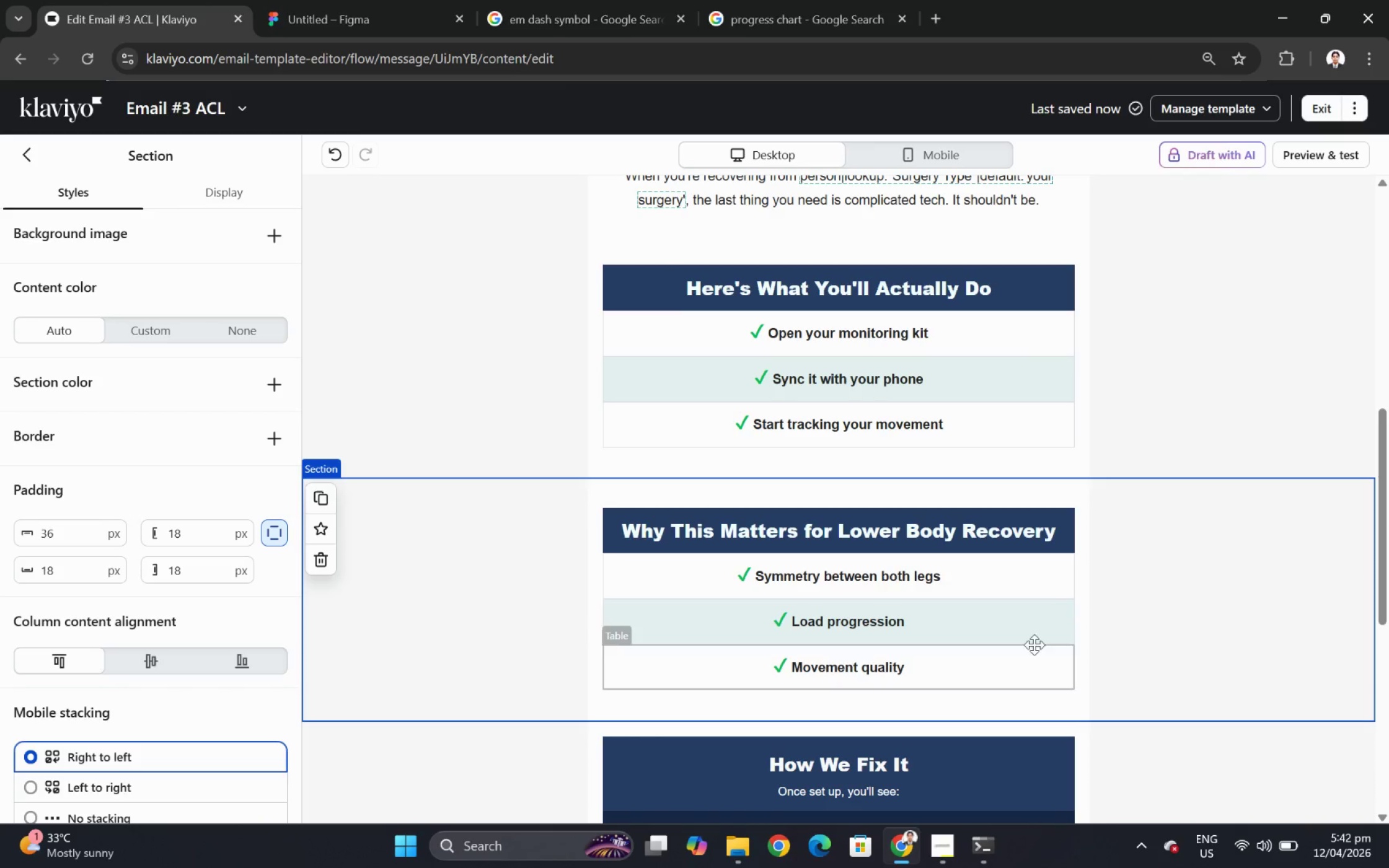 
scroll: coordinate [1024, 641], scroll_direction: down, amount: 3.0
 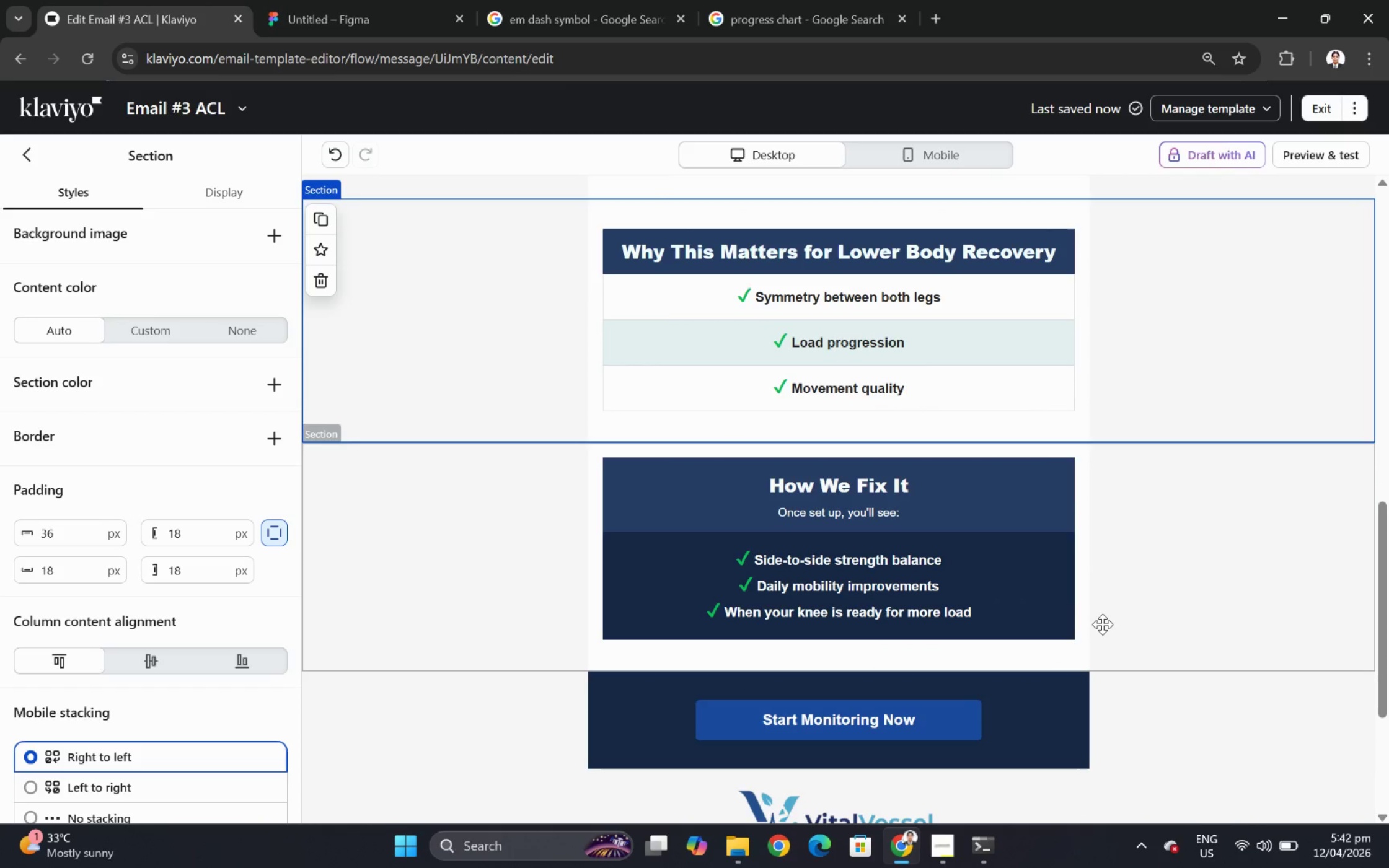 
scroll: coordinate [1166, 607], scroll_direction: none, amount: 0.0
 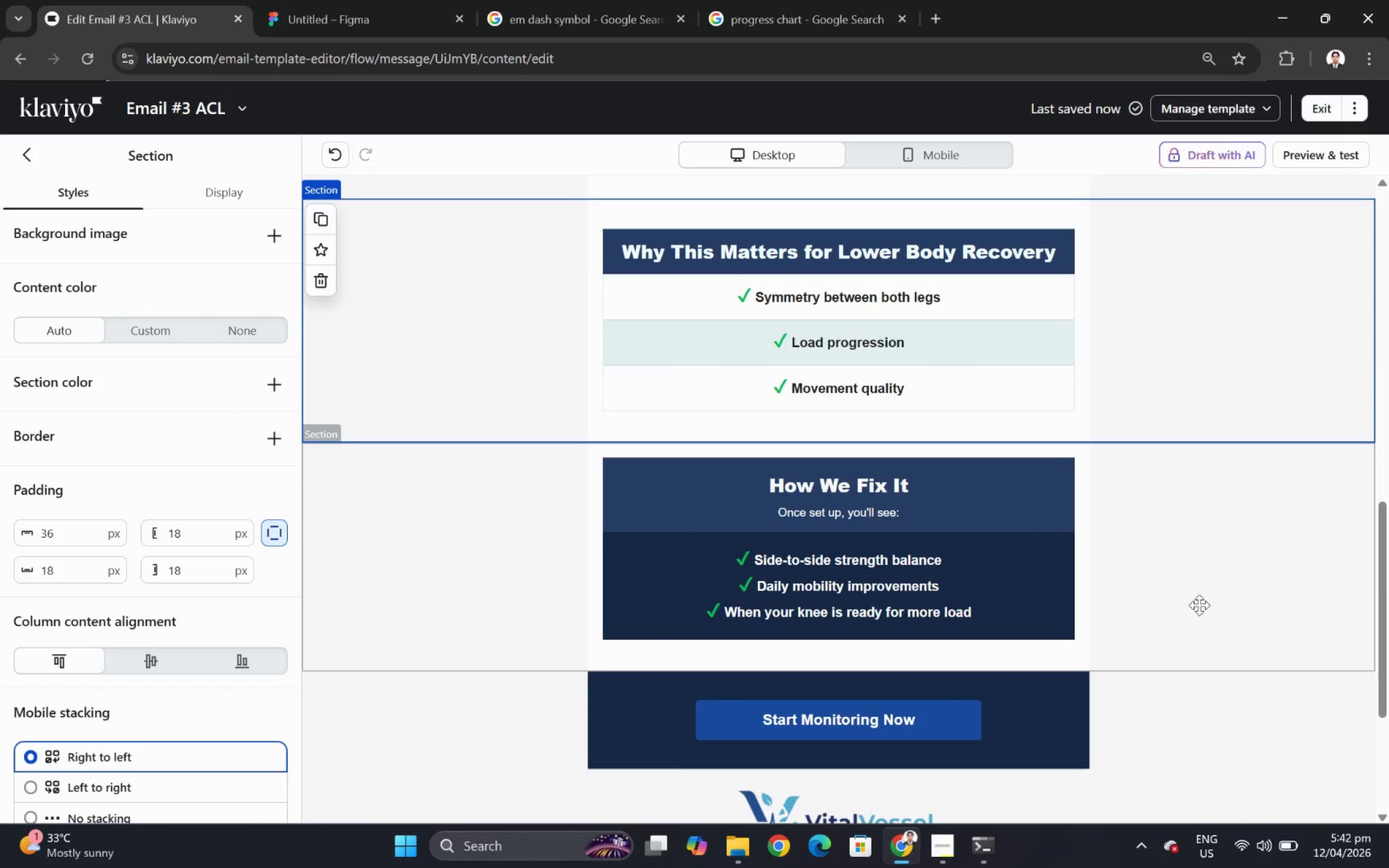 
scroll: coordinate [1216, 603], scroll_direction: up, amount: 6.0
 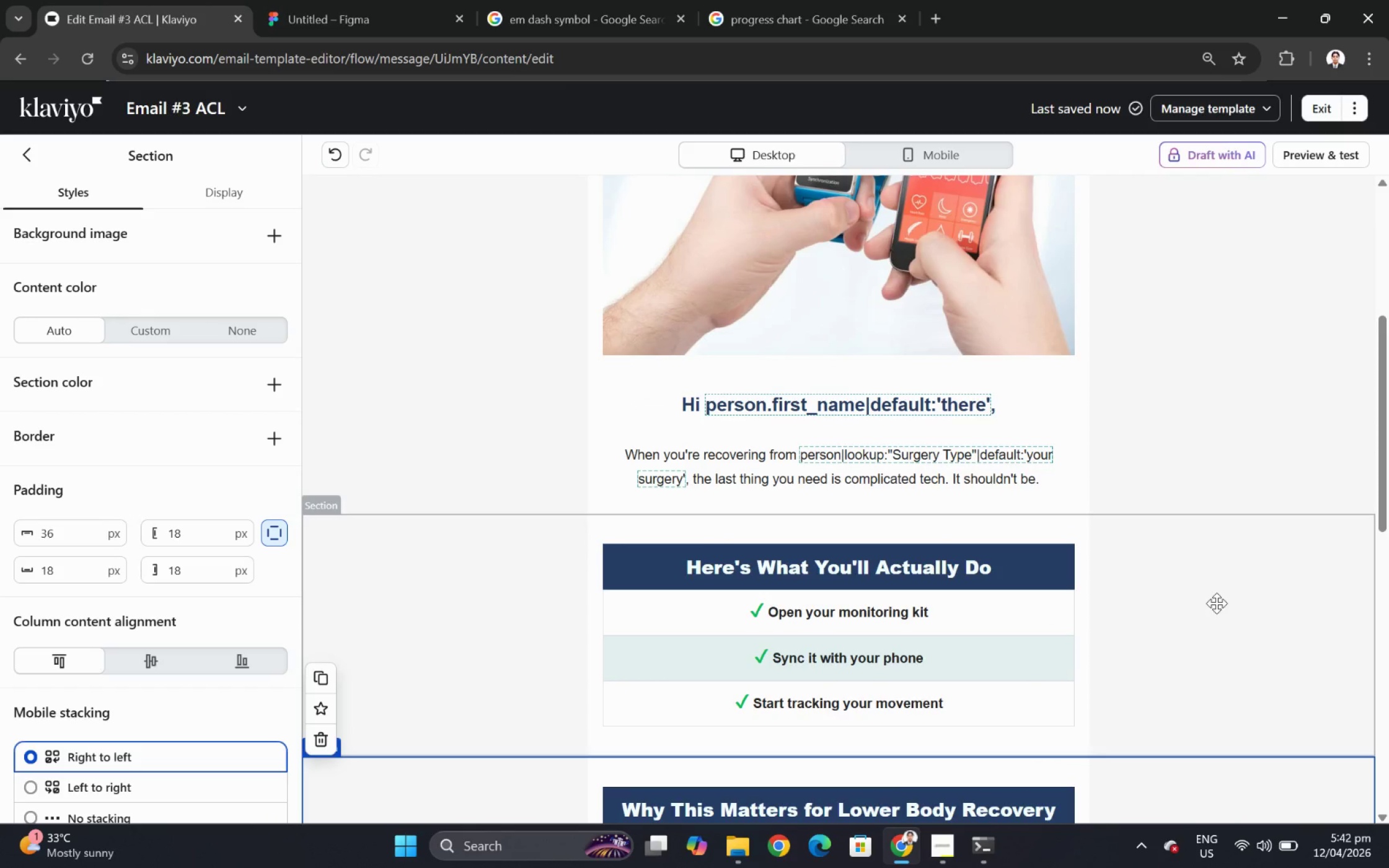 
scroll: coordinate [1225, 619], scroll_direction: down, amount: 8.0
 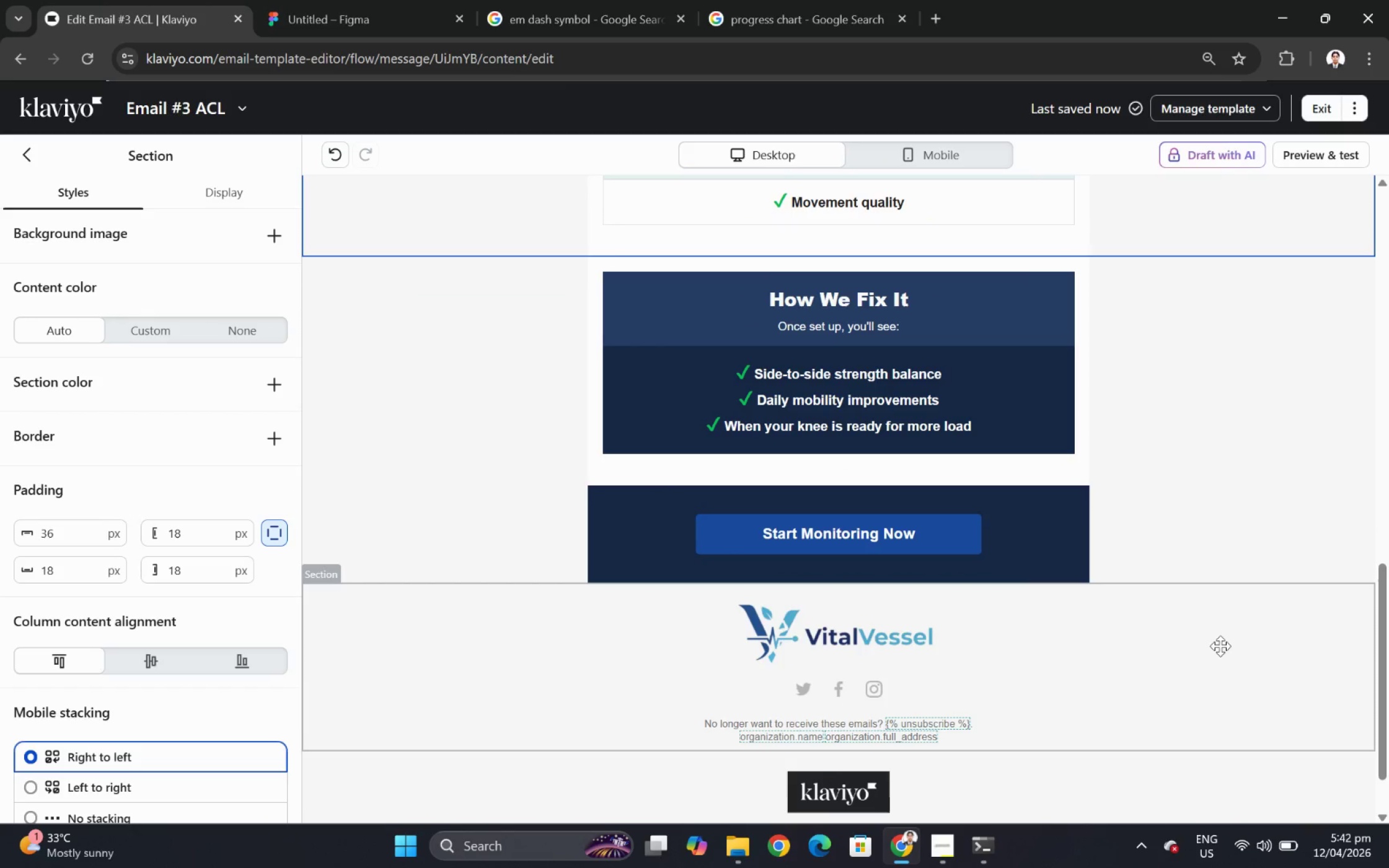 
scroll: coordinate [1214, 645], scroll_direction: up, amount: 1.0
 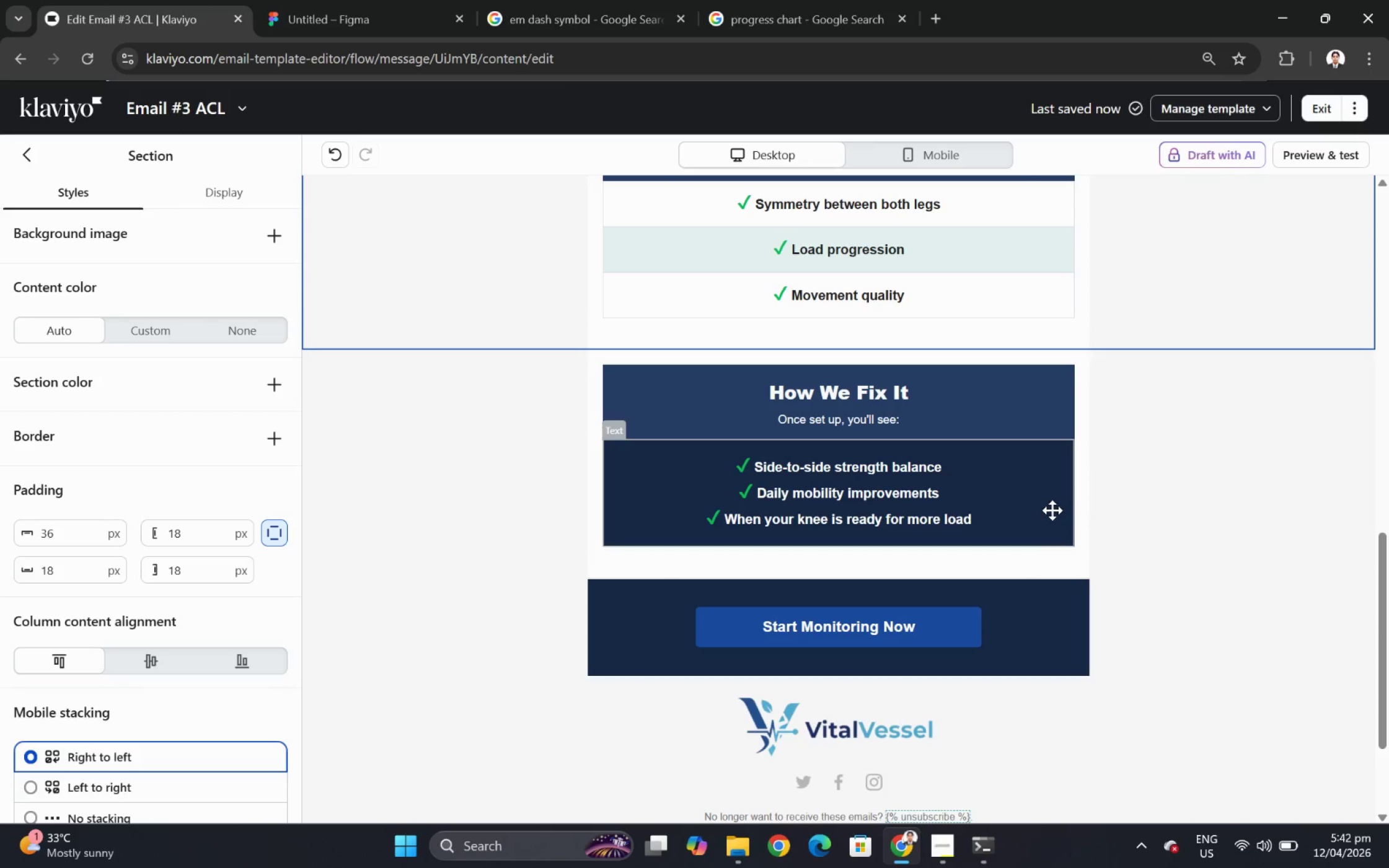 
scroll: coordinate [1052, 510], scroll_direction: down, amount: 1.0
 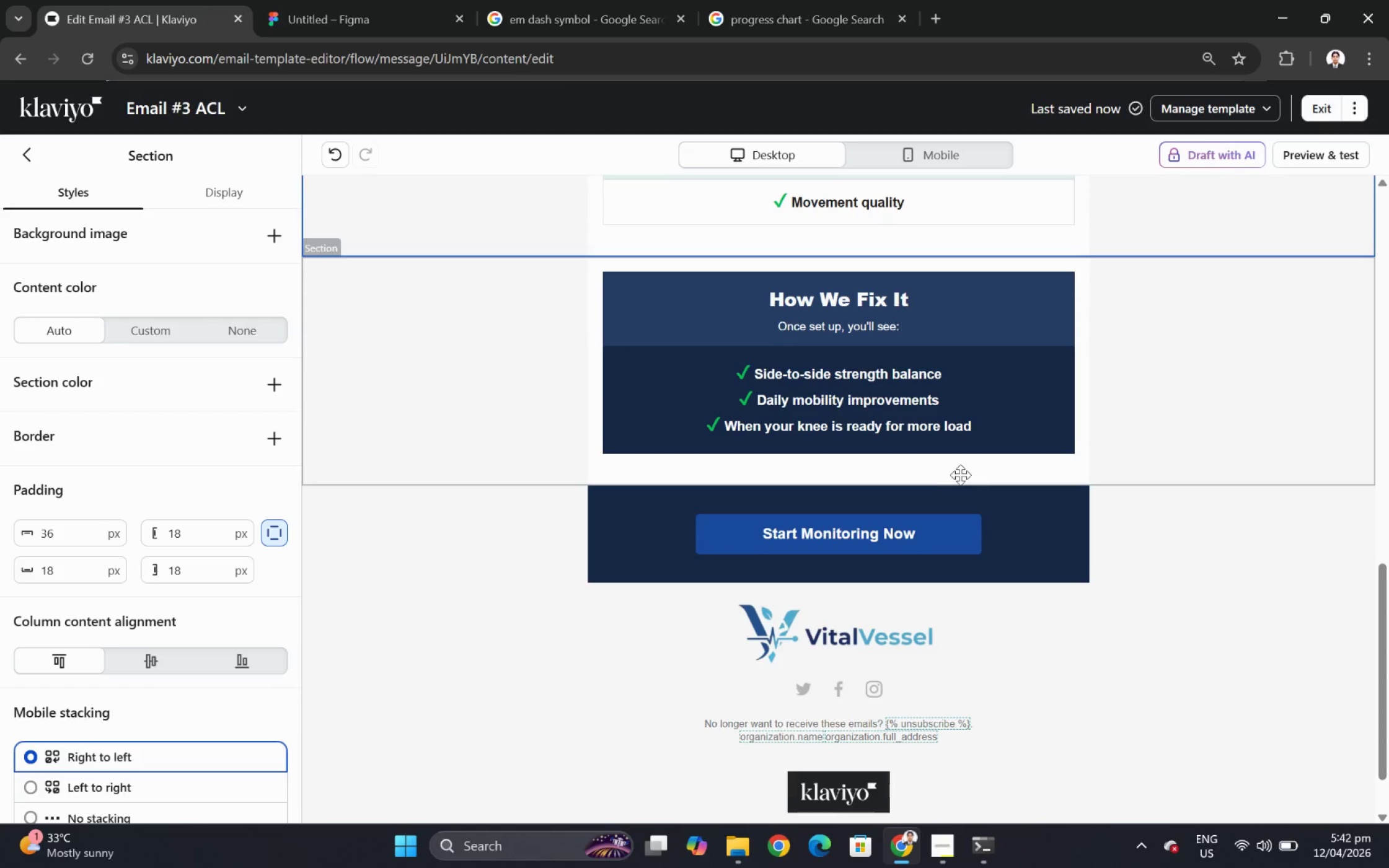 
scroll: coordinate [960, 475], scroll_direction: up, amount: 1.0
 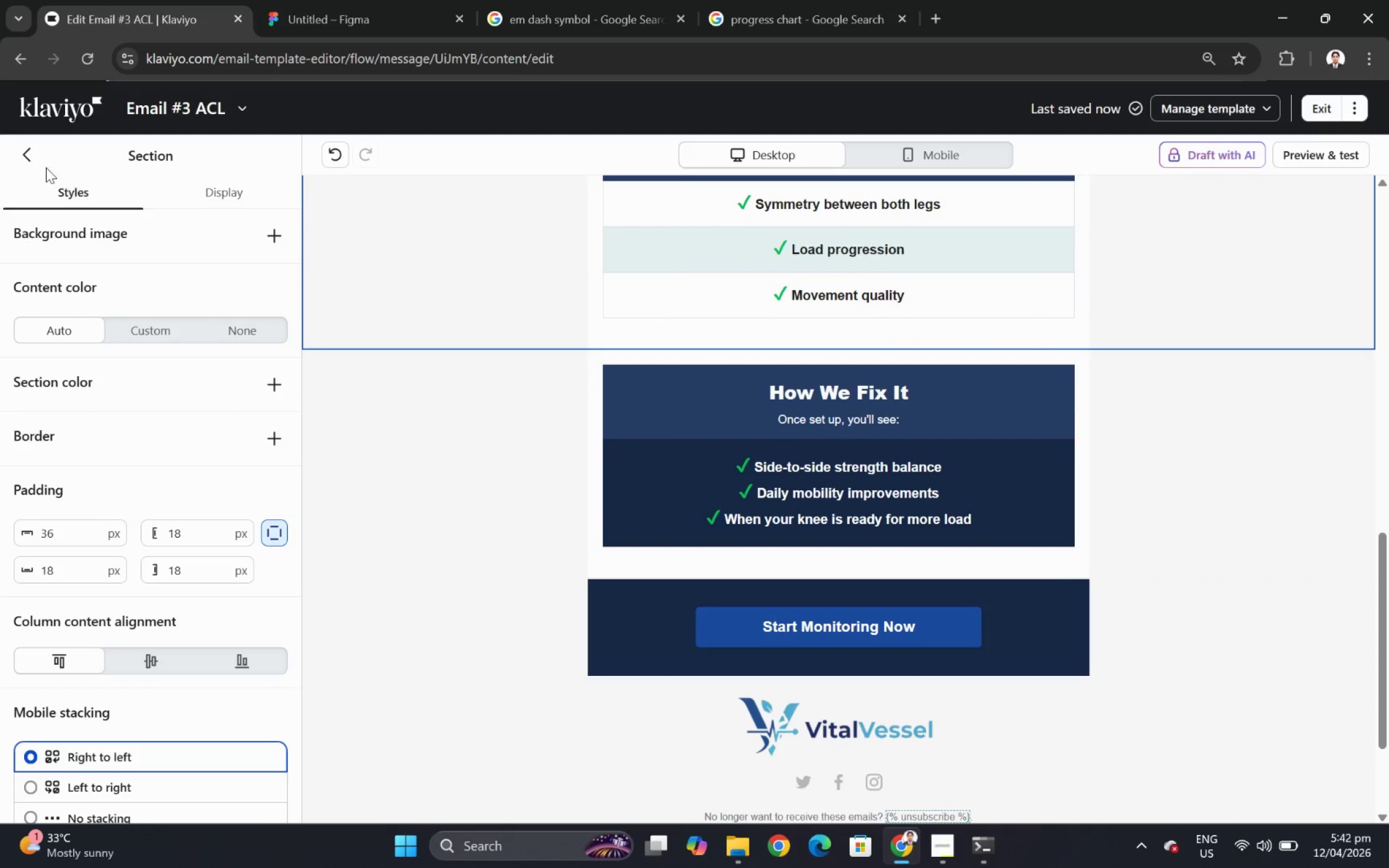 
left_click([22, 157])
 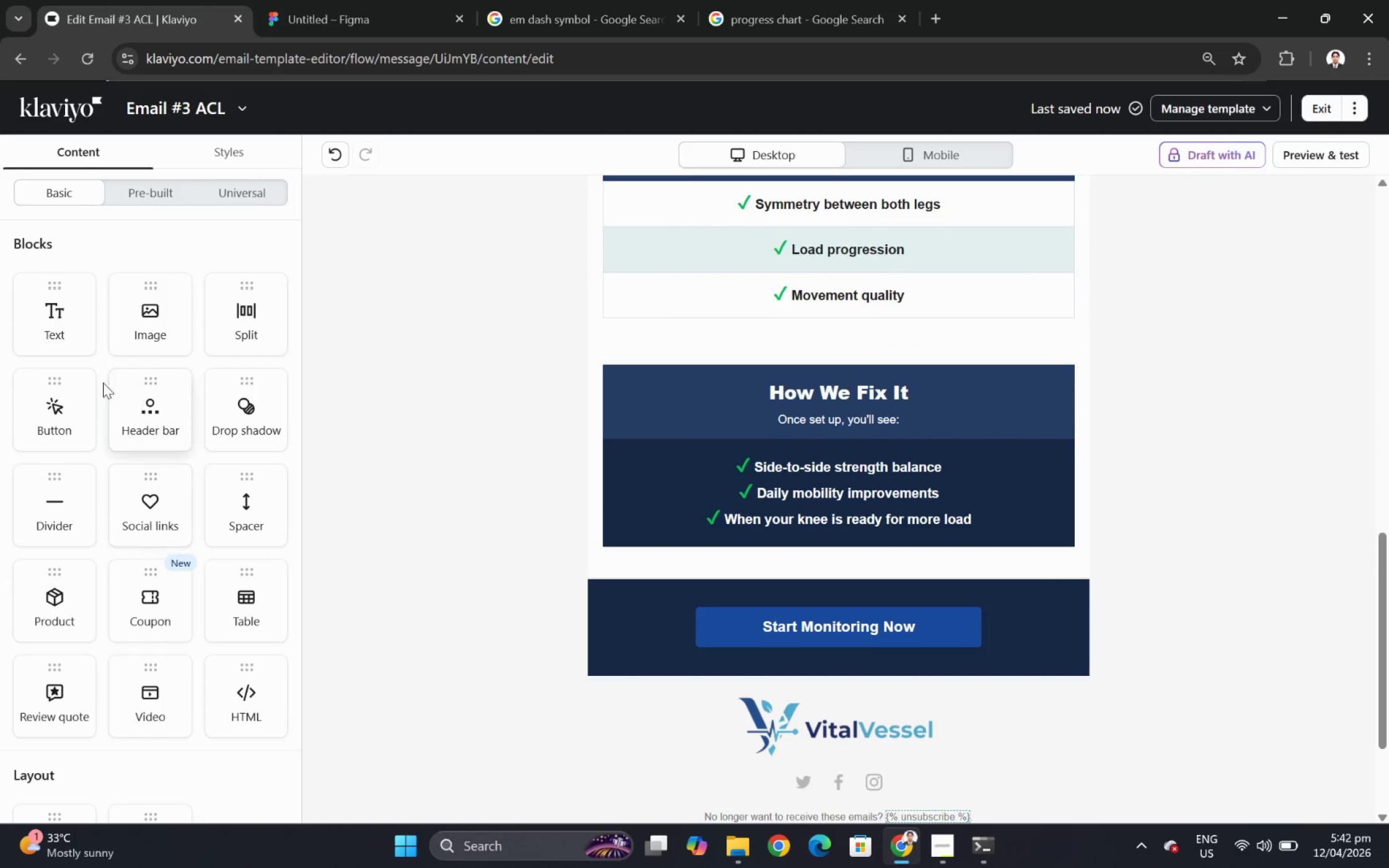 
left_click_drag(start_coordinate=[59, 322], to_coordinate=[822, 584])
 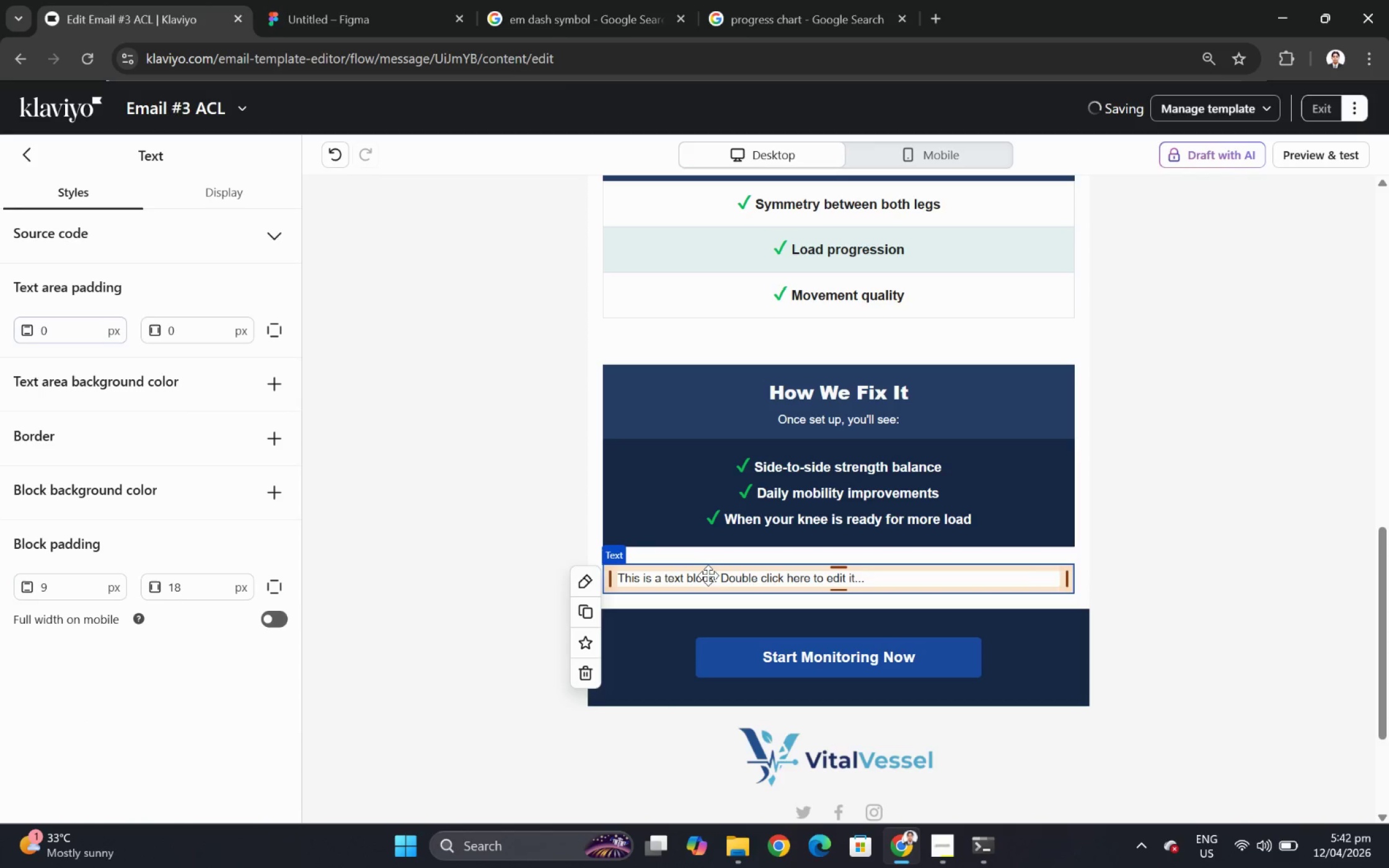 
double_click([707, 574])
 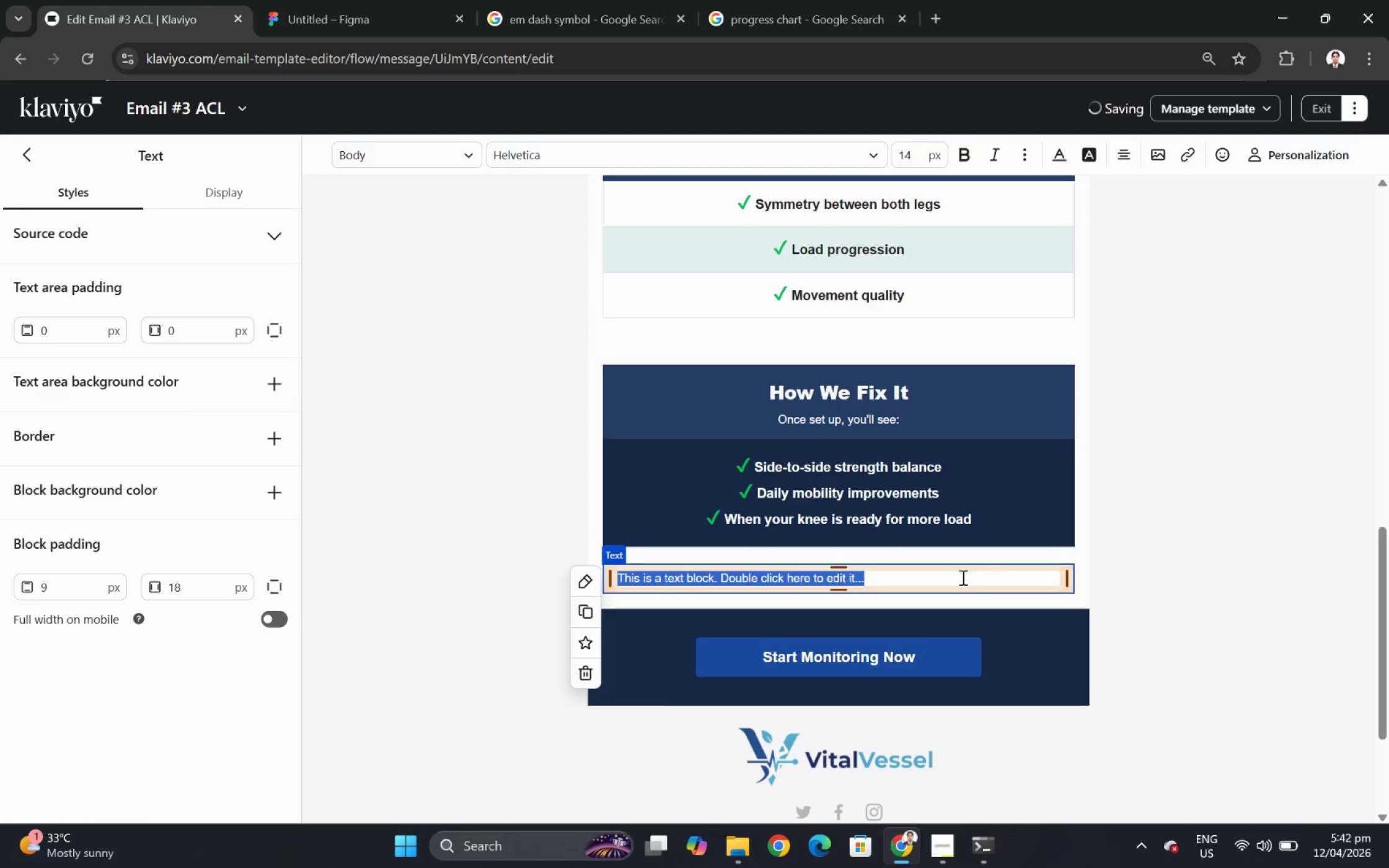 
scroll: coordinate [1004, 584], scroll_direction: up, amount: 1.0
 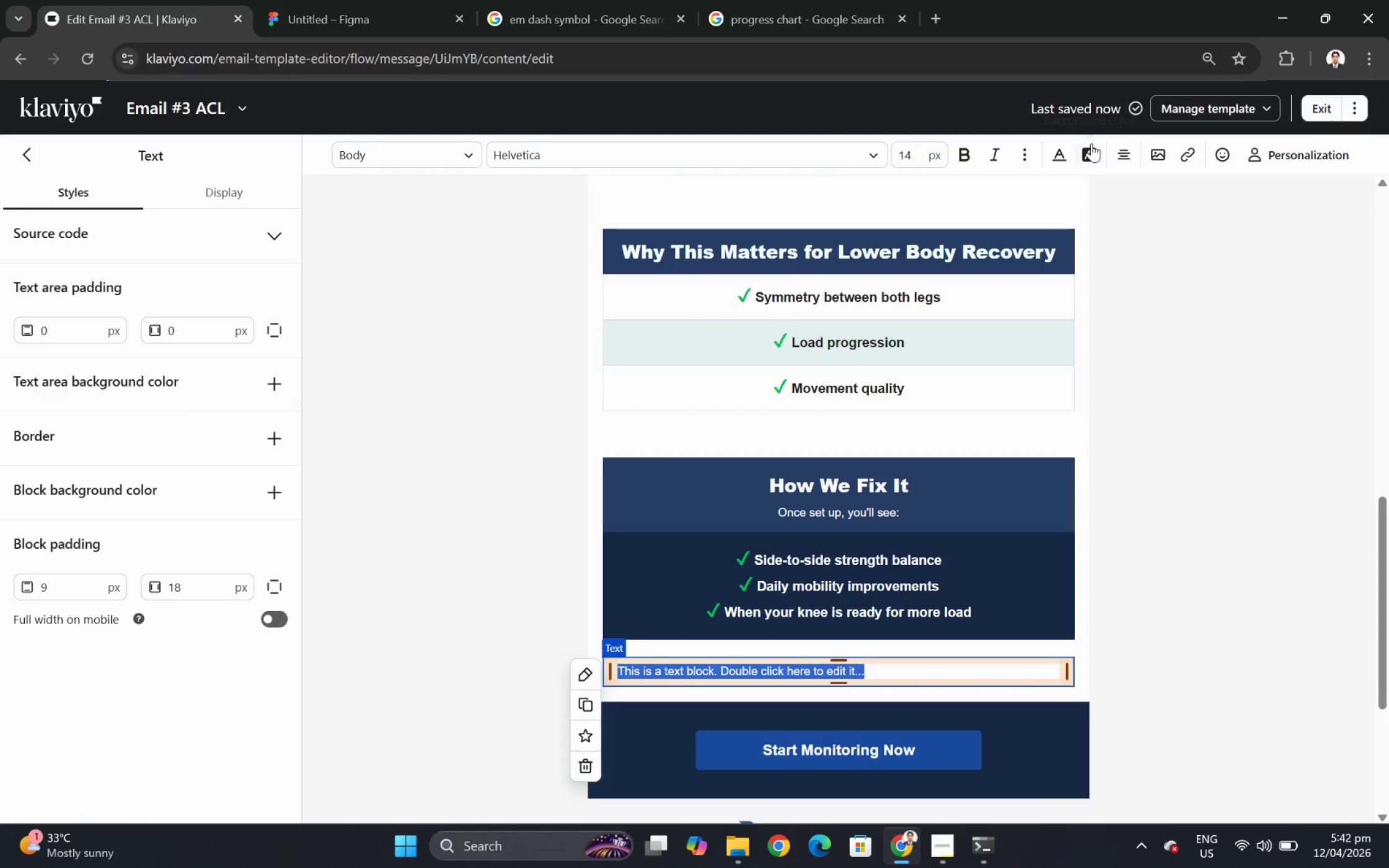 
left_click([1118, 149])
 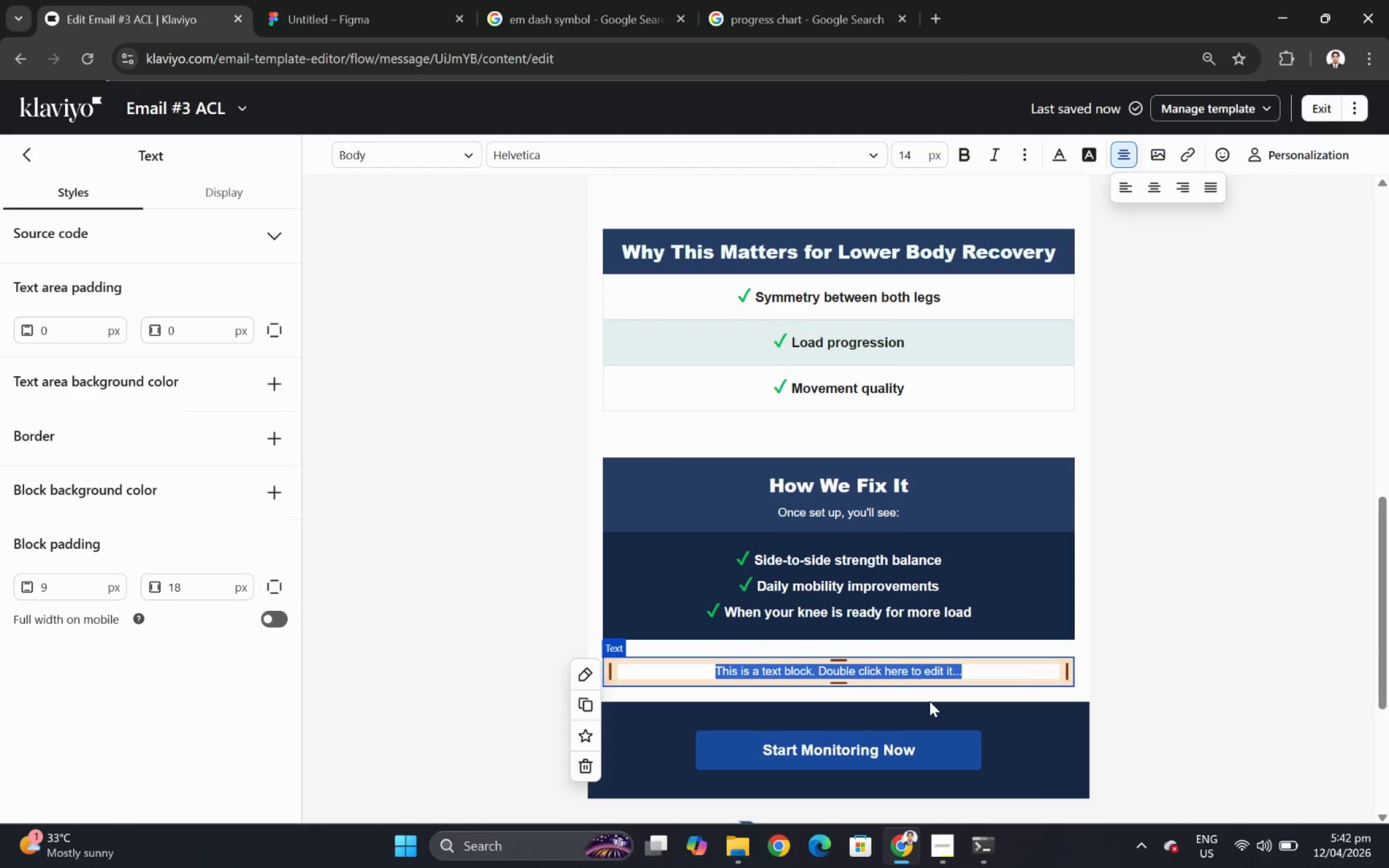 
left_click([925, 671])
 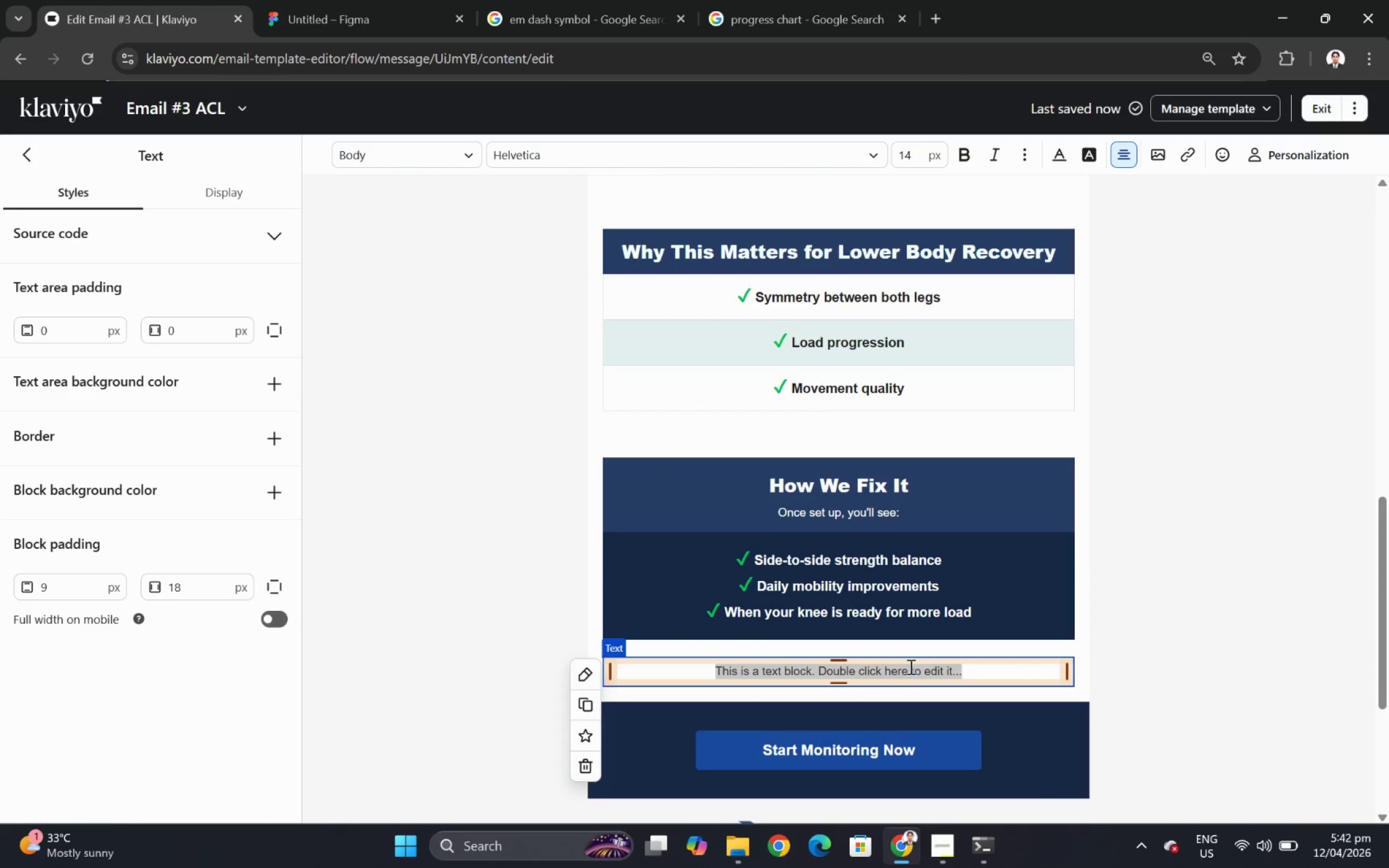 
double_click([909, 666])
 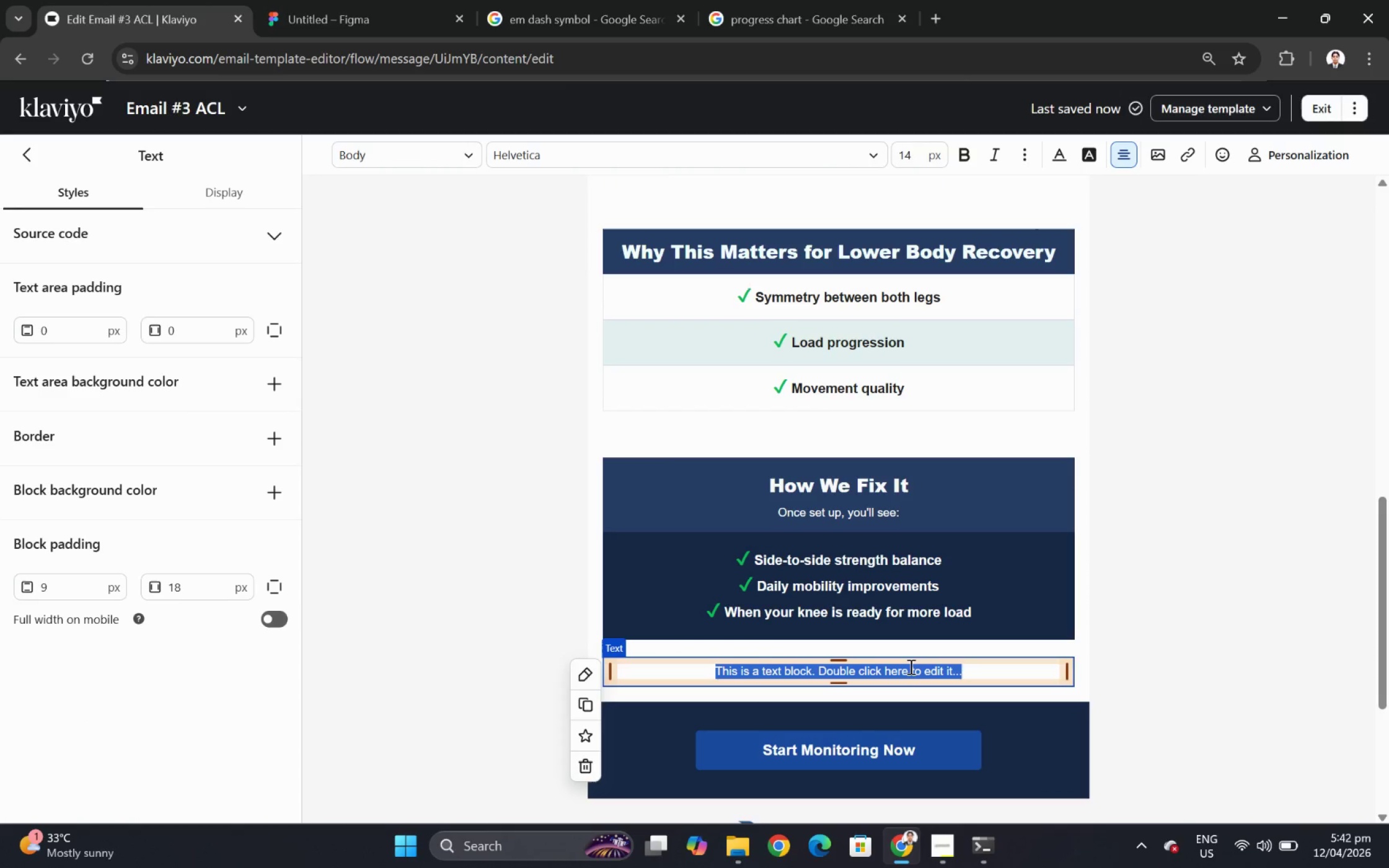 
triple_click([909, 666])
 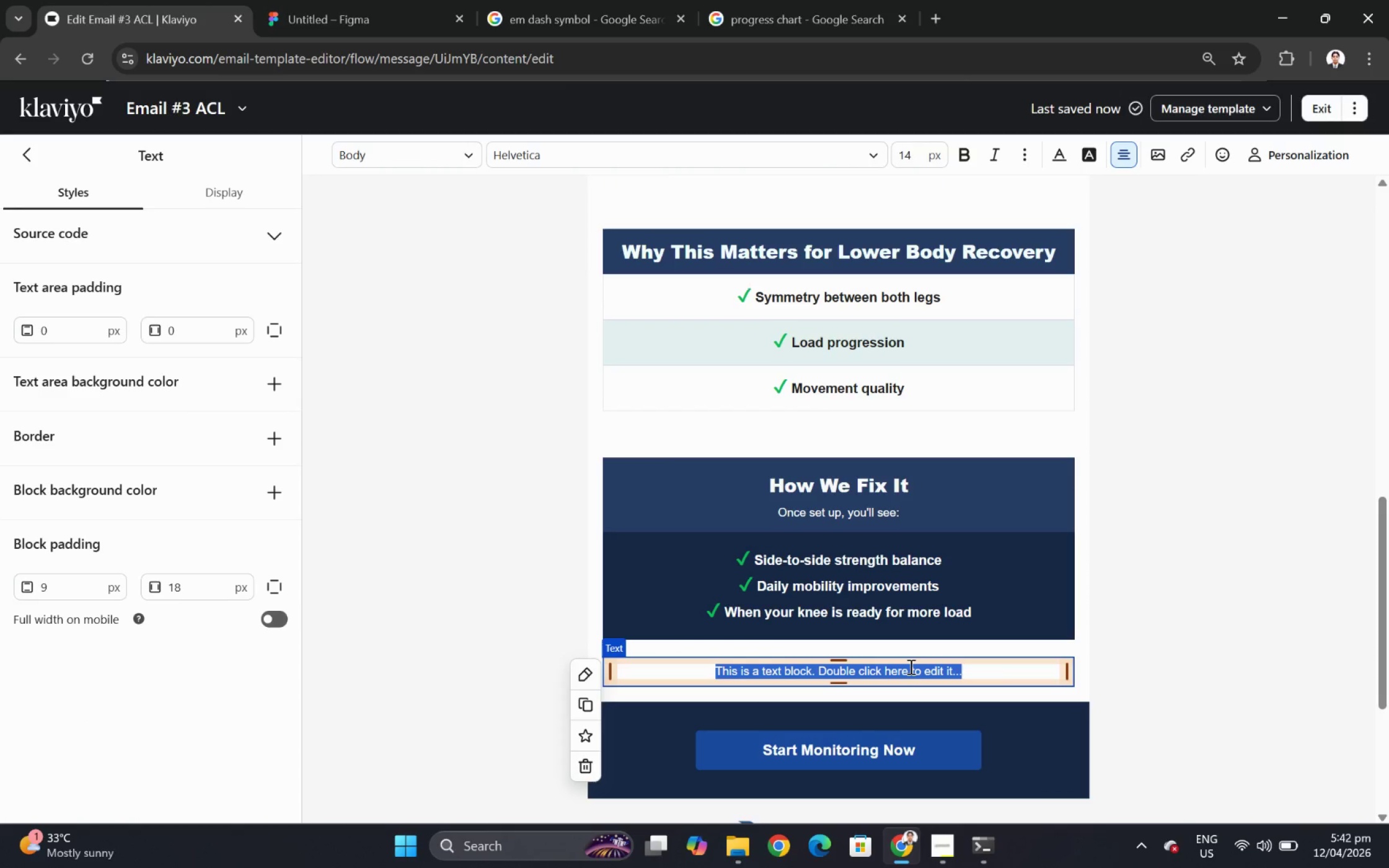 
type(Withour )
key(Backspace)
key(Backspace)
type(t tacking, these are just guesses.)
 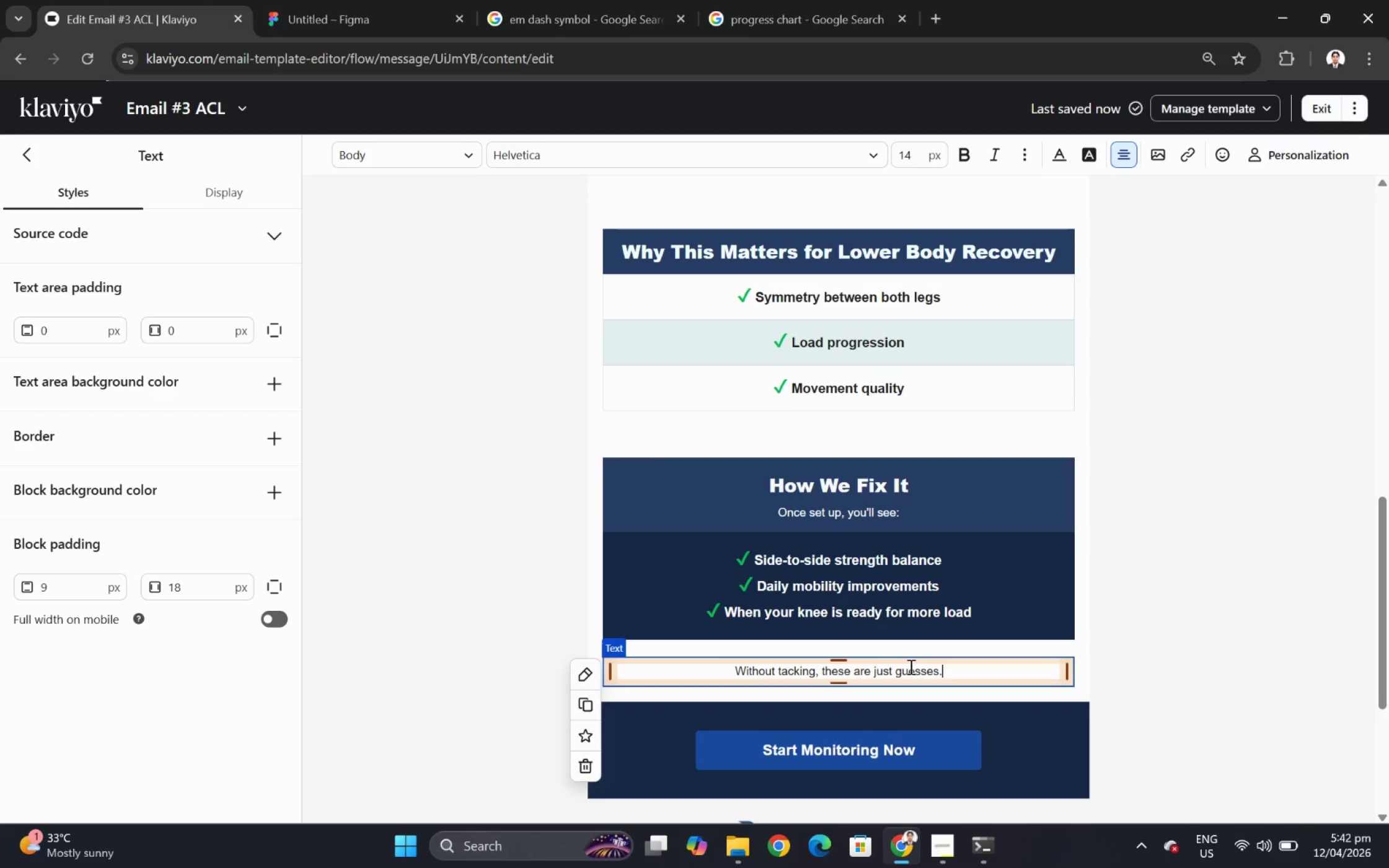 
key(Control+A)
 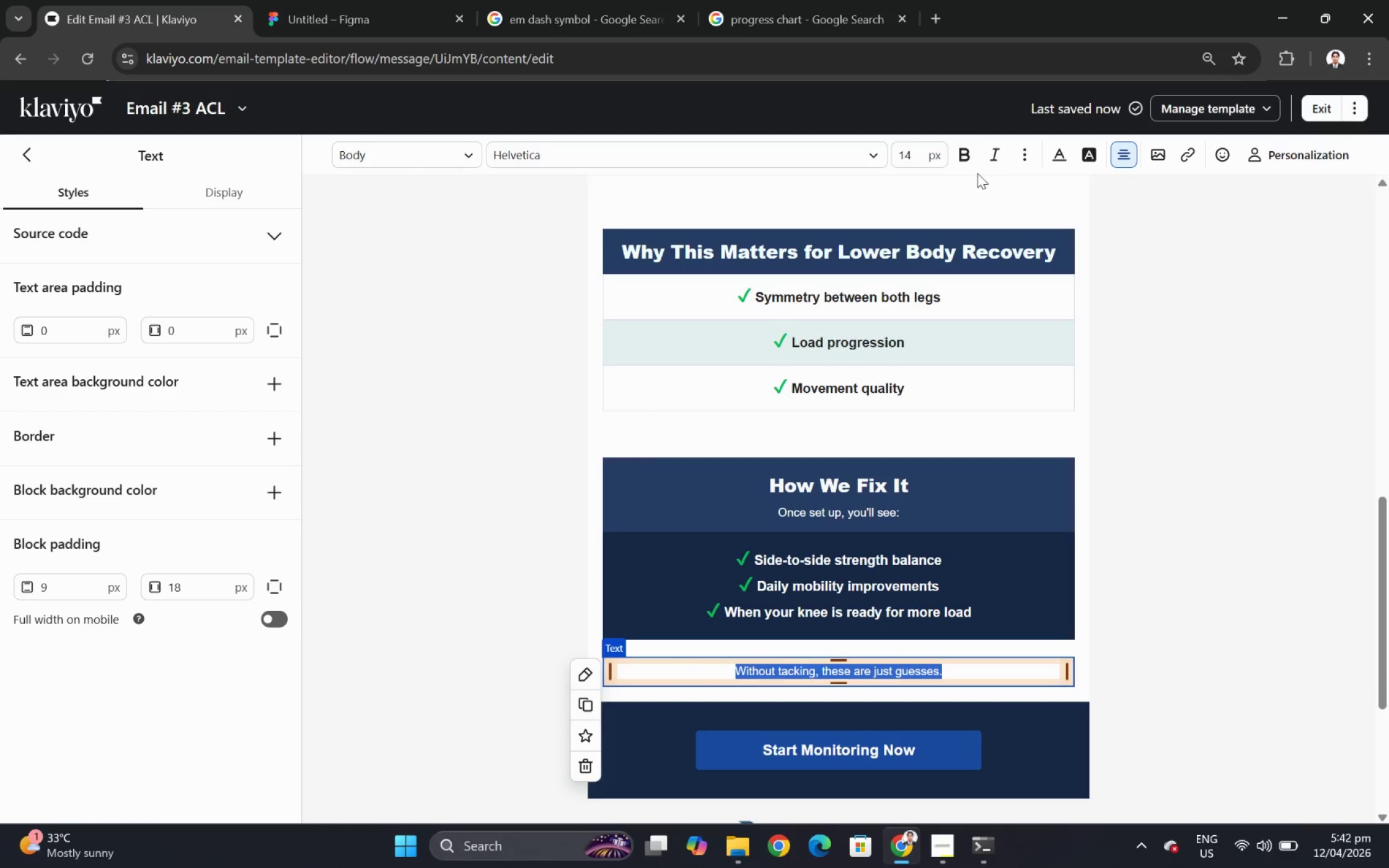 
double_click([915, 156])
 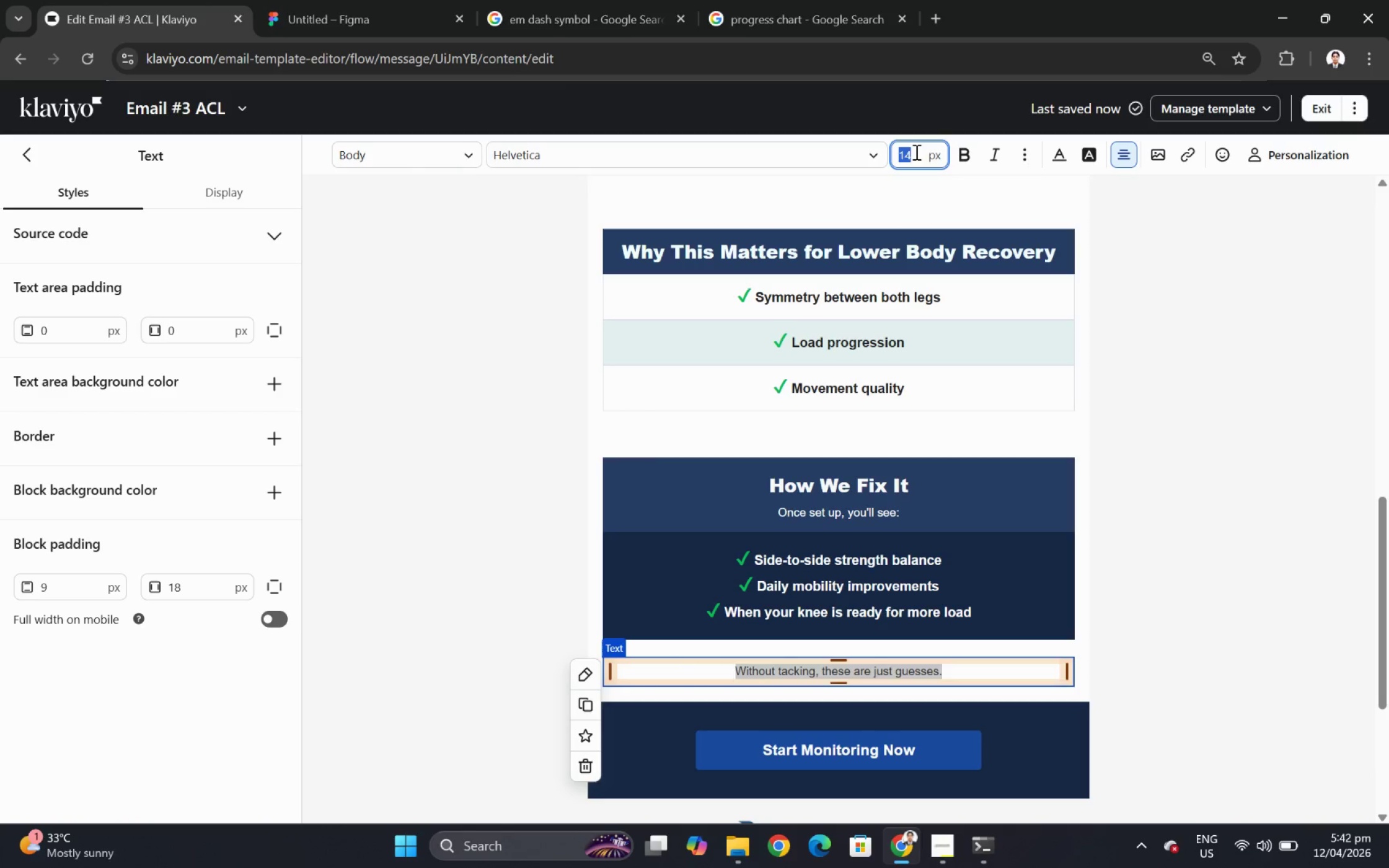 
key(Numpad1)
 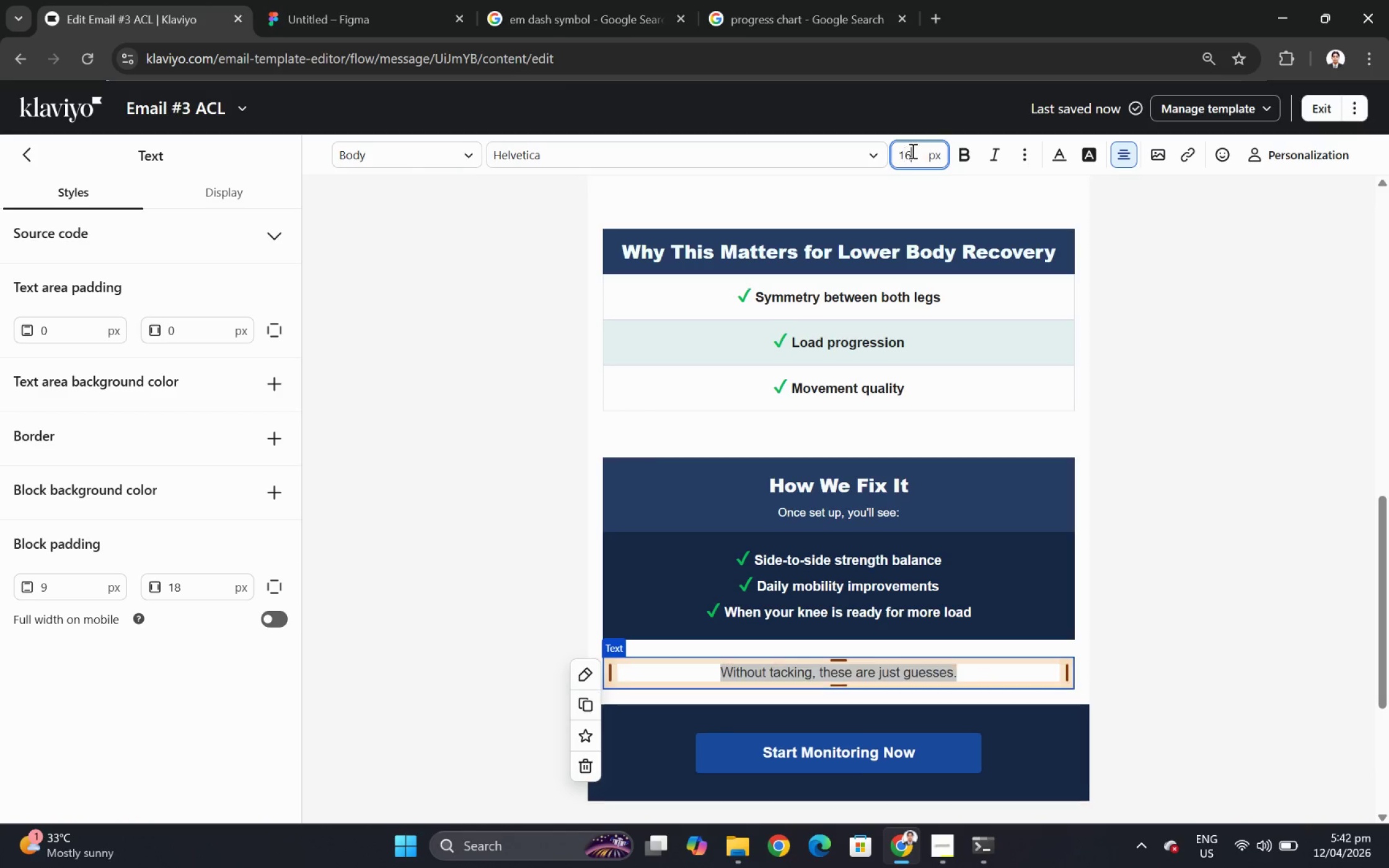 
key(Numpad6)
 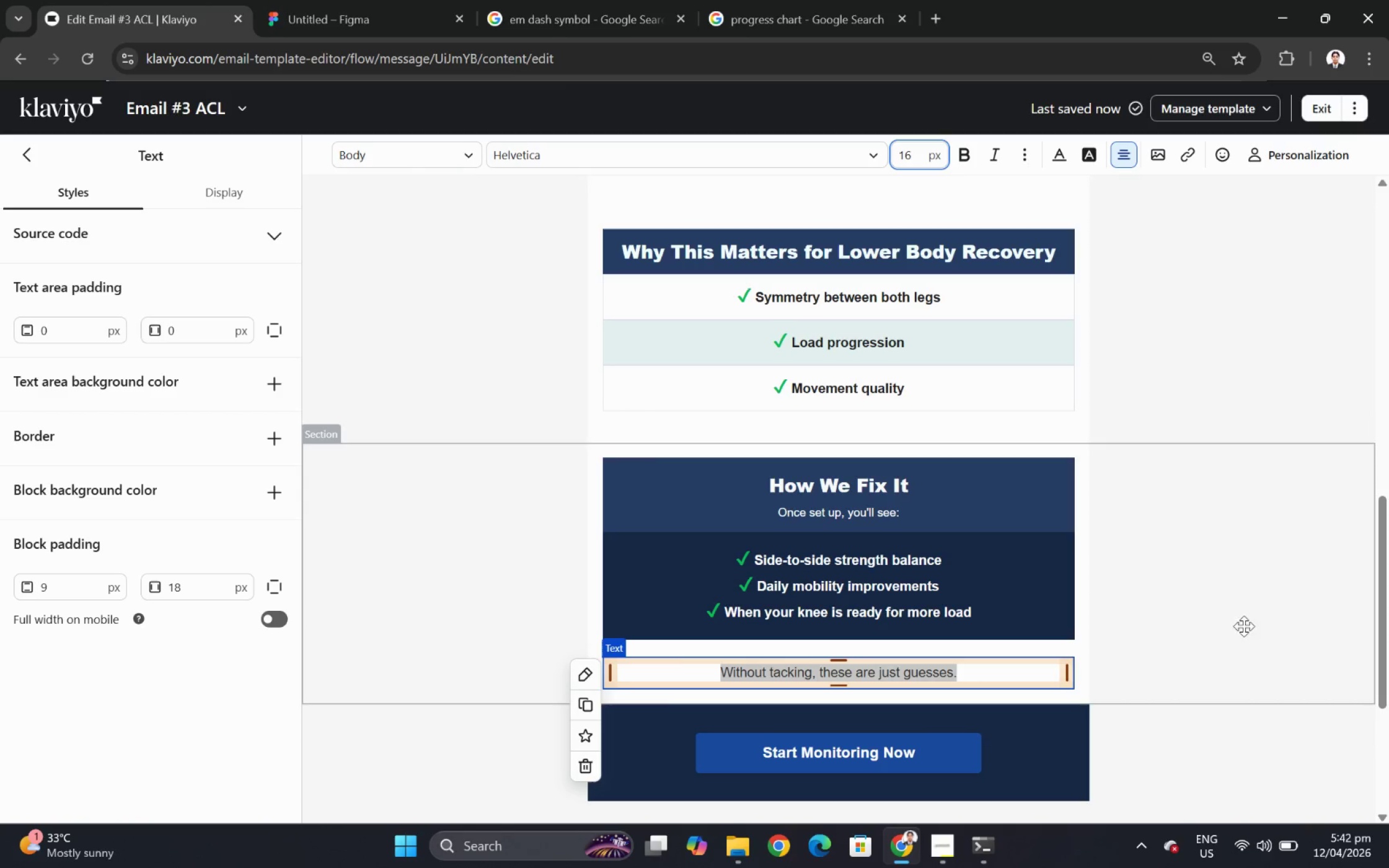 
left_click([1248, 657])
 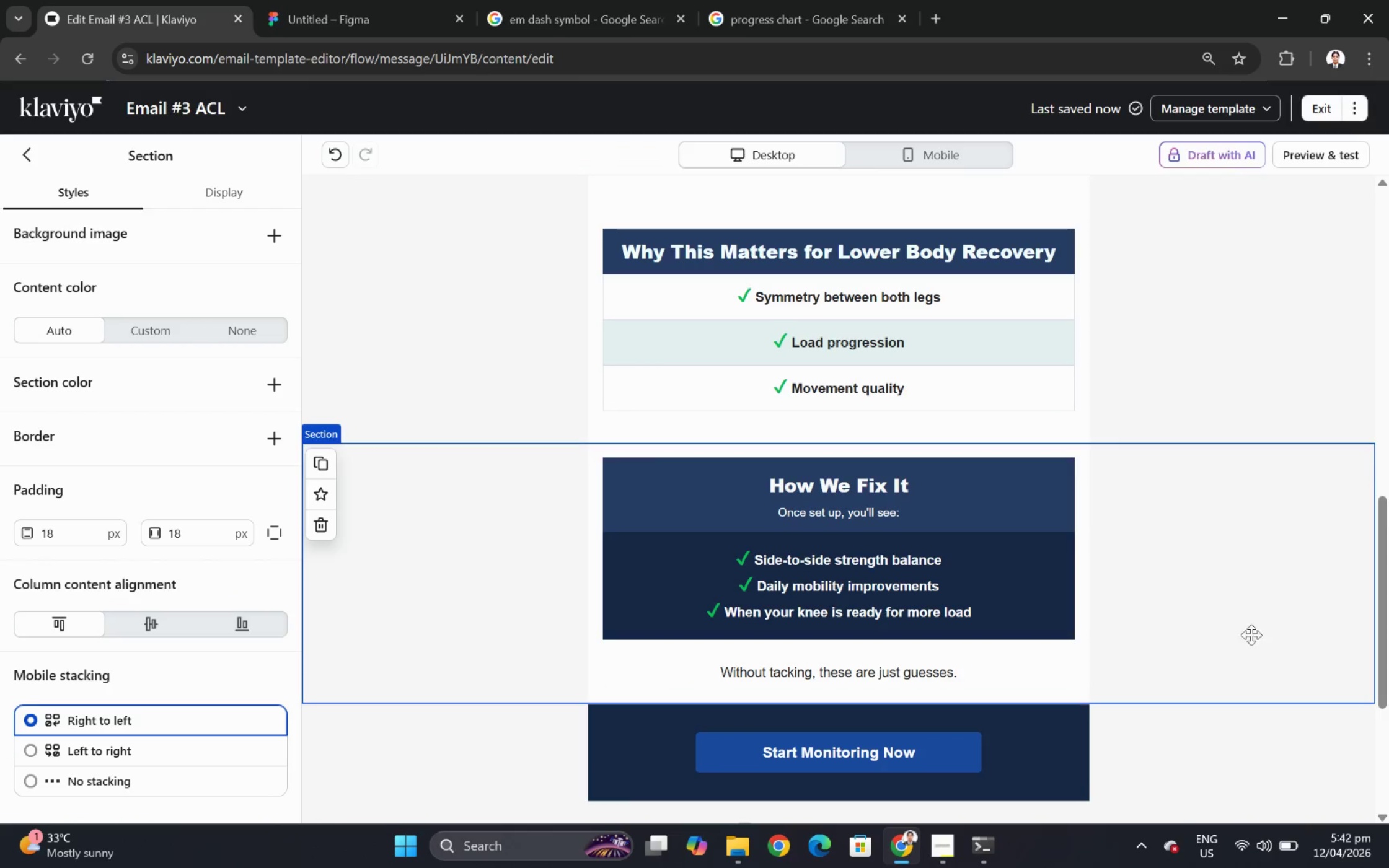 
wait(6.92)
 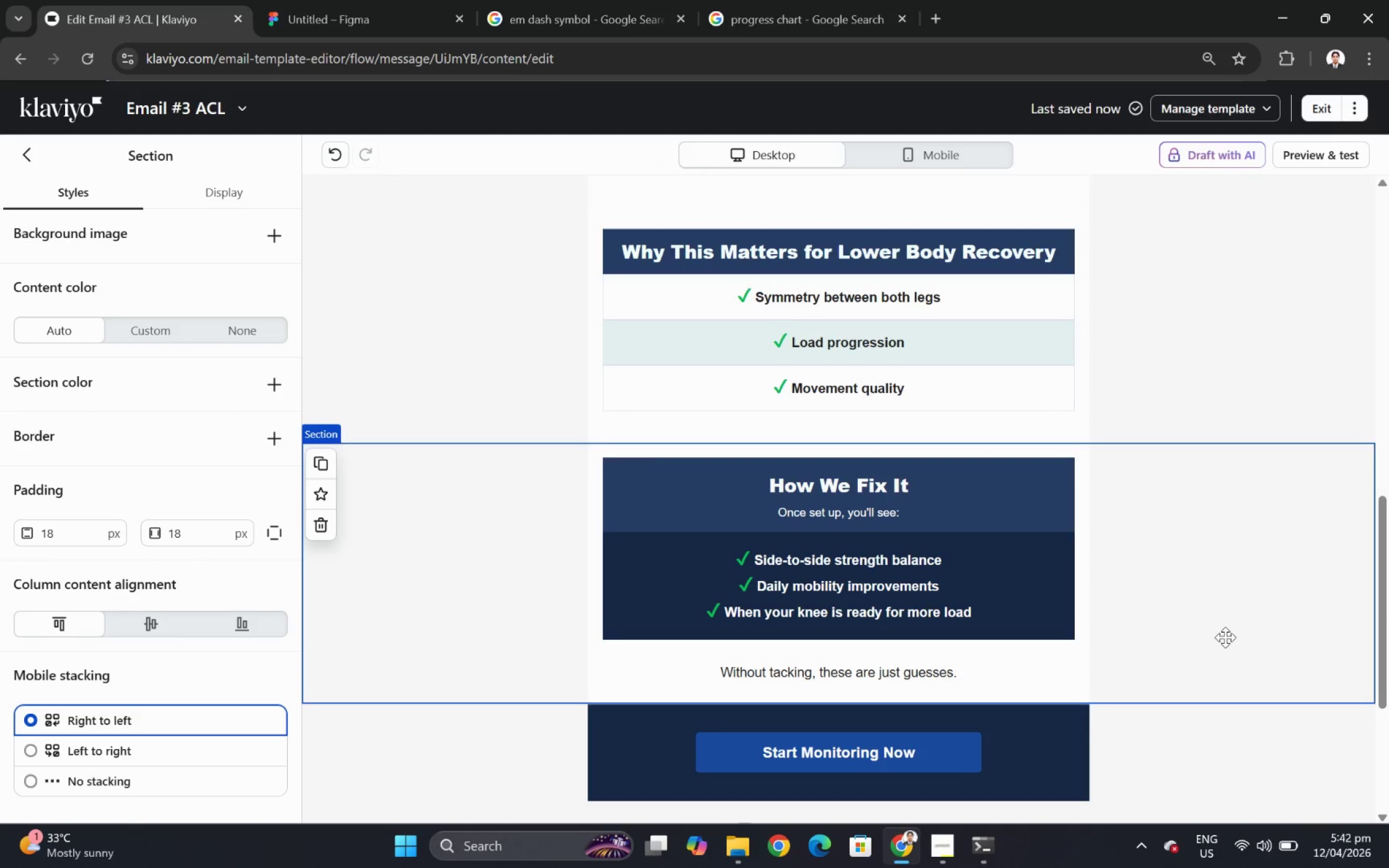 
scroll: coordinate [1287, 636], scroll_direction: up, amount: 1.0
 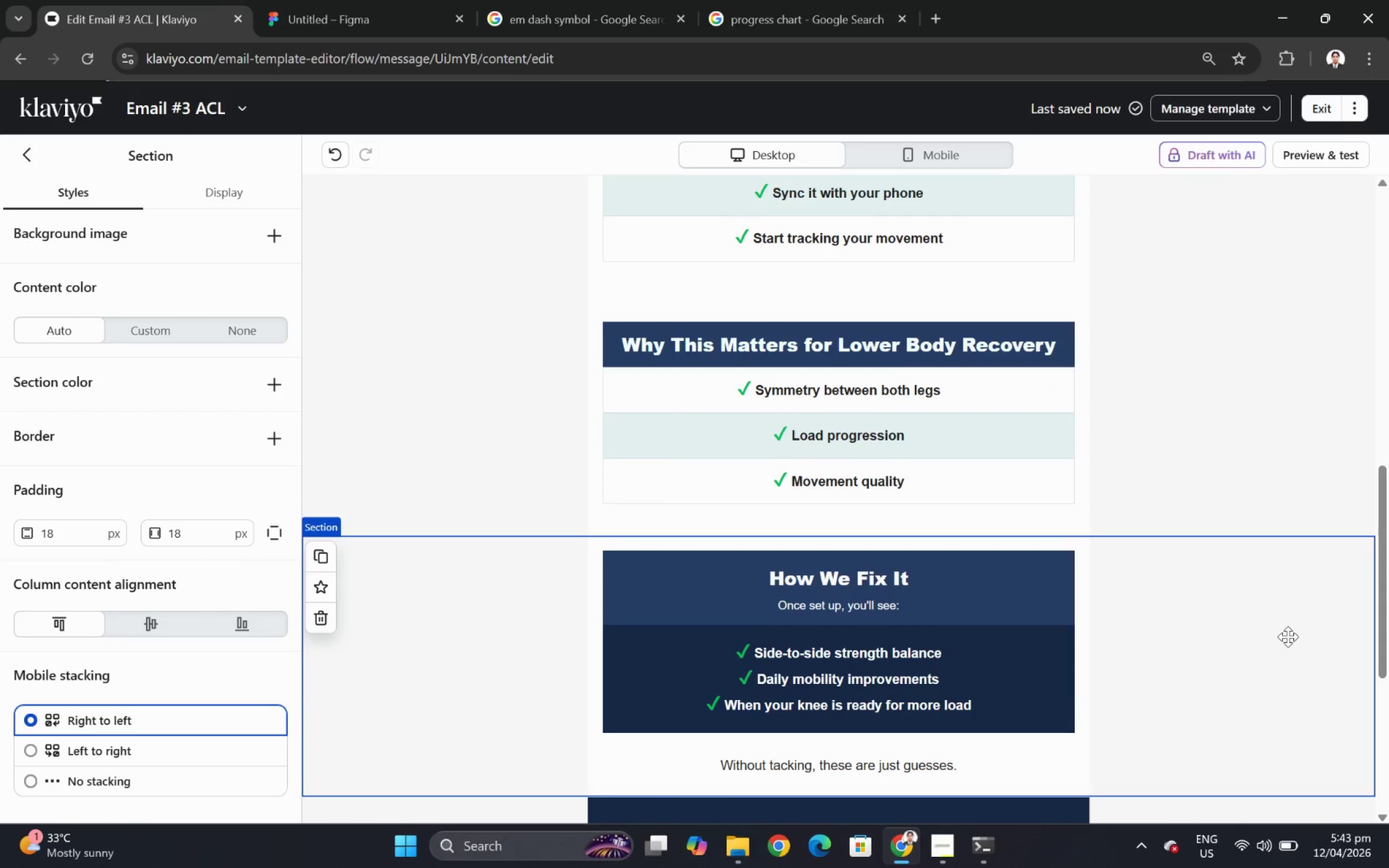 
wait(6.88)
 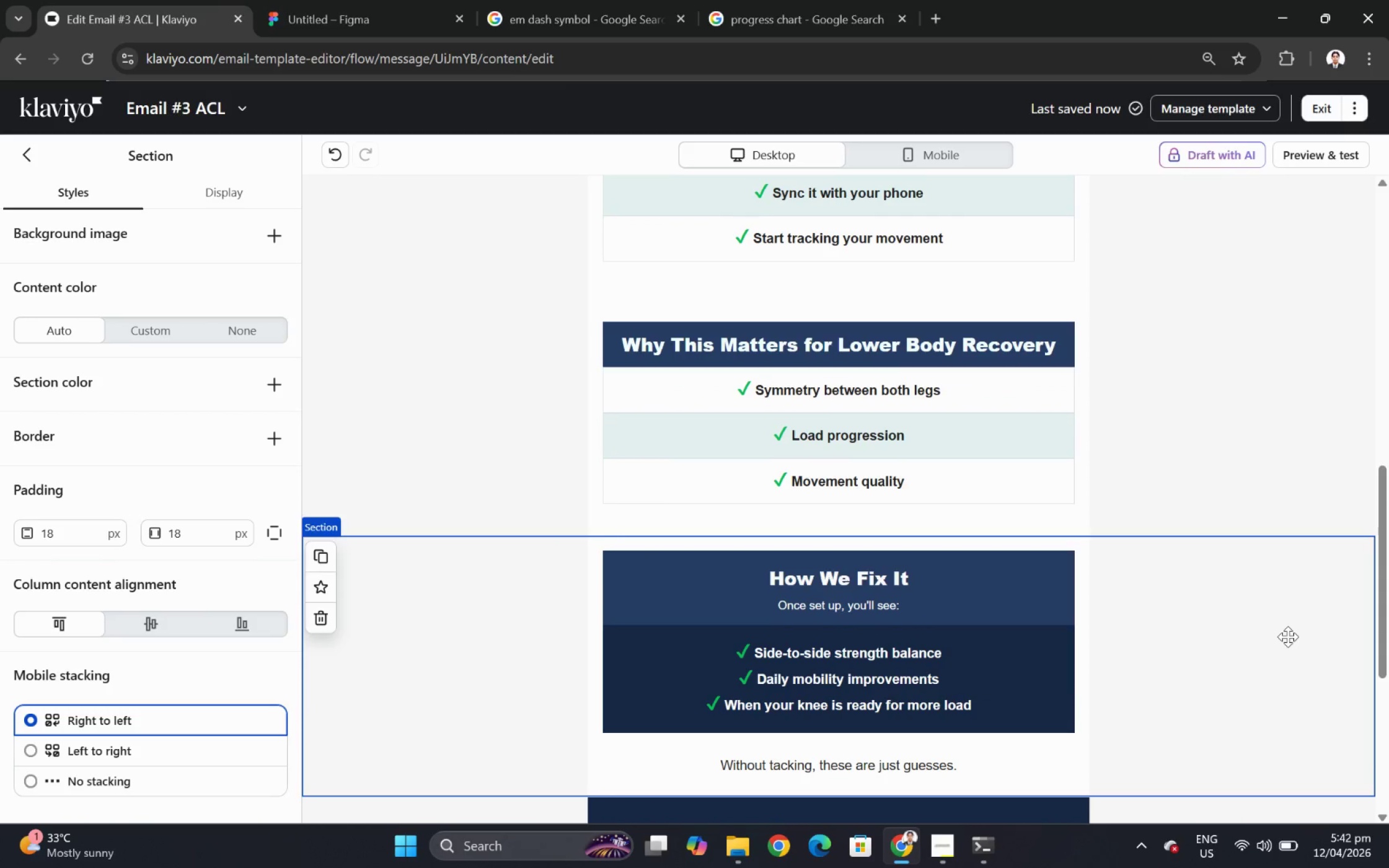 
scroll: coordinate [1280, 642], scroll_direction: up, amount: 3.0
 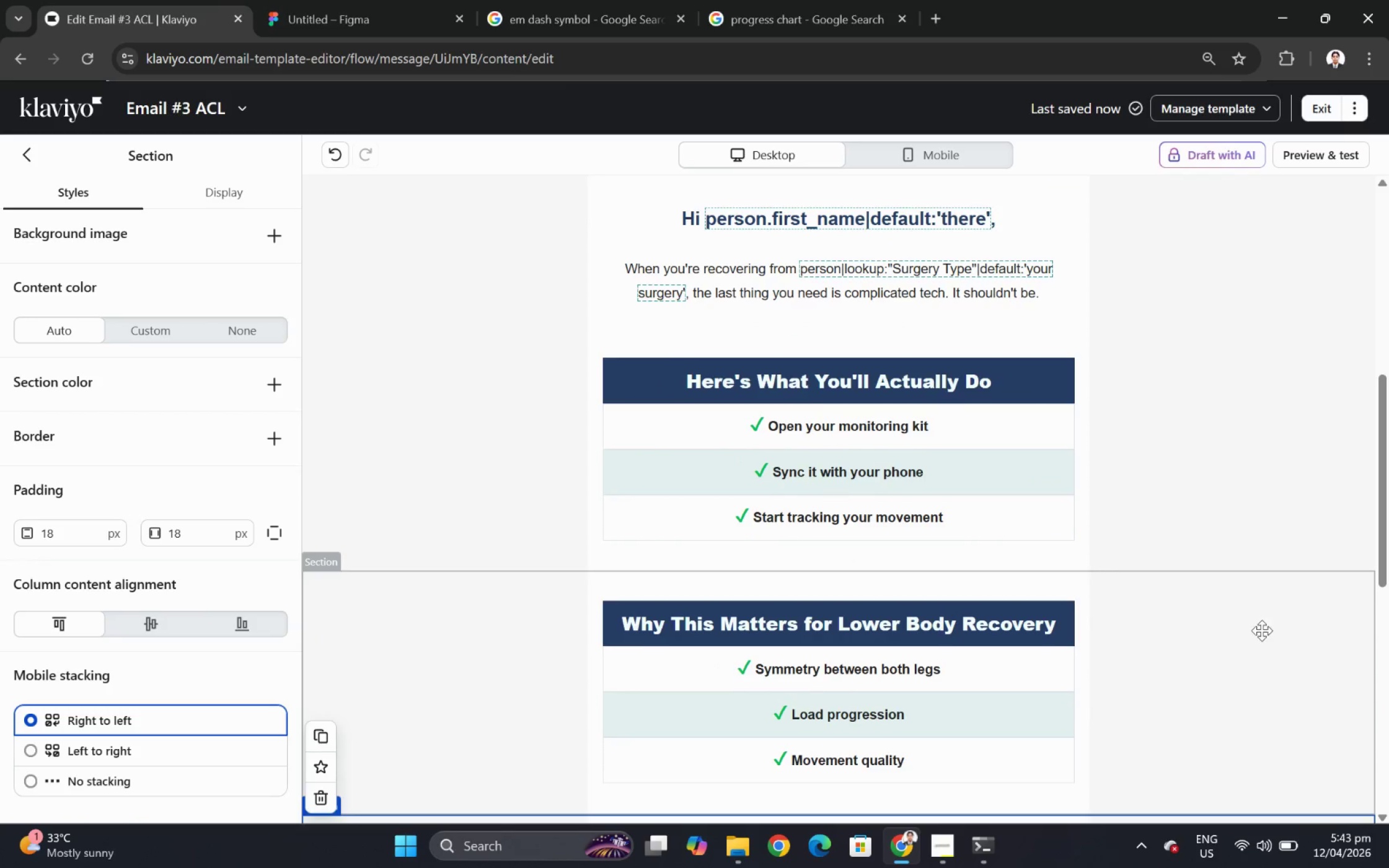 
scroll: coordinate [1261, 630], scroll_direction: down, amount: 4.0
 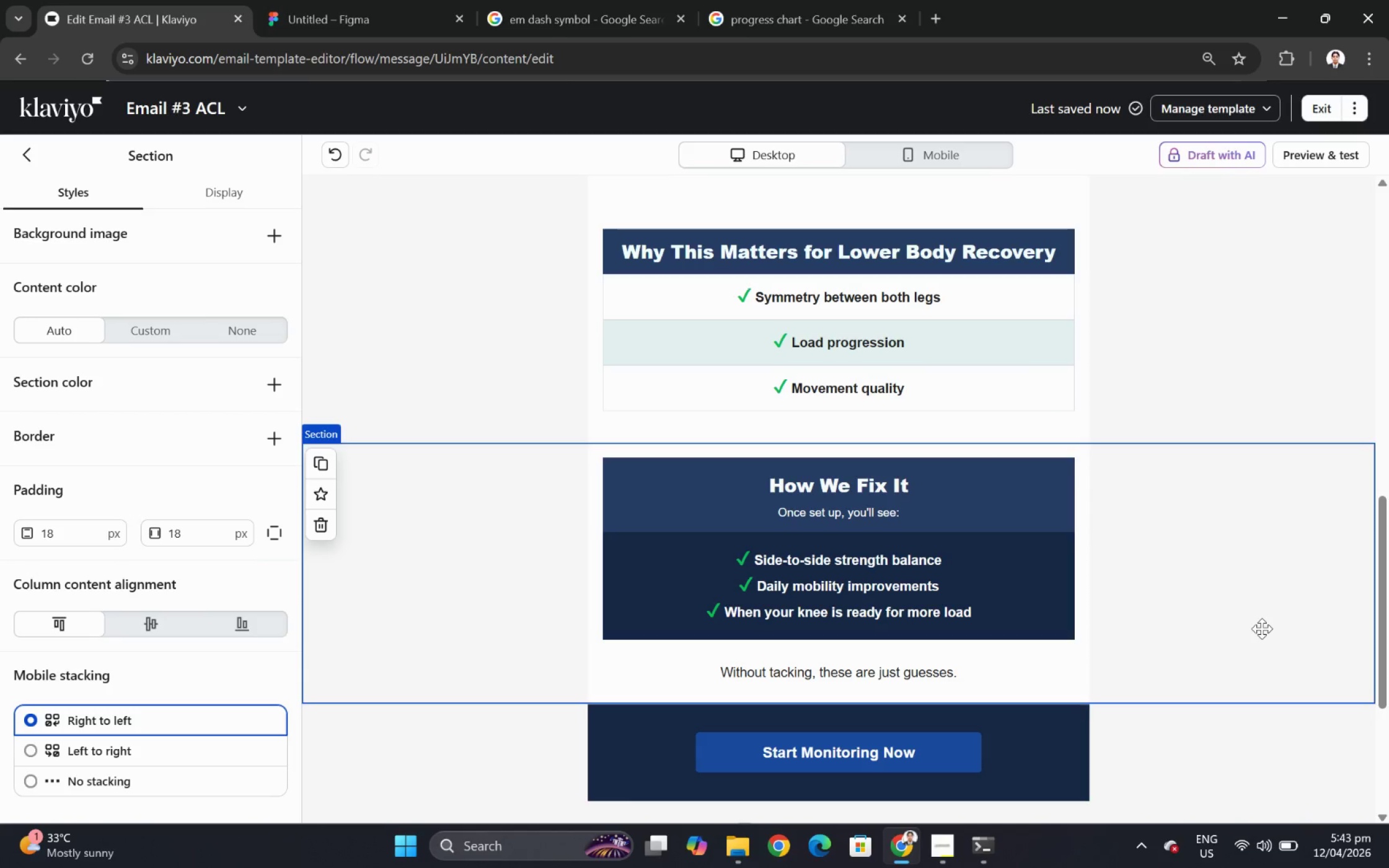 
scroll: coordinate [1261, 620], scroll_direction: up, amount: 9.0
 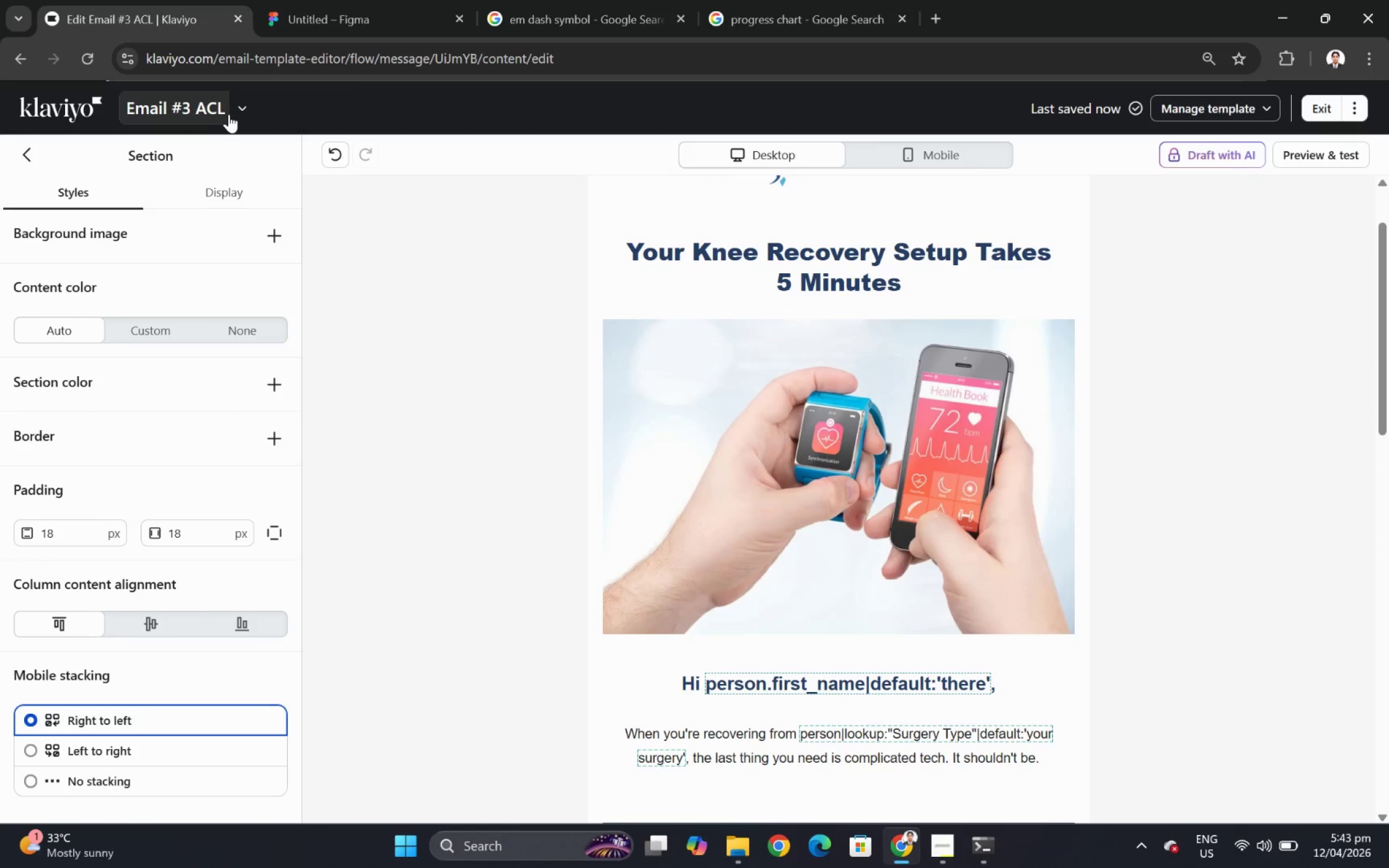 
left_click([240, 111])
 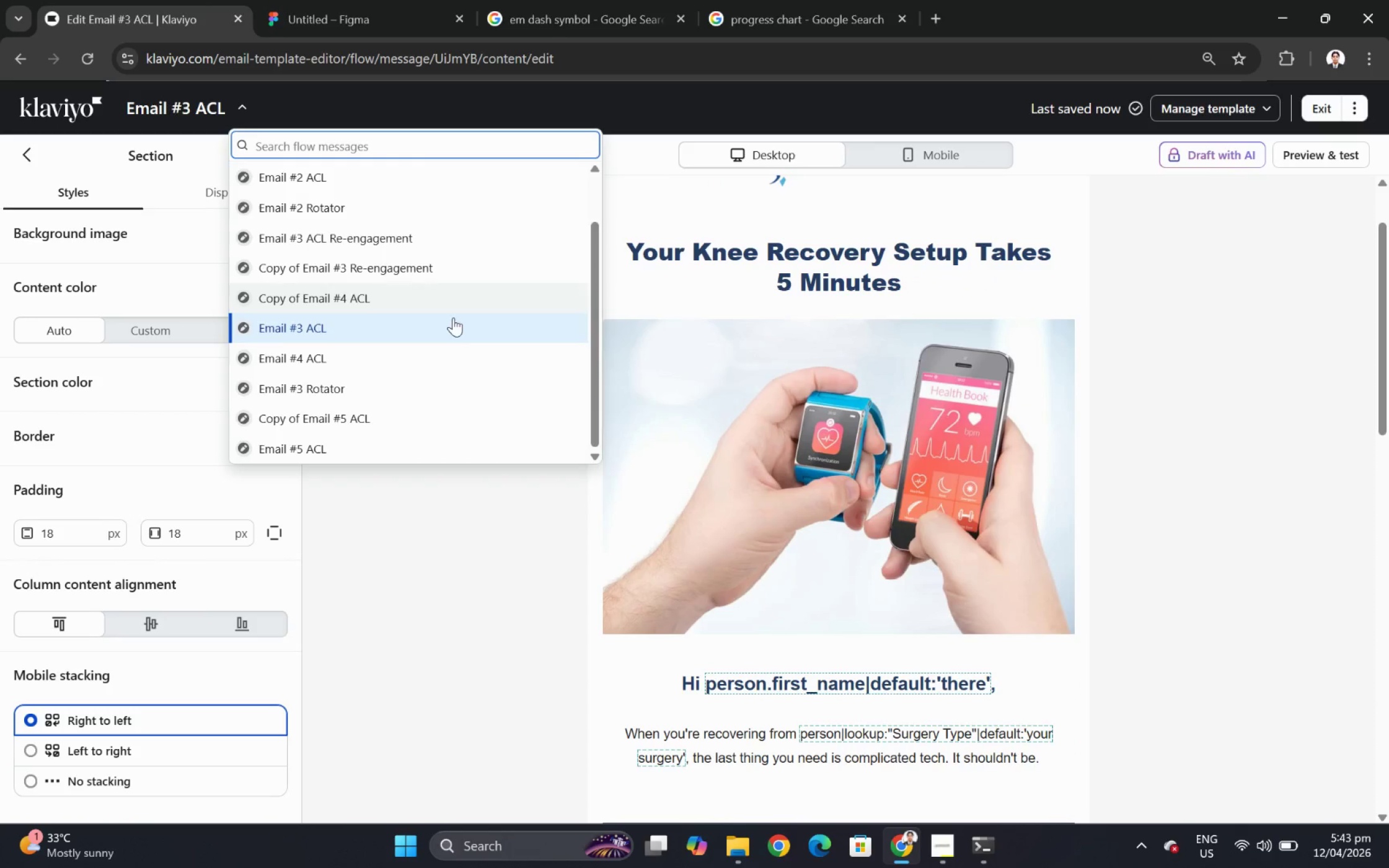 
scroll: coordinate [920, 711], scroll_direction: down, amount: 9.0
 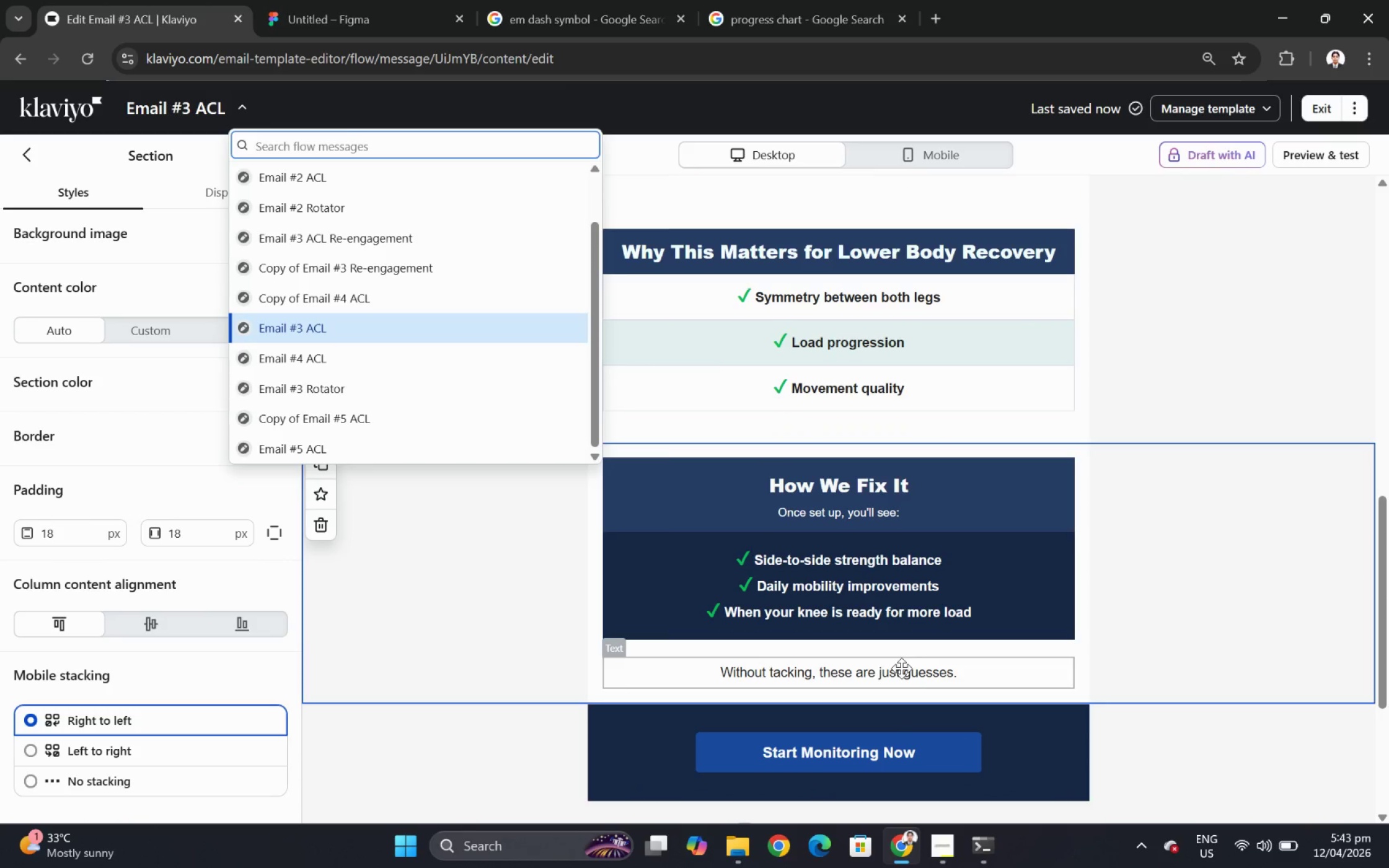 
double_click([901, 668])
 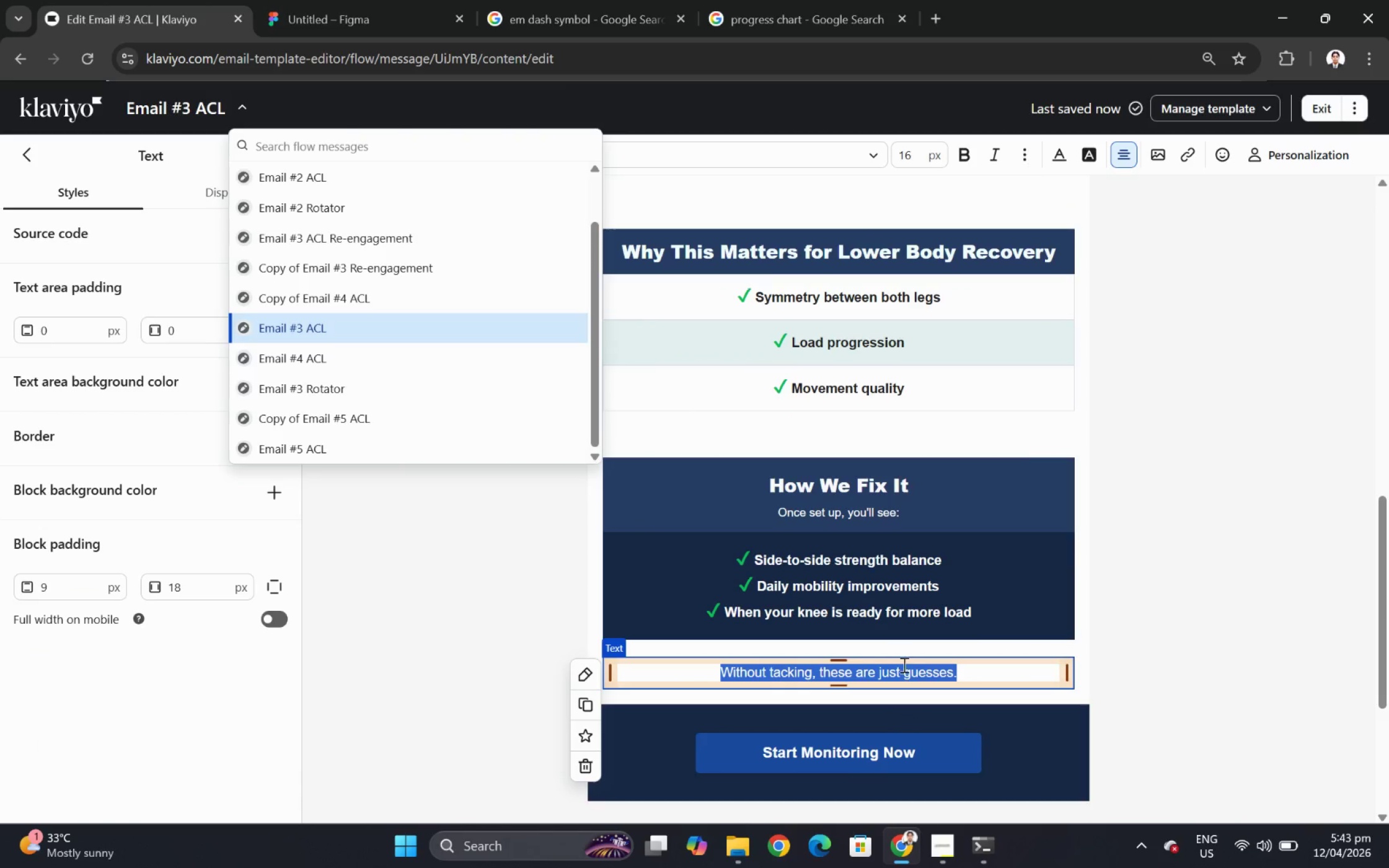 
key(Control+C)
 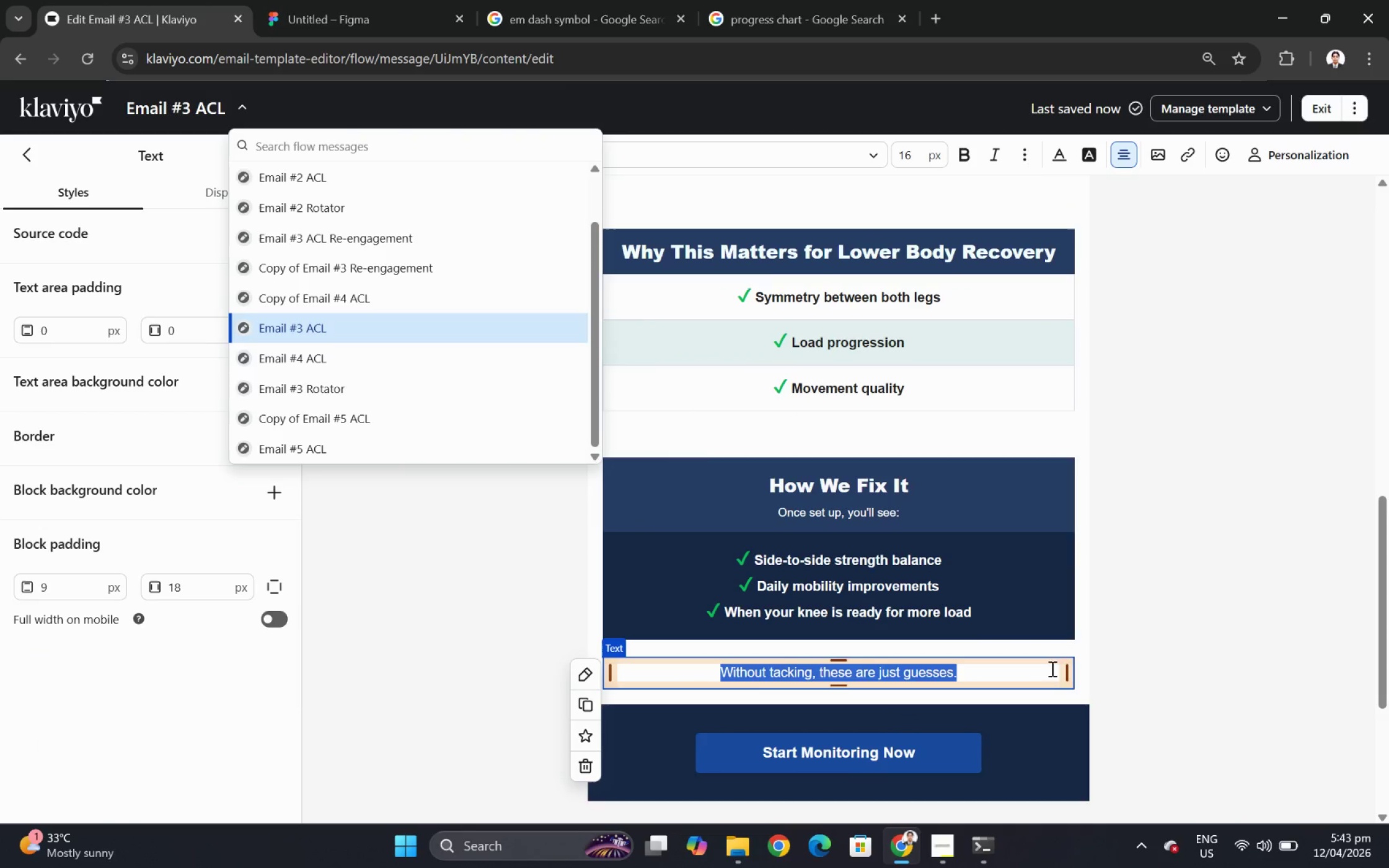 
left_click([1131, 664])
 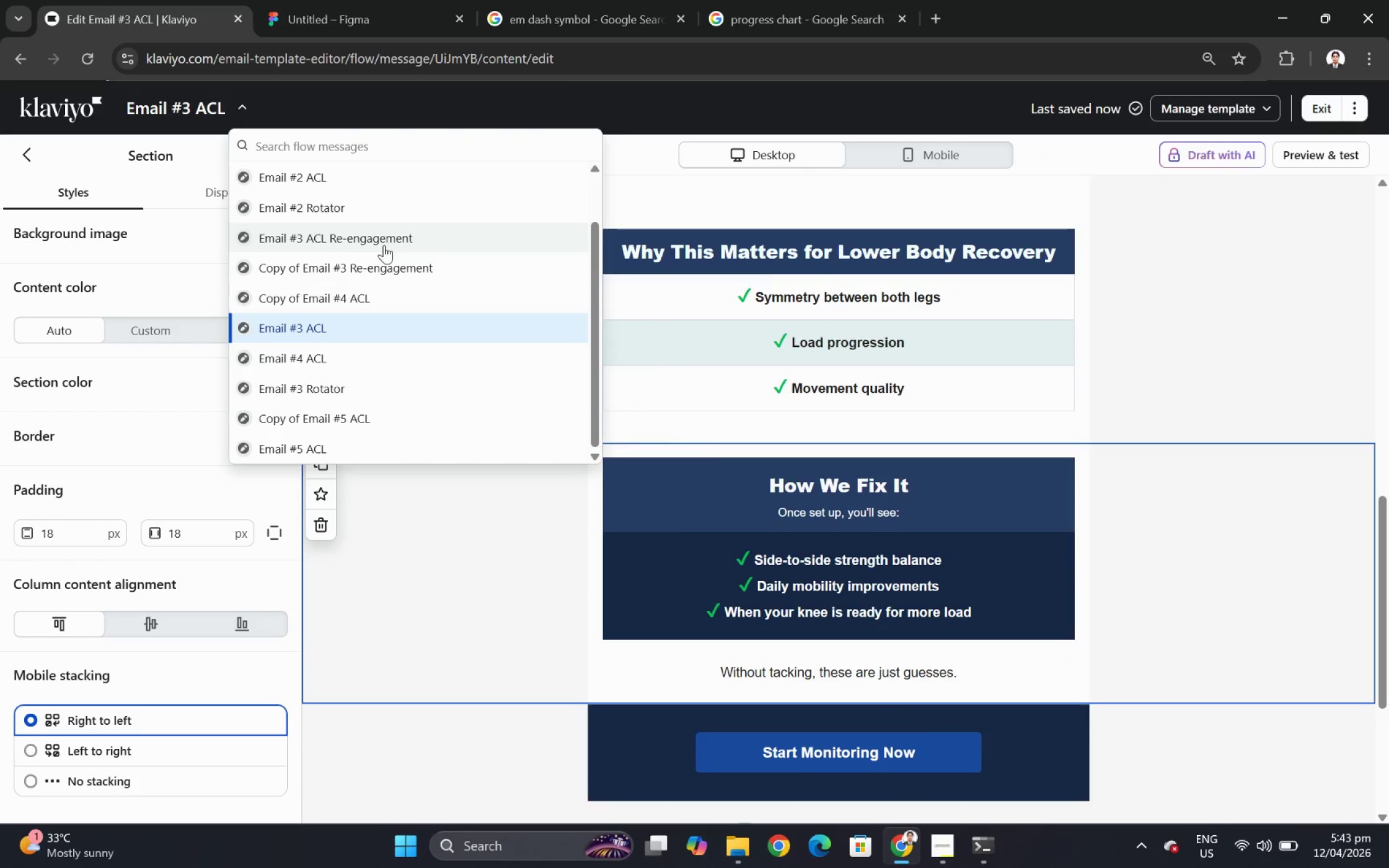 
wait(5.75)
 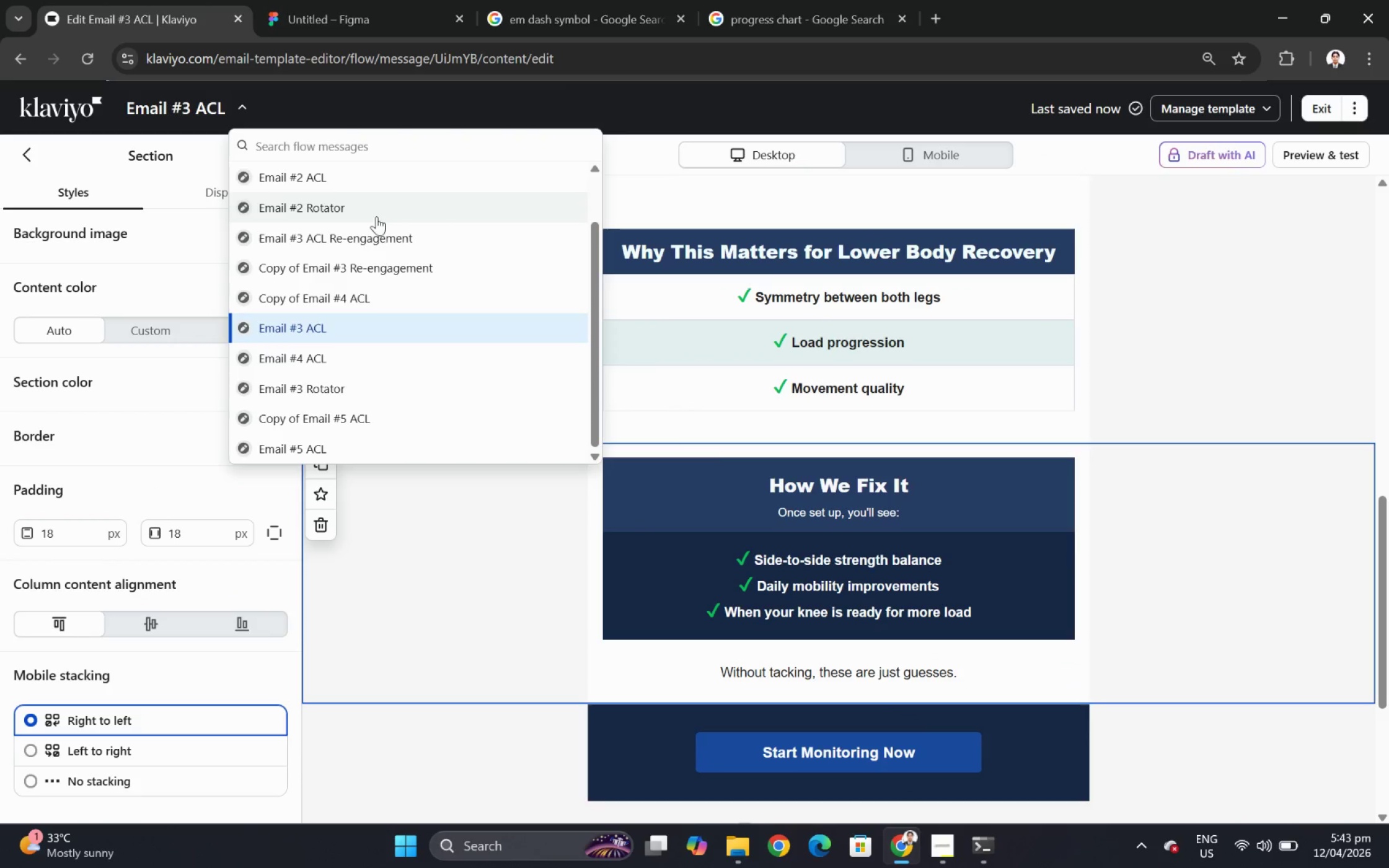 
left_click([403, 387])
 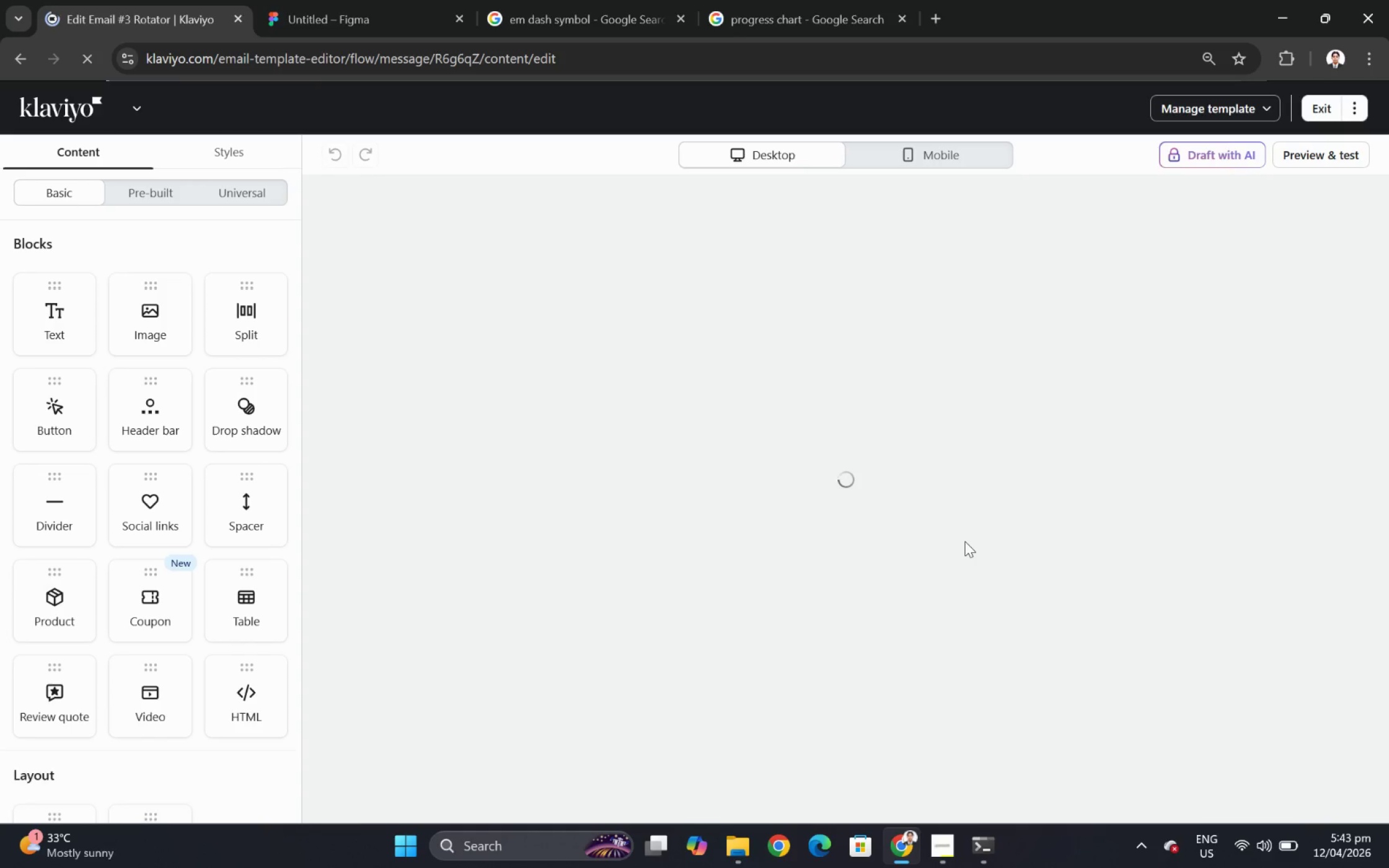 
wait(6.62)
 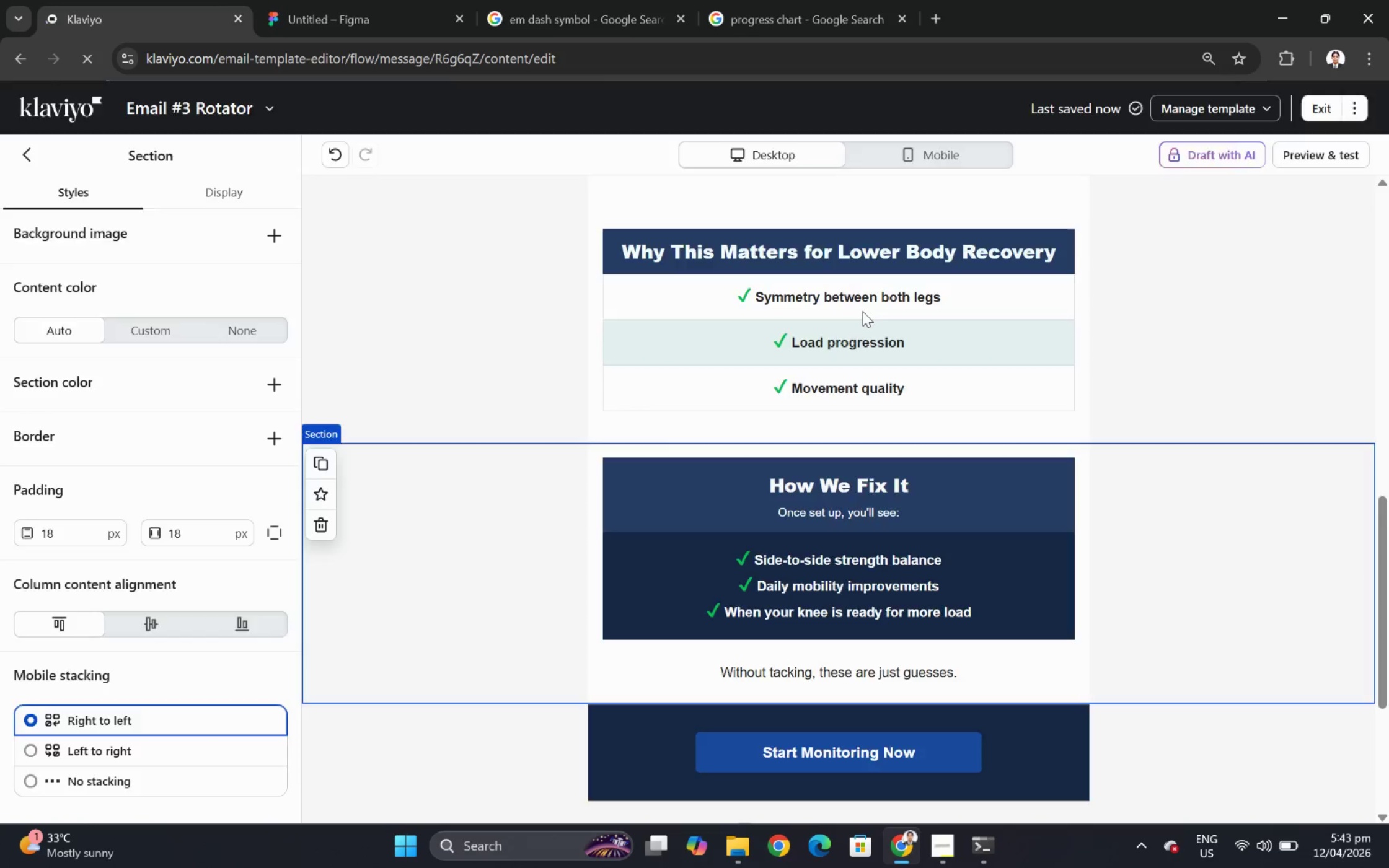 
scroll: coordinate [979, 655], scroll_direction: down, amount: 11.0
 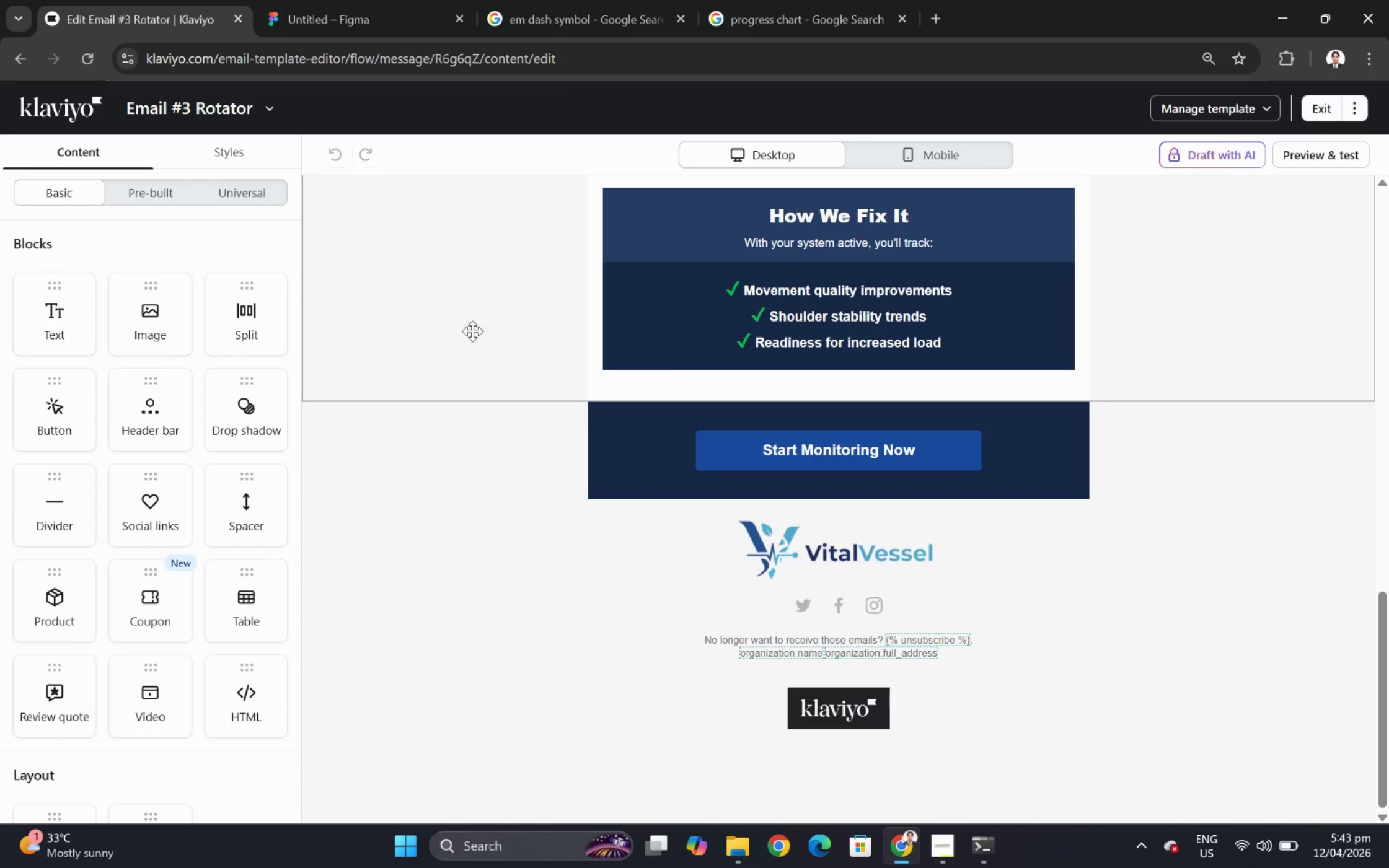 
left_click_drag(start_coordinate=[48, 324], to_coordinate=[767, 435])
 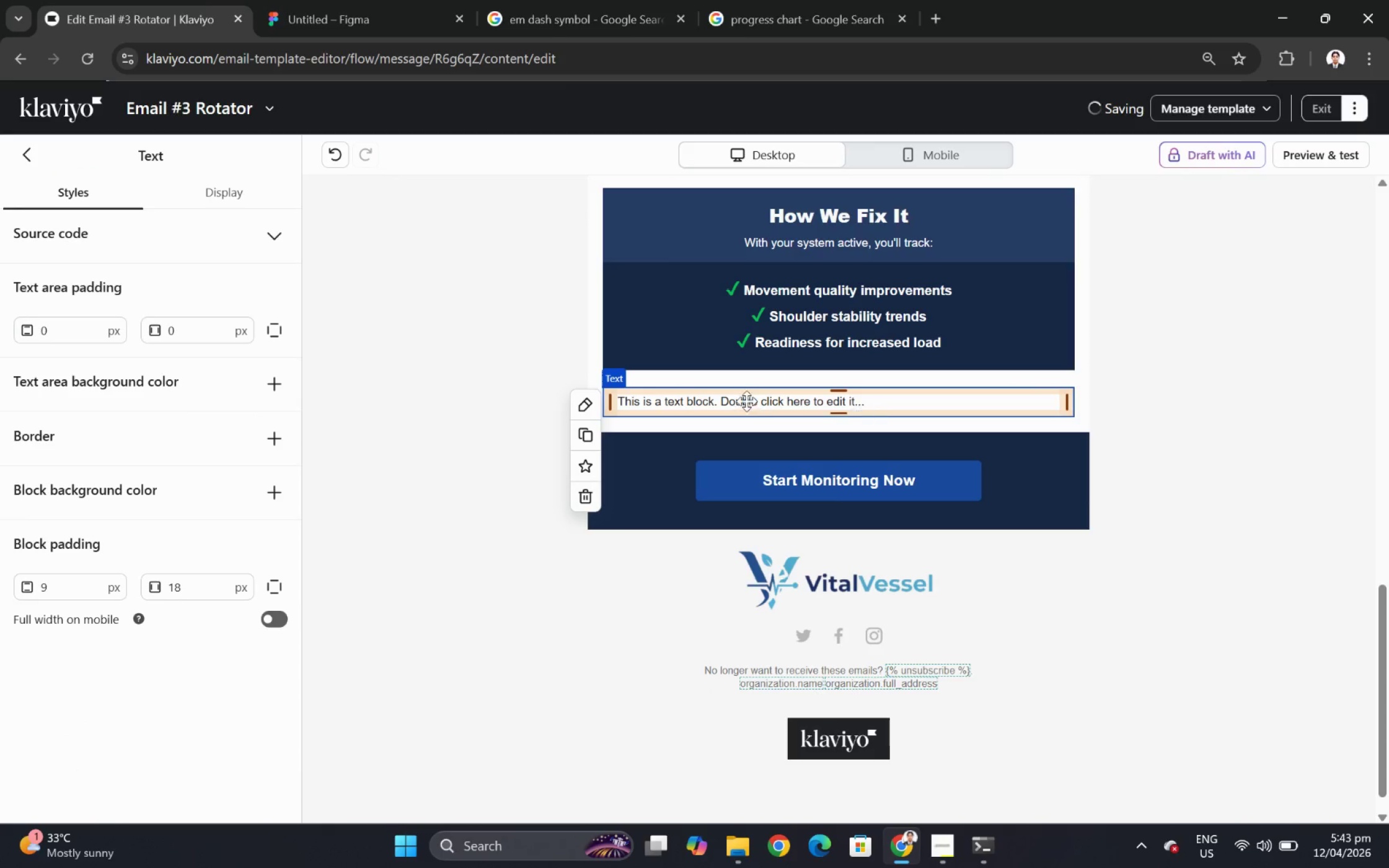 
double_click([746, 400])
 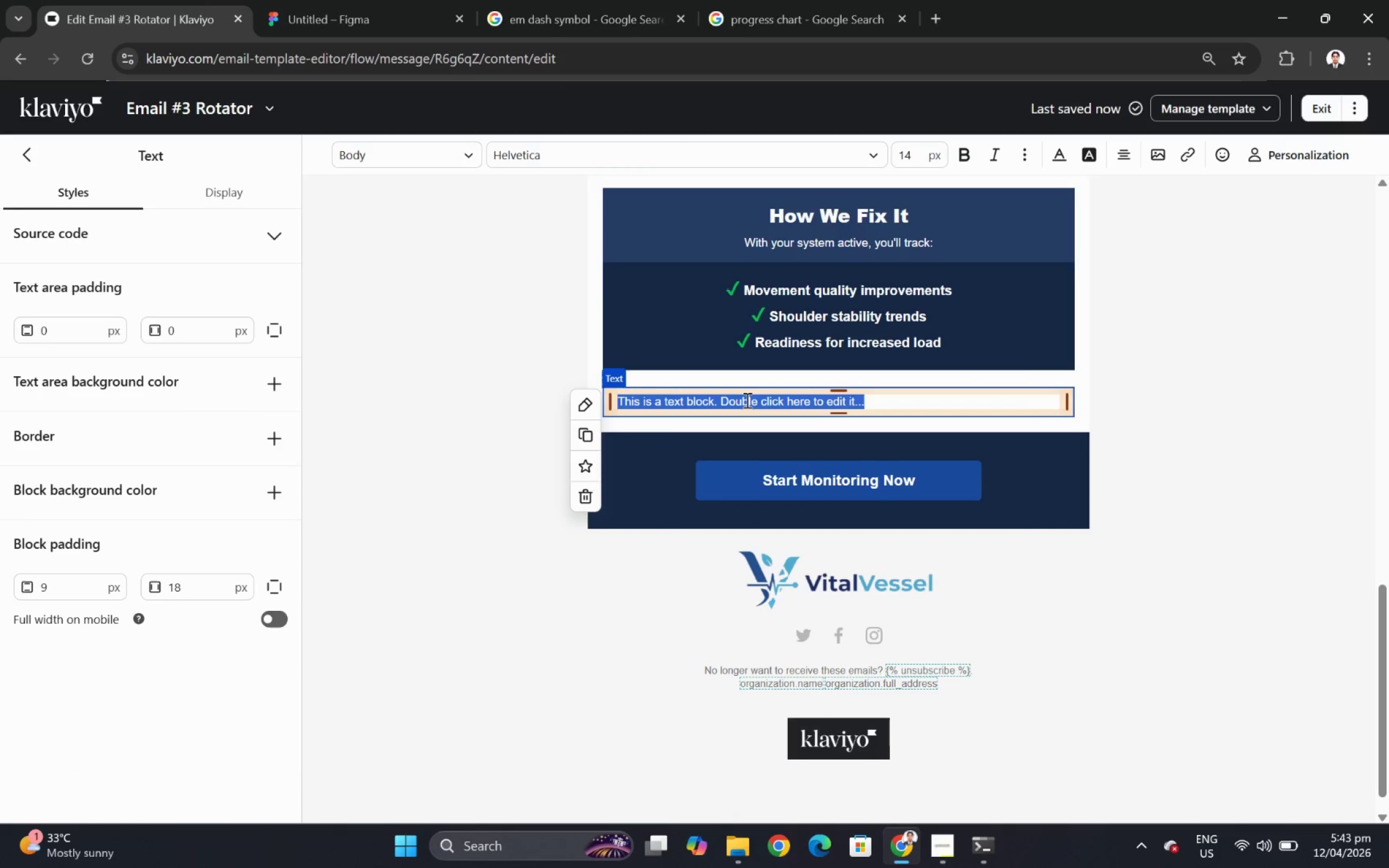 
key(Control+V)
 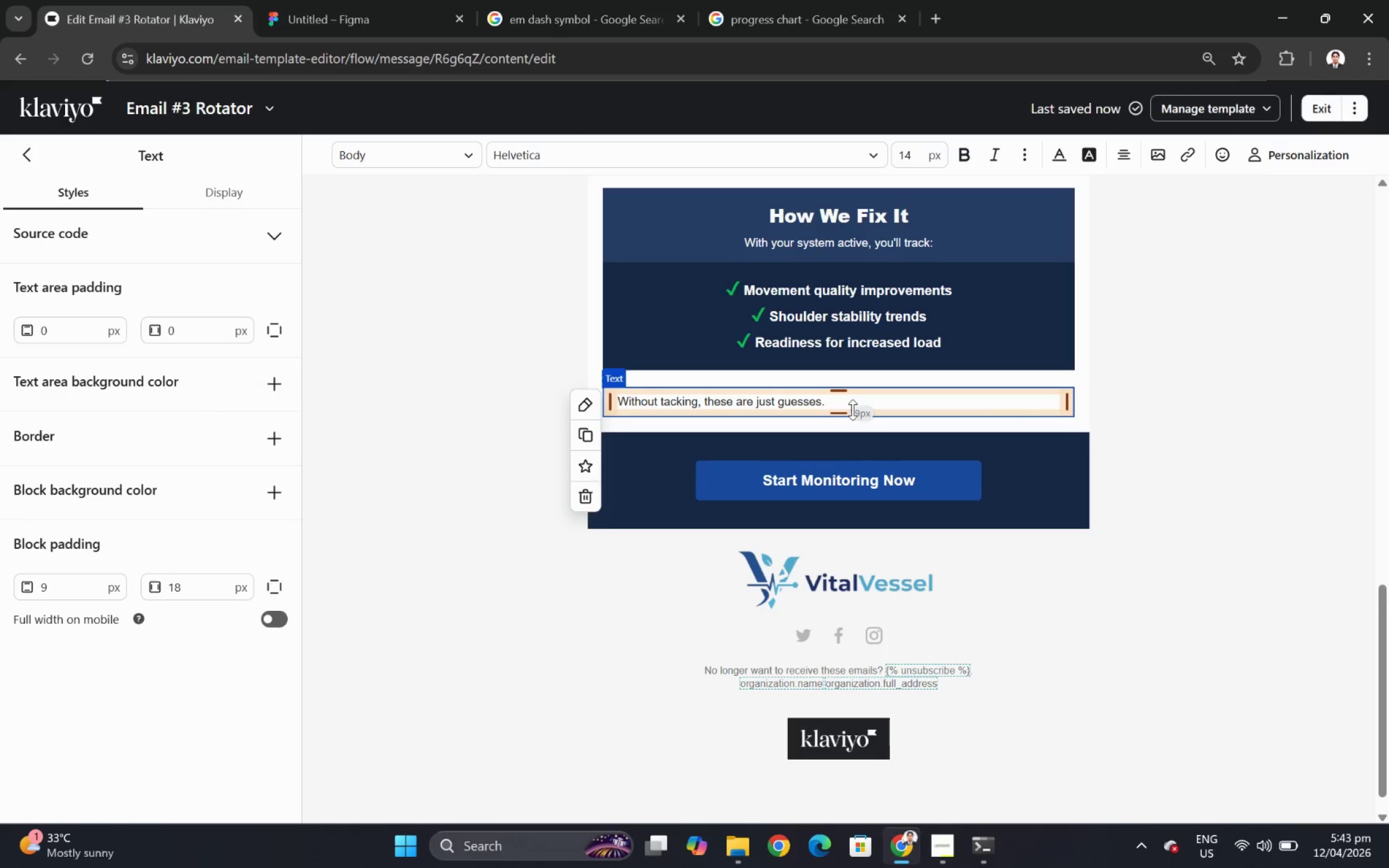 
double_click([852, 404])
 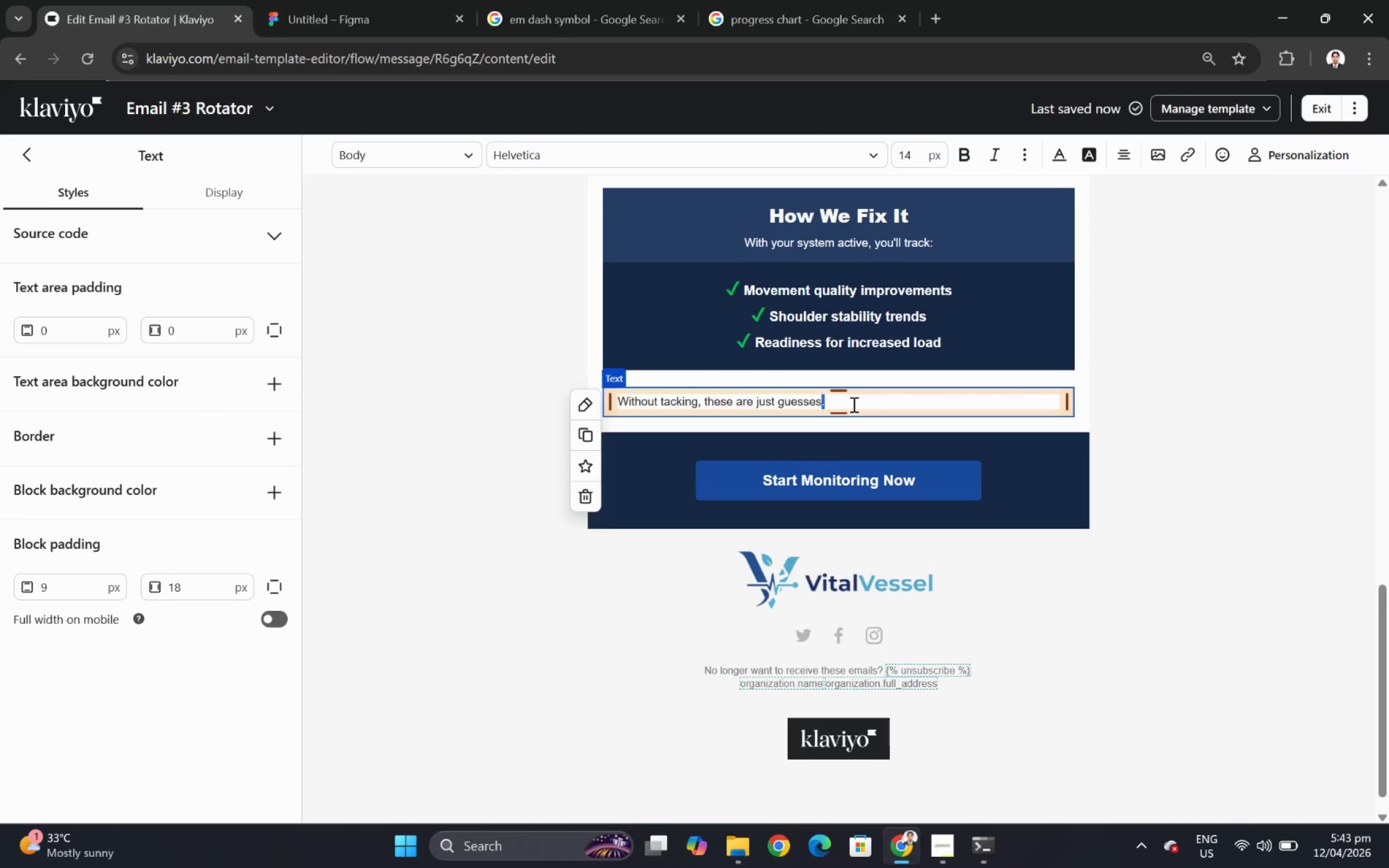 
triple_click([852, 404])
 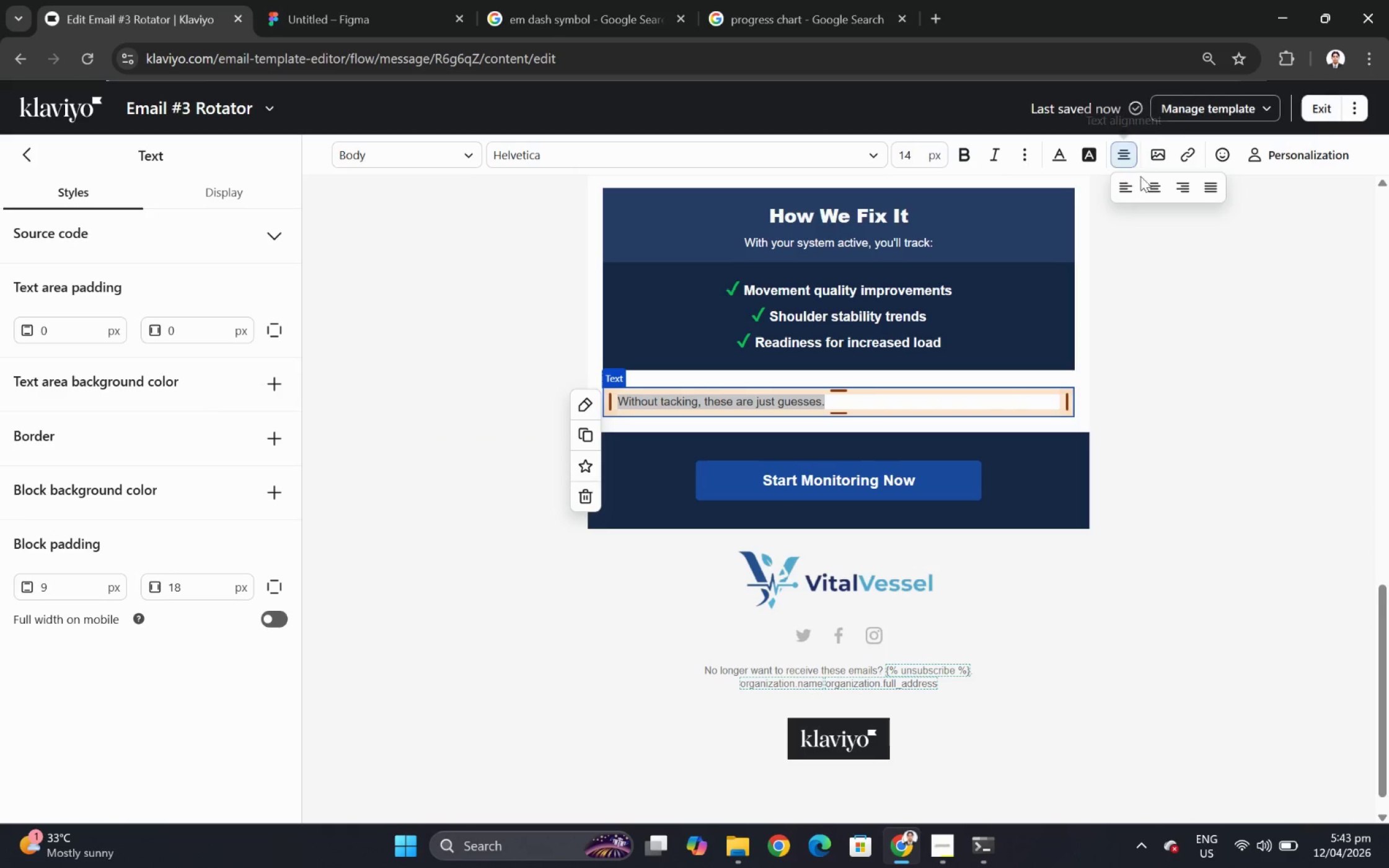 
left_click([1152, 188])
 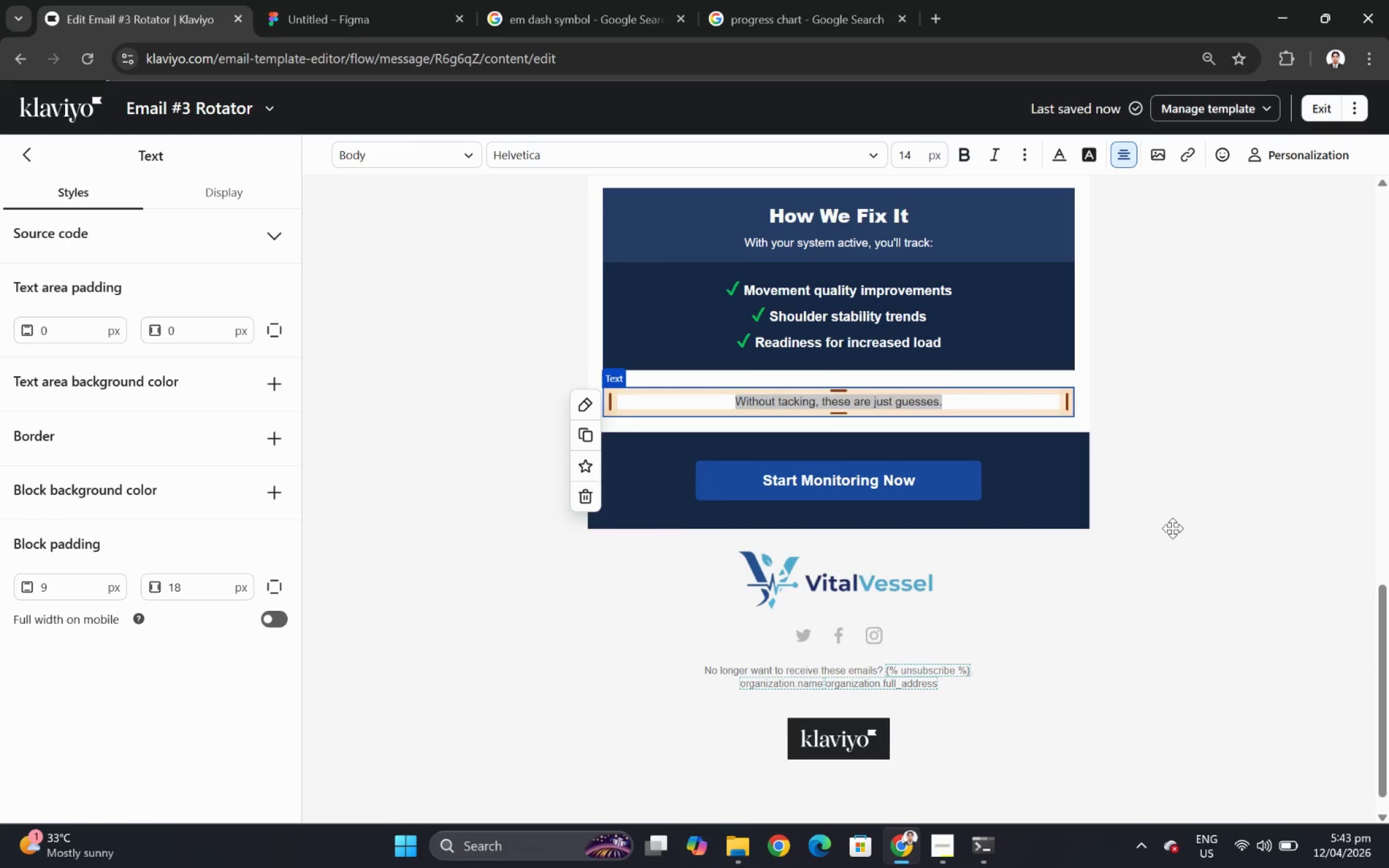 
double_click([1163, 638])
 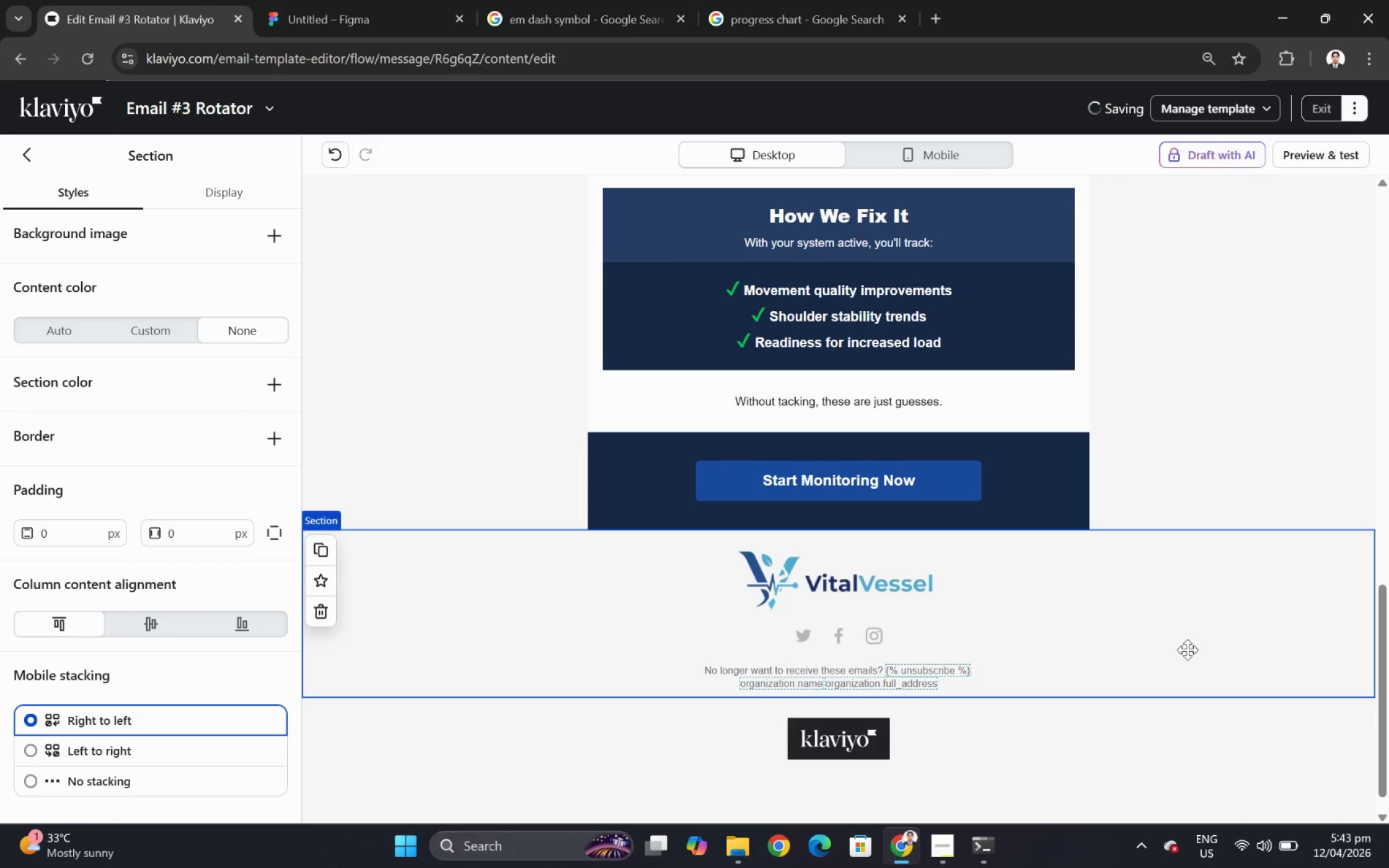 
scroll: coordinate [1234, 596], scroll_direction: up, amount: 3.0
 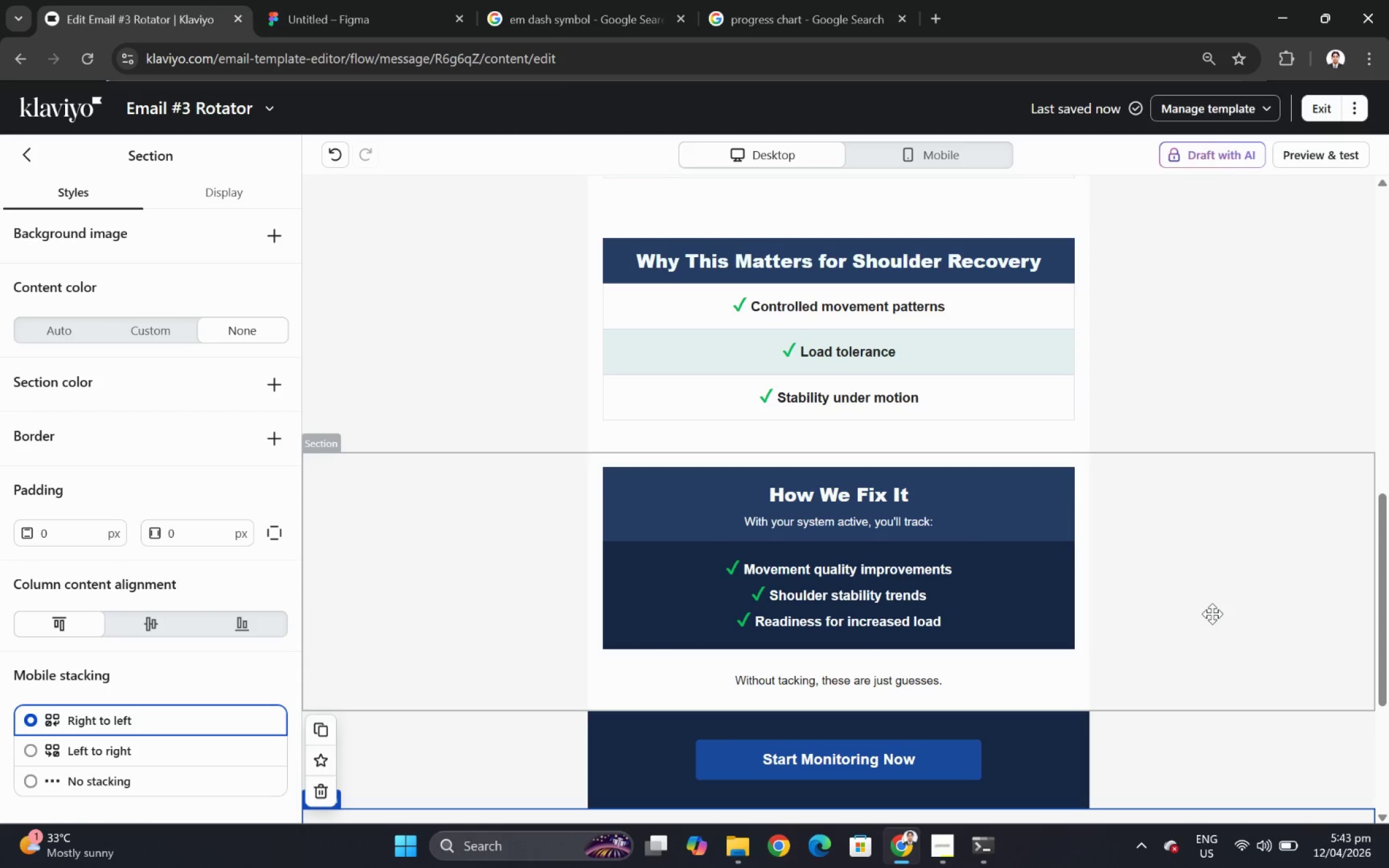 
wait(16.23)
 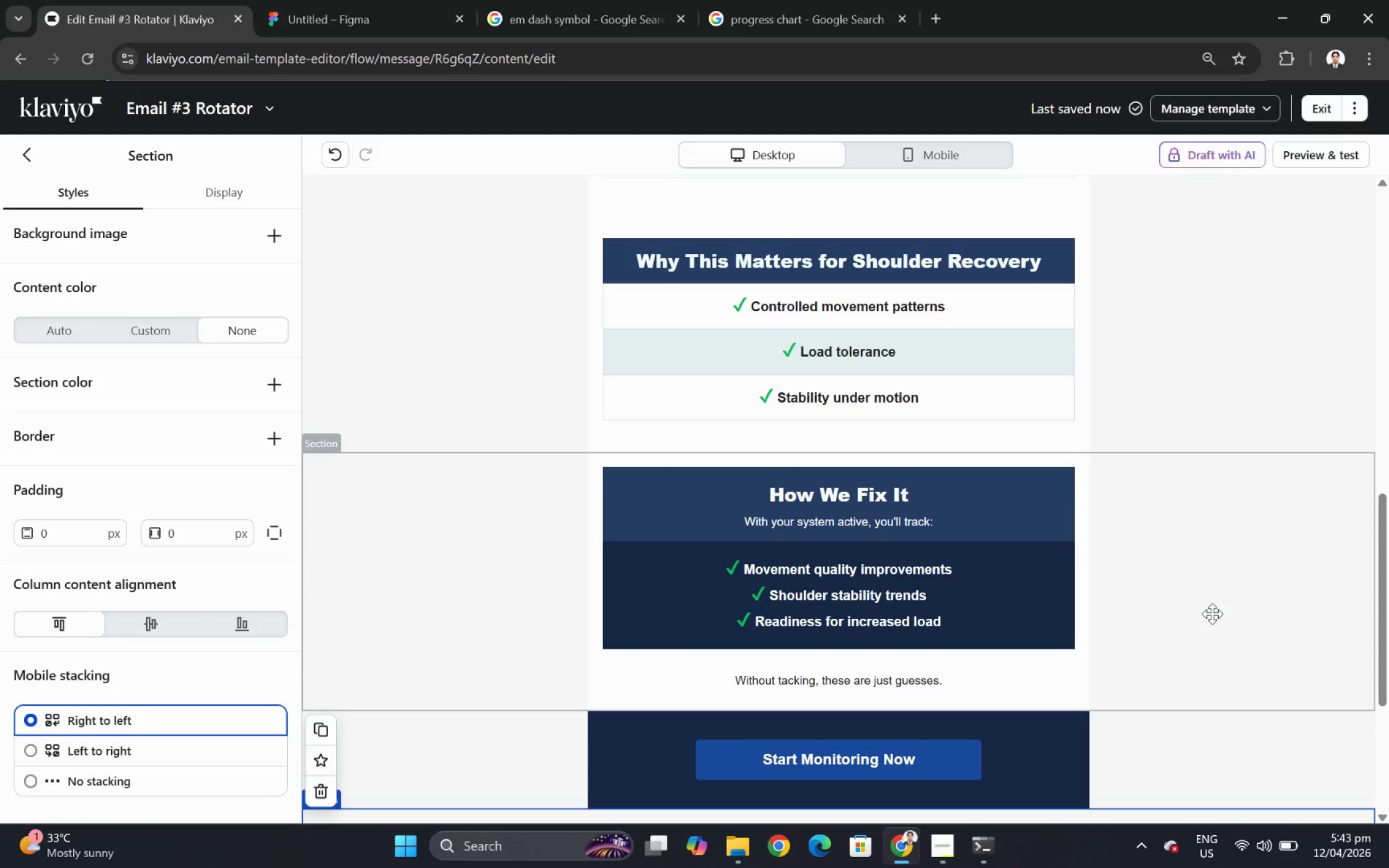 
scroll: coordinate [1184, 522], scroll_direction: up, amount: 6.0
 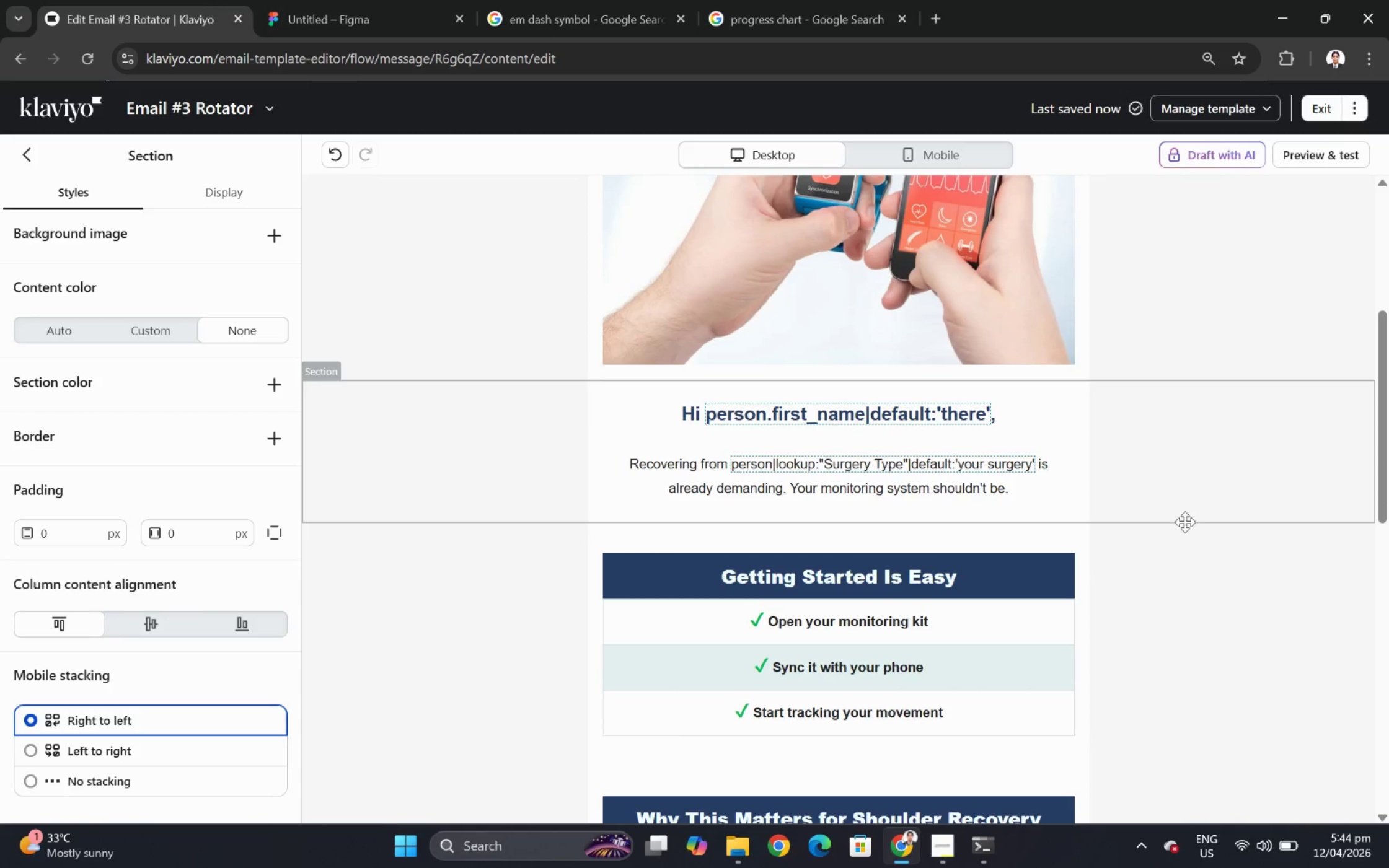 
scroll: coordinate [1184, 522], scroll_direction: down, amount: 5.0
 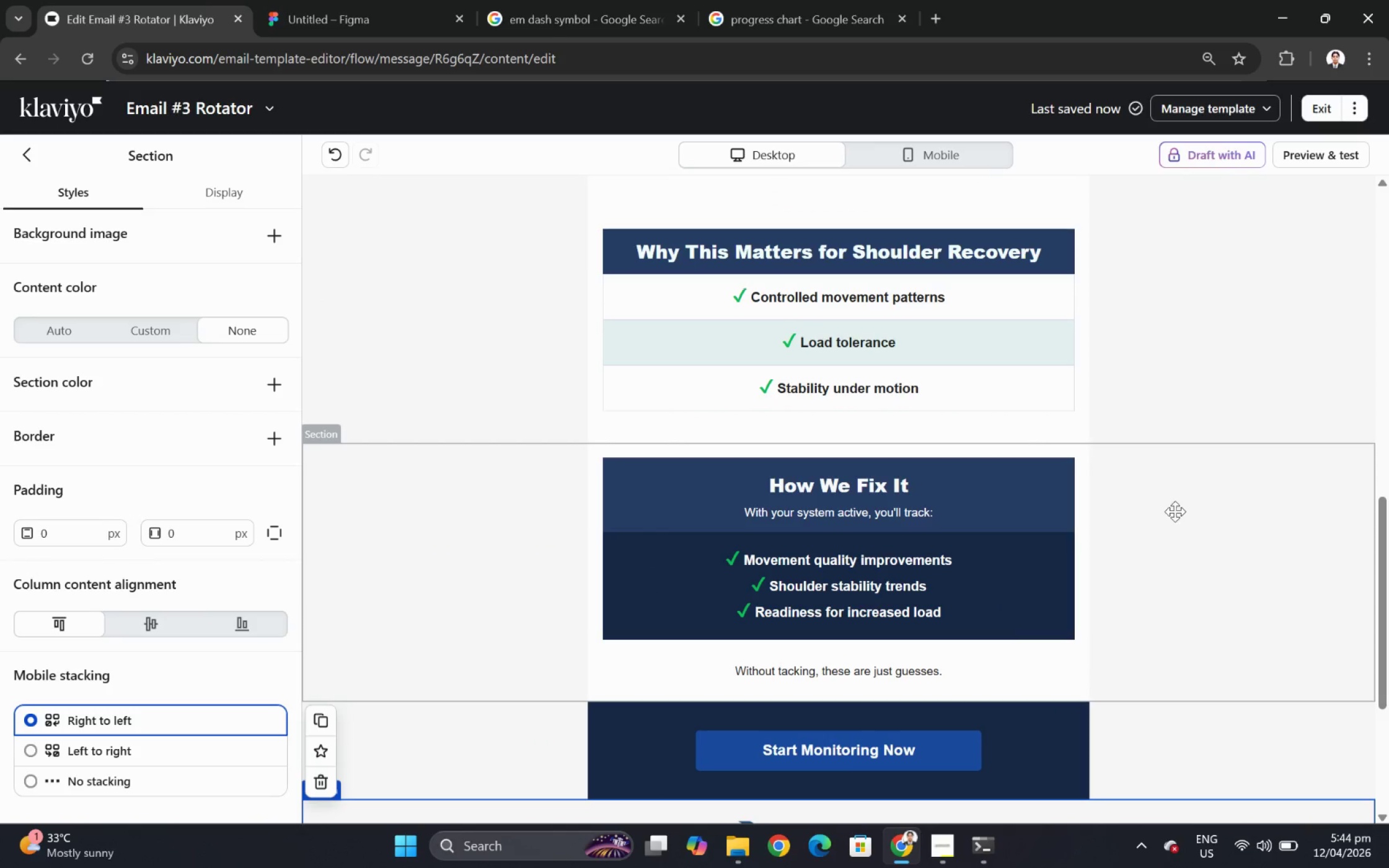 
scroll: coordinate [1171, 507], scroll_direction: up, amount: 4.0
 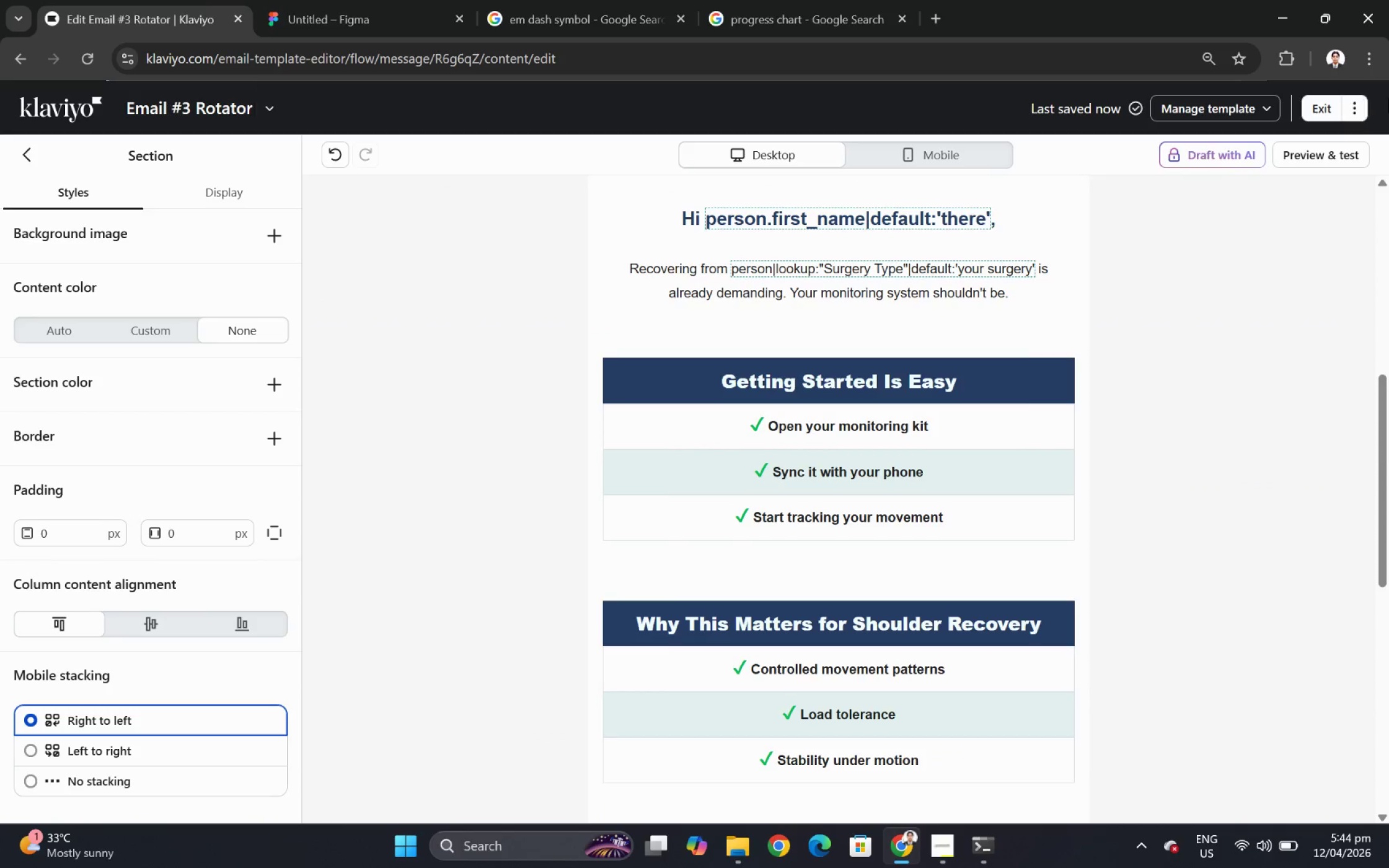 
left_click([1312, 108])
 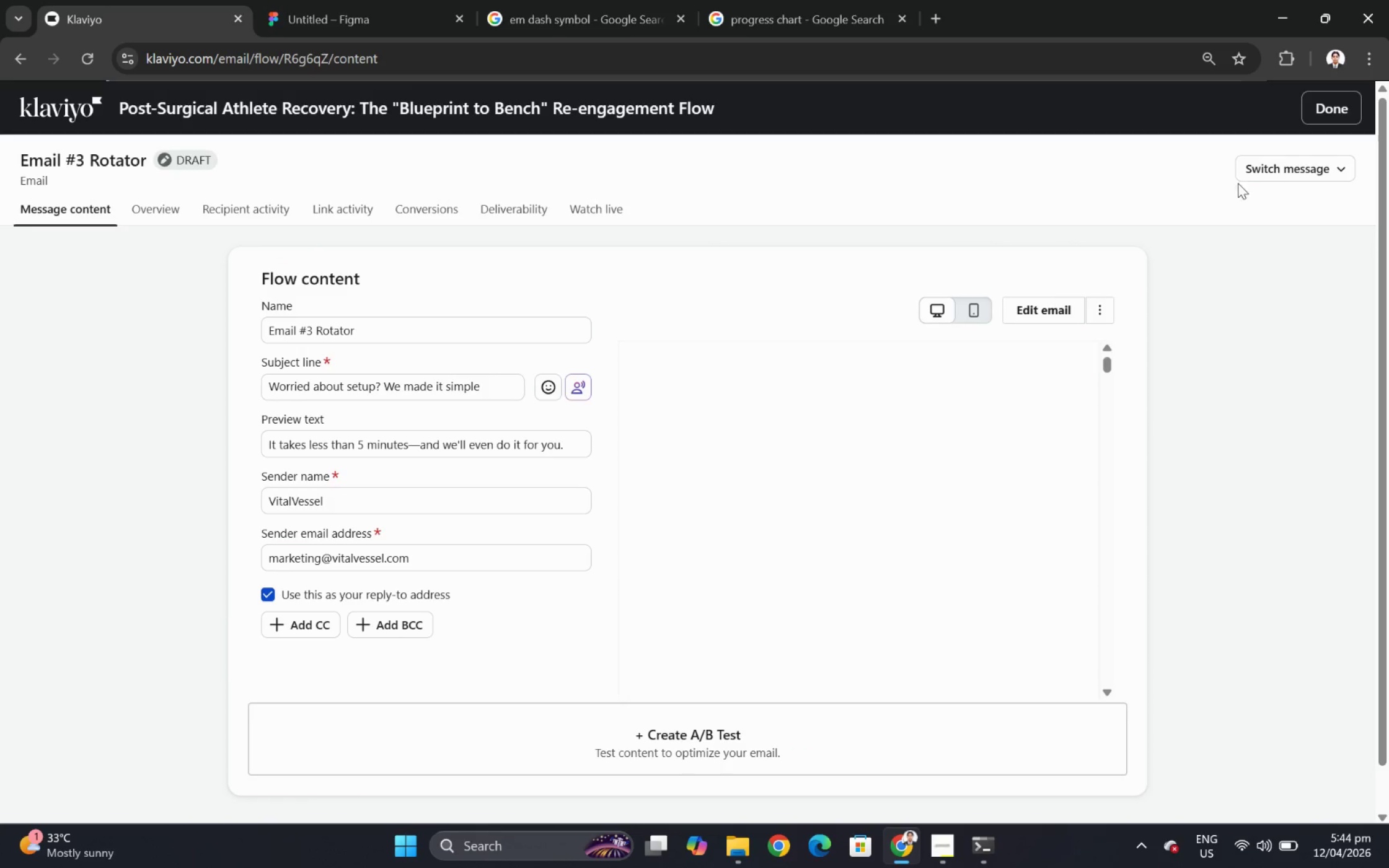 
left_click([1266, 170])
 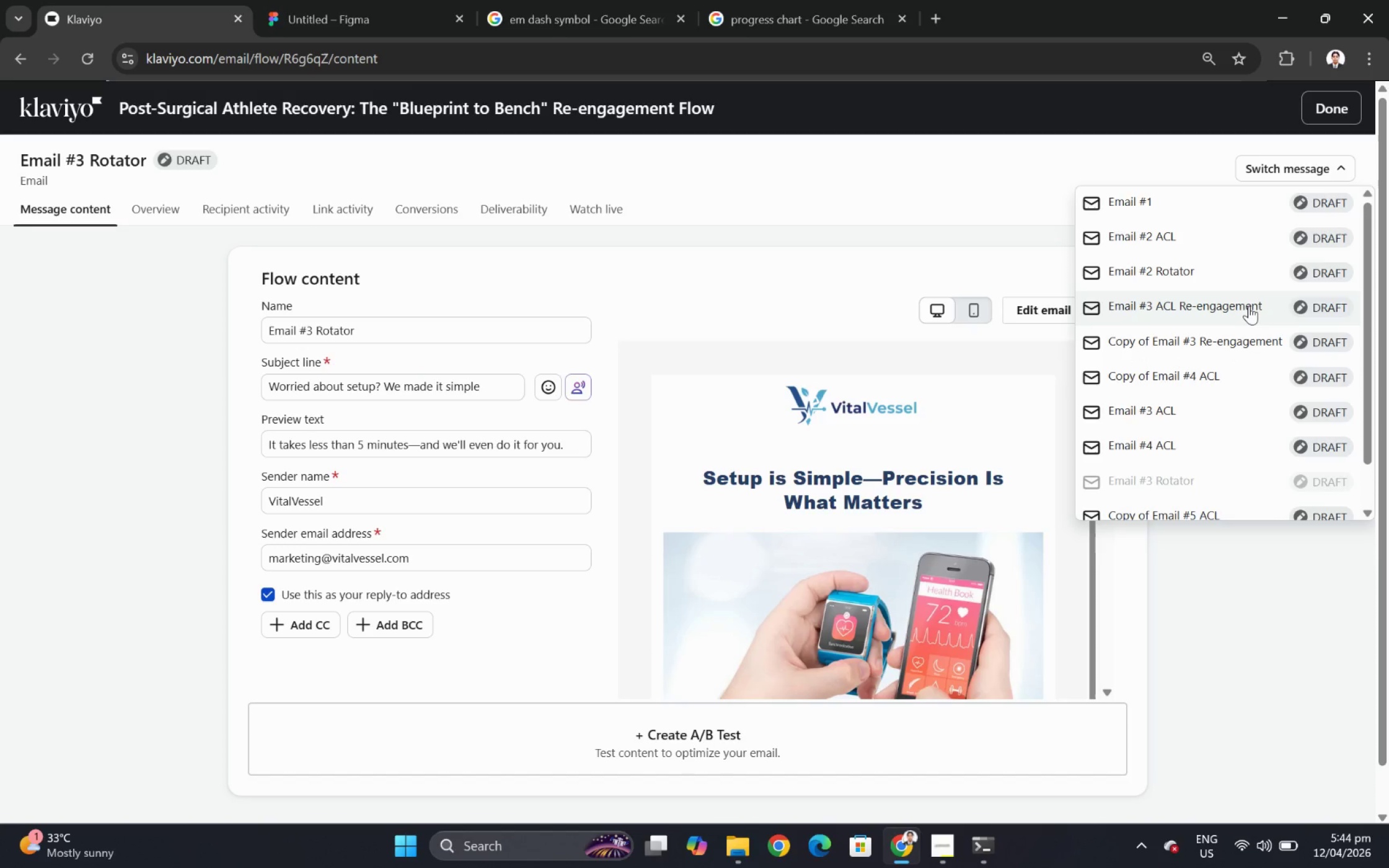 
wait(6.72)
 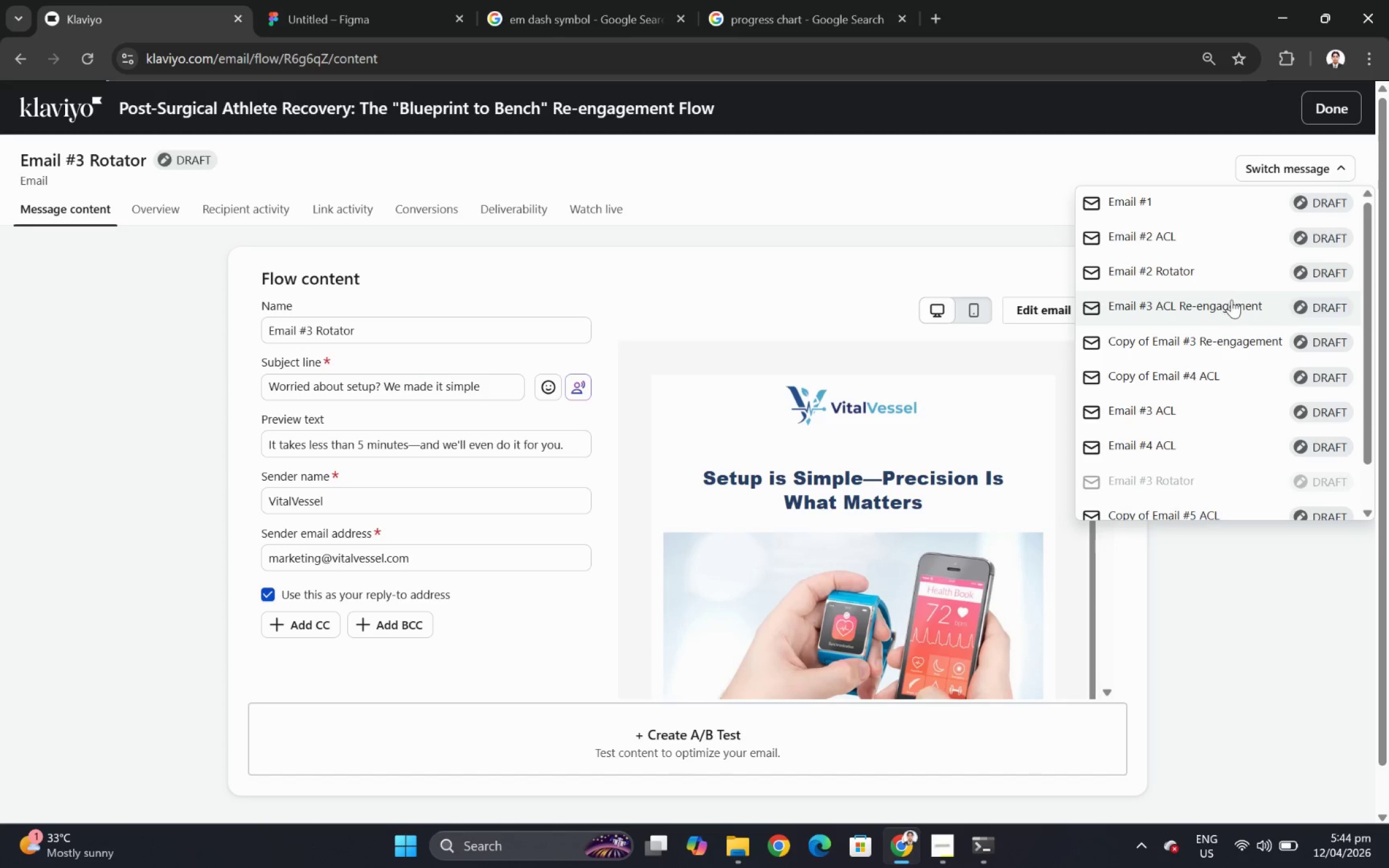 
left_click([1248, 335])
 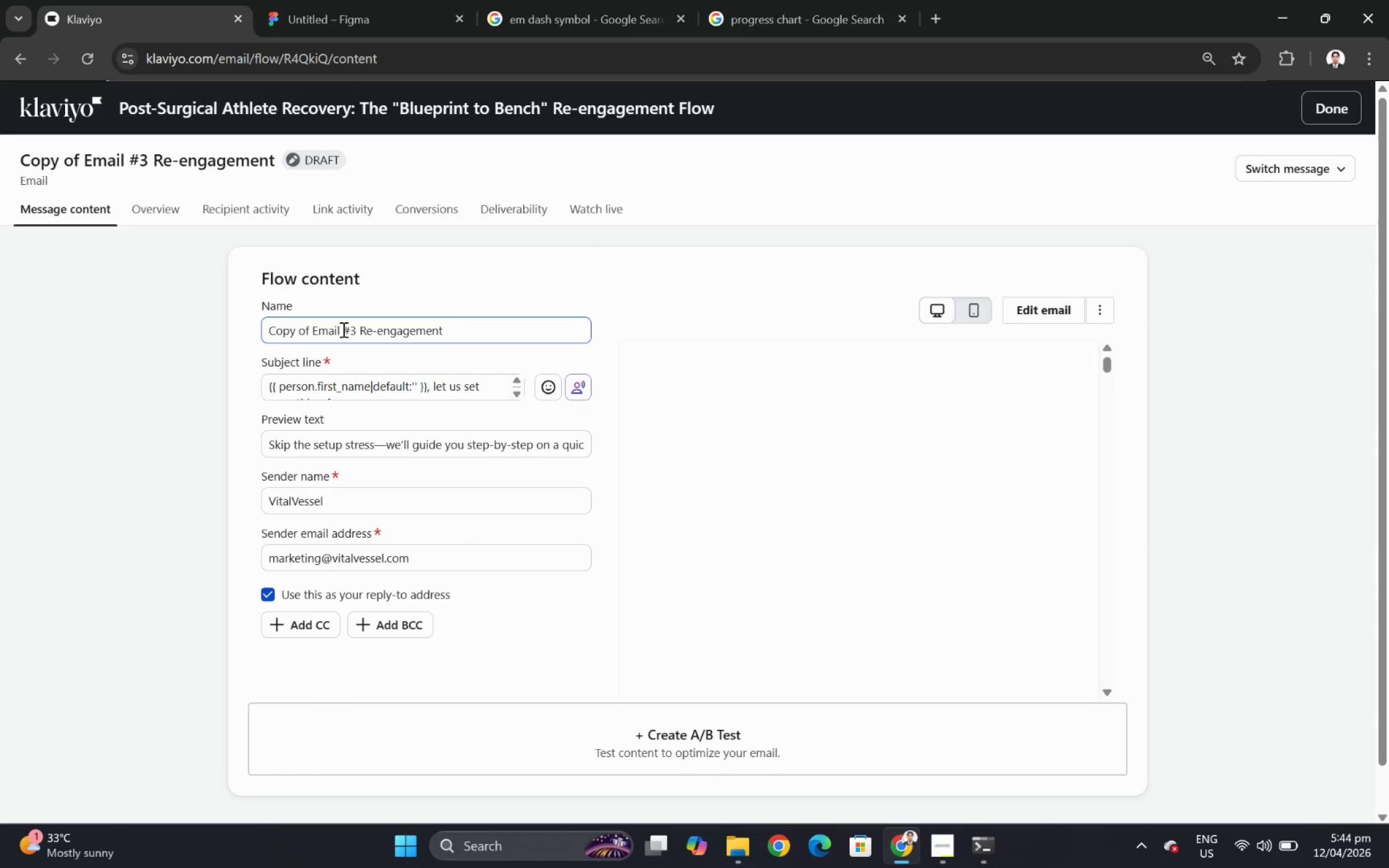 
left_click_drag(start_coordinate=[314, 328], to_coordinate=[256, 328])
 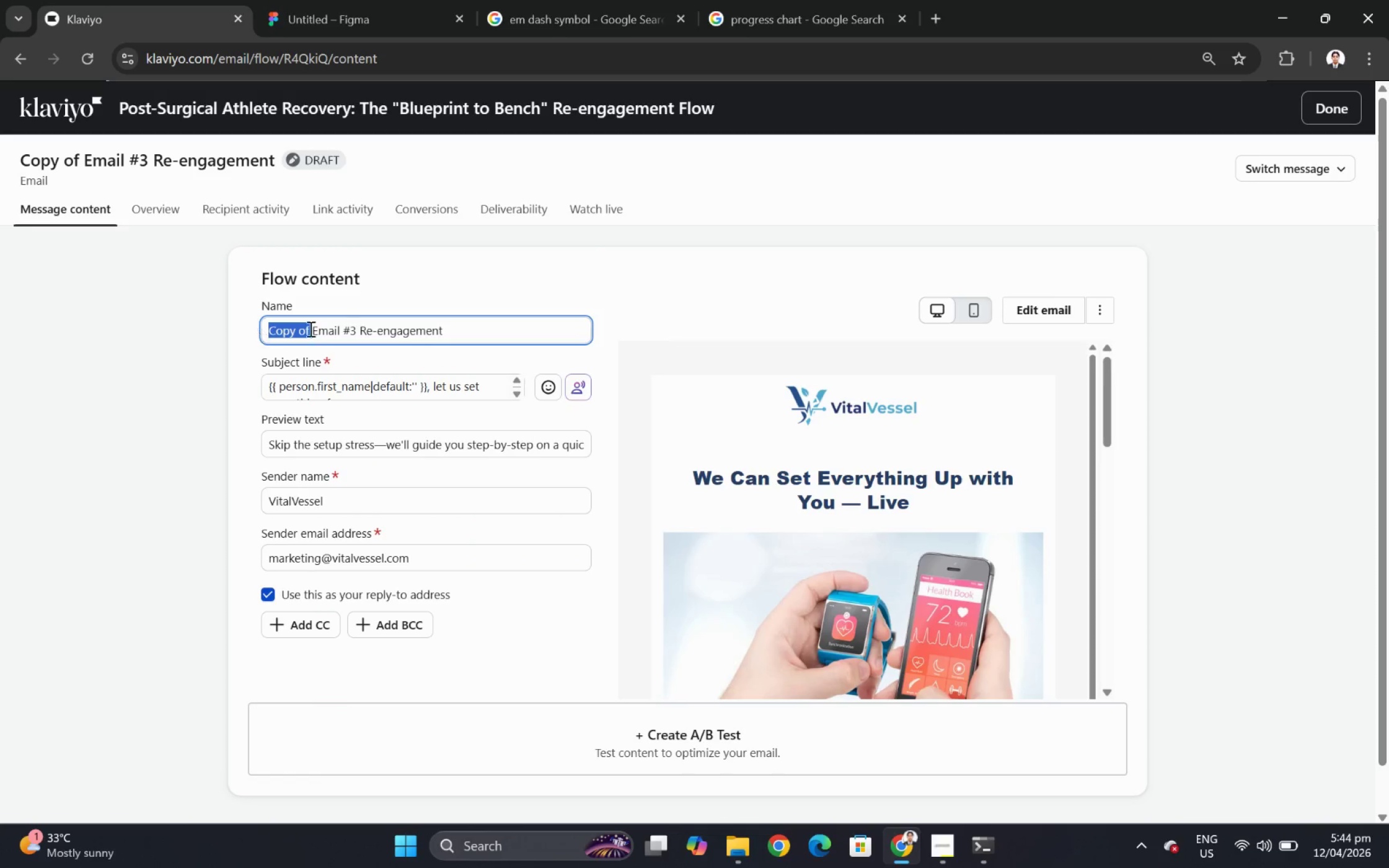 
key(Backspace)
 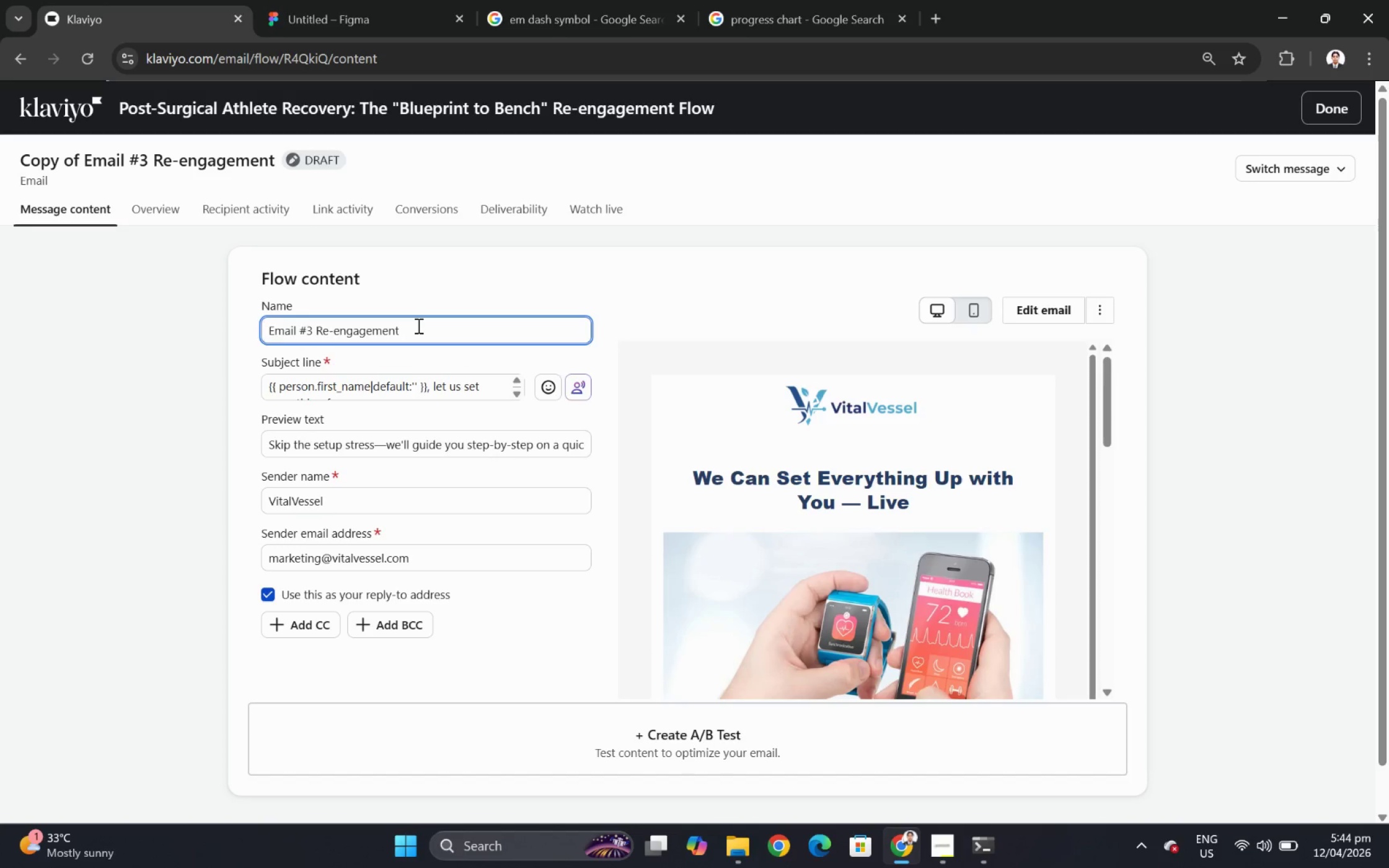 
left_click([417, 325])
 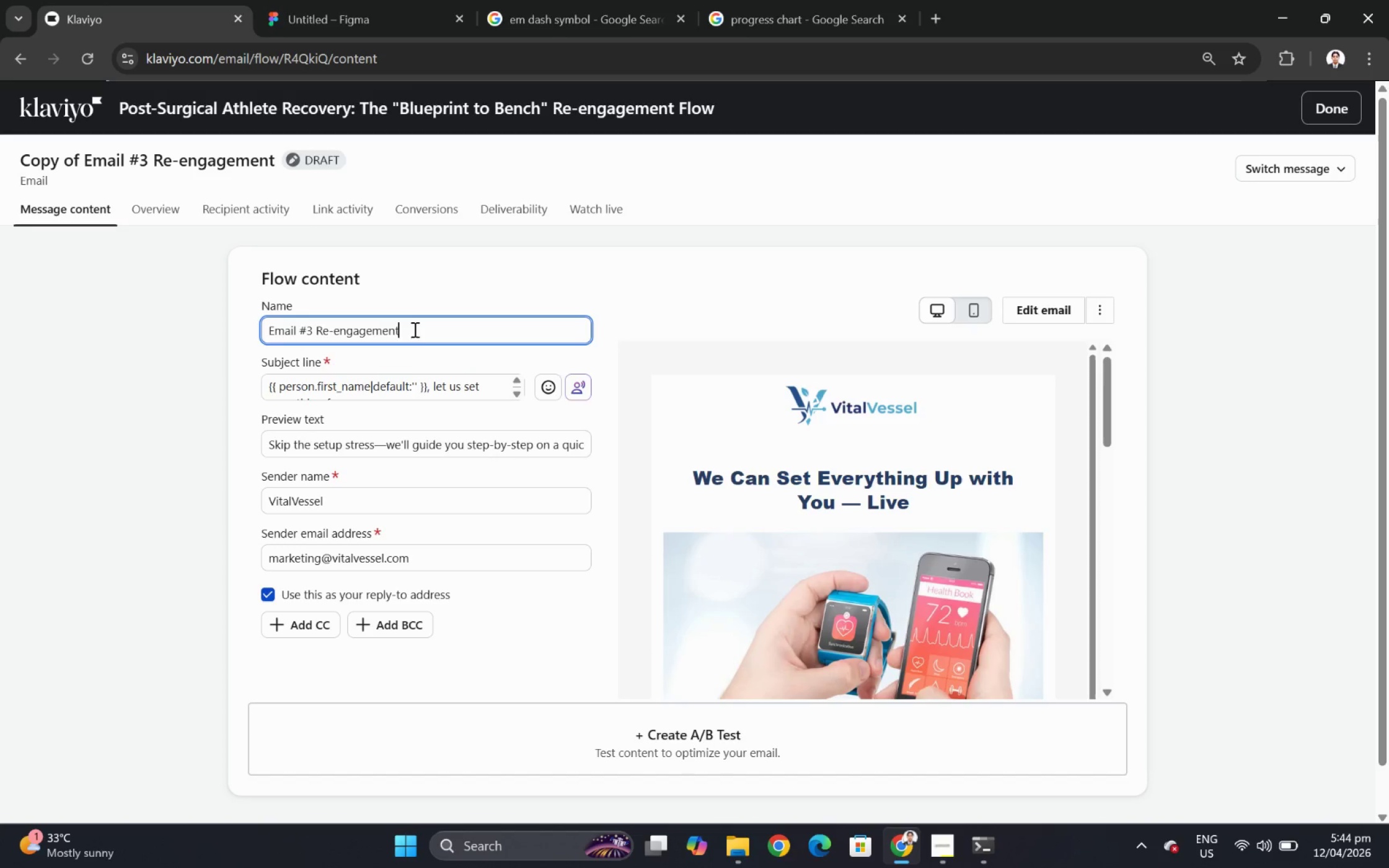 
left_click_drag(start_coordinate=[412, 330], to_coordinate=[322, 329])
 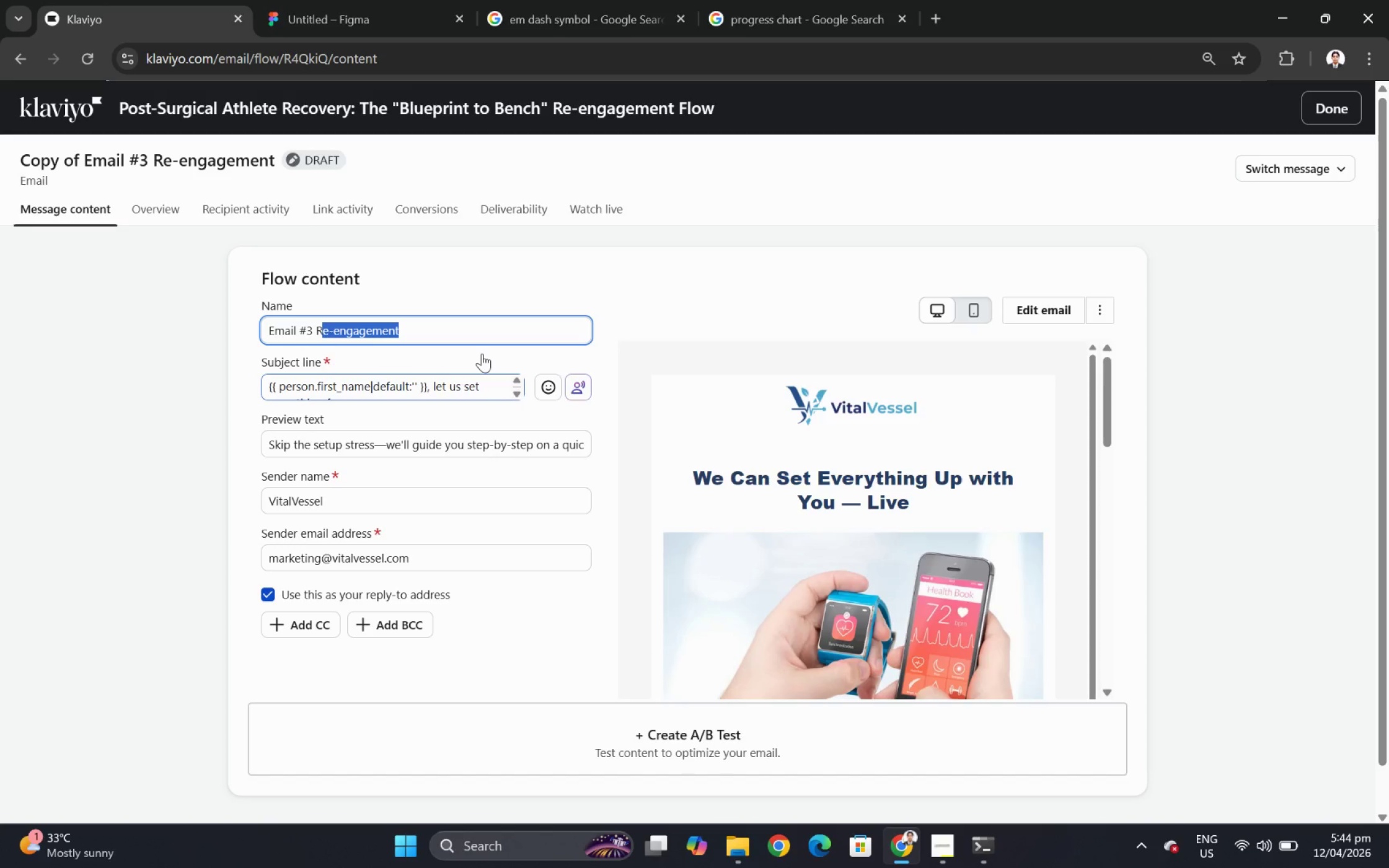 
key(O)
 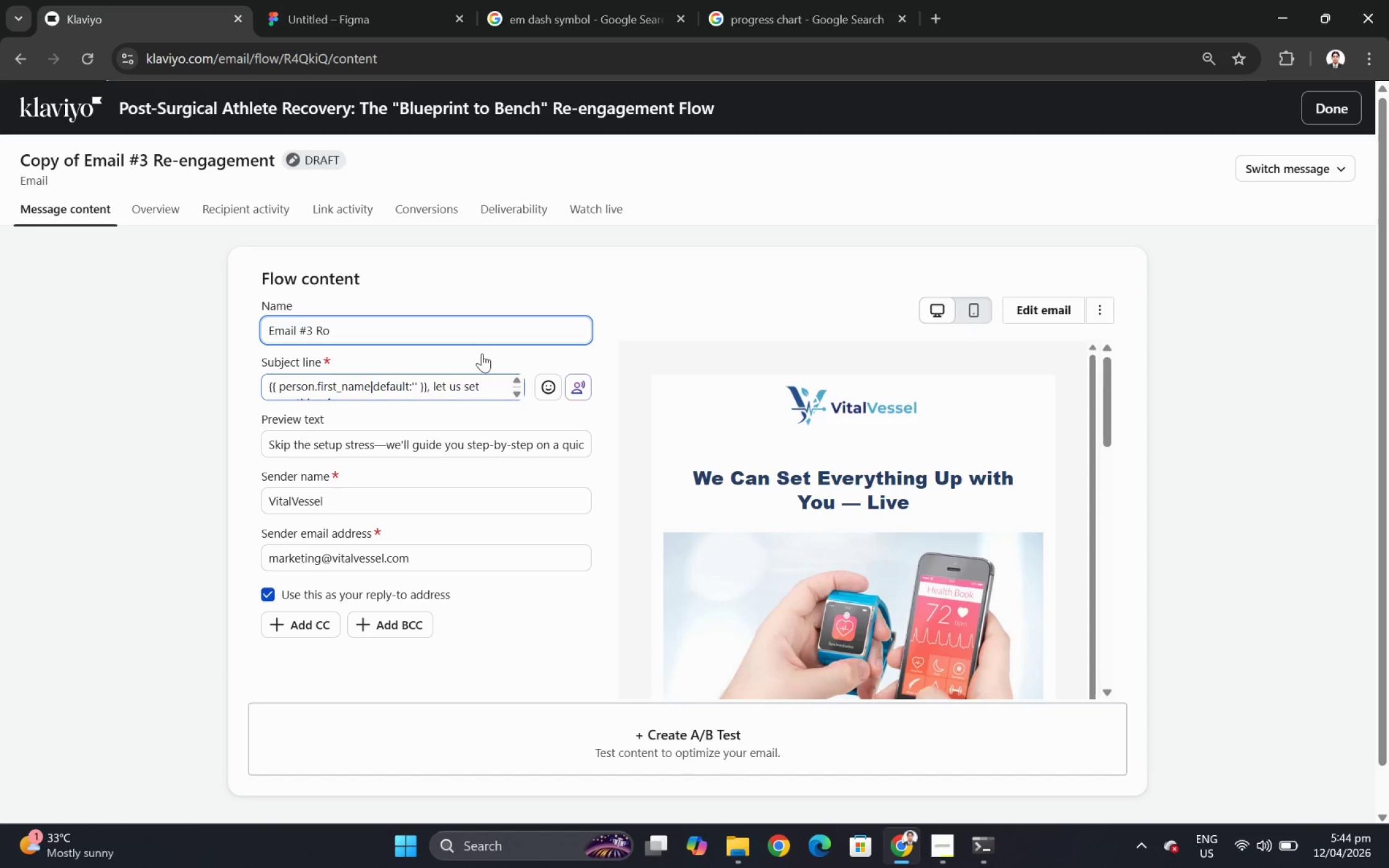 
key(Control+Z)
 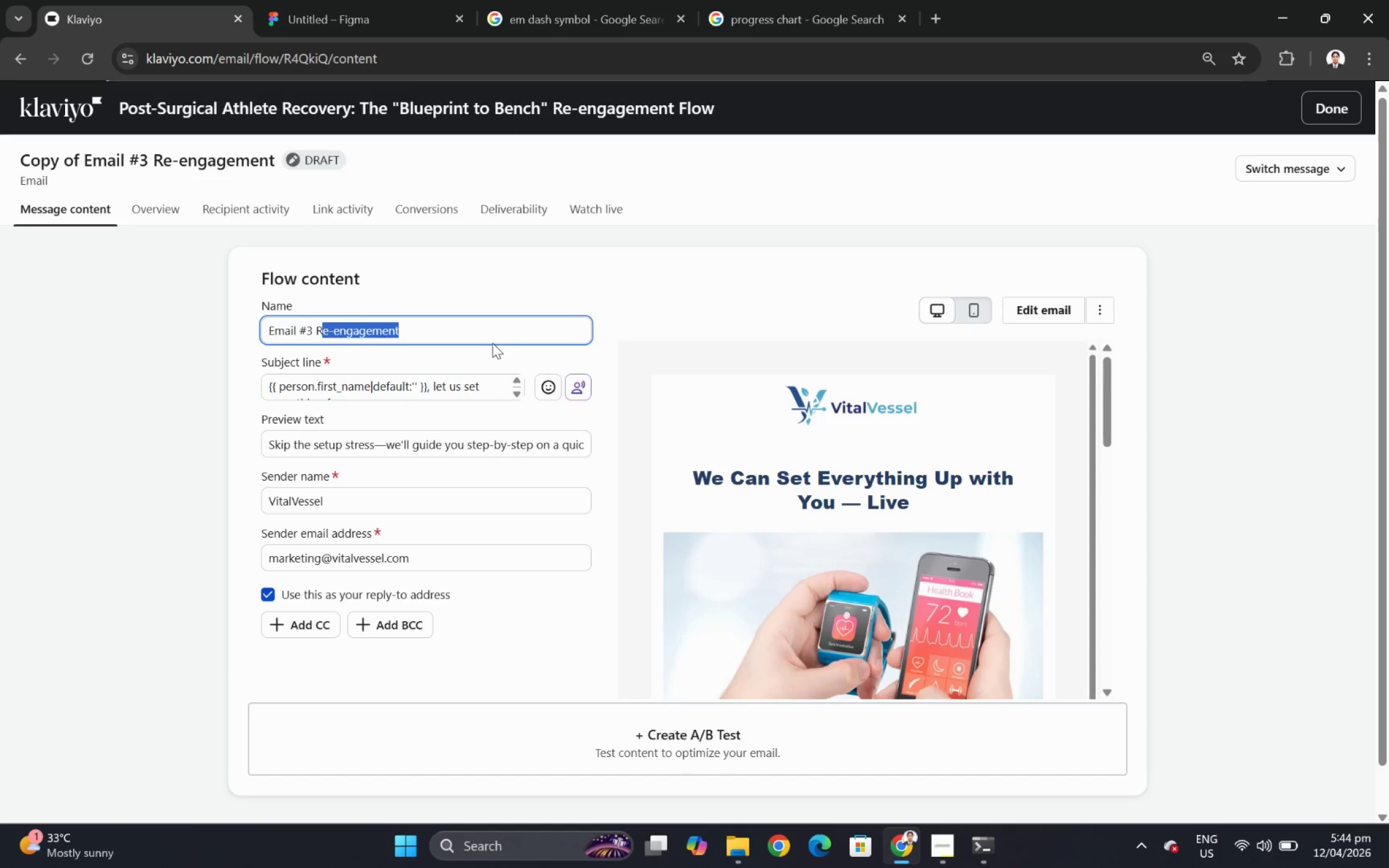 
left_click([496, 331])
 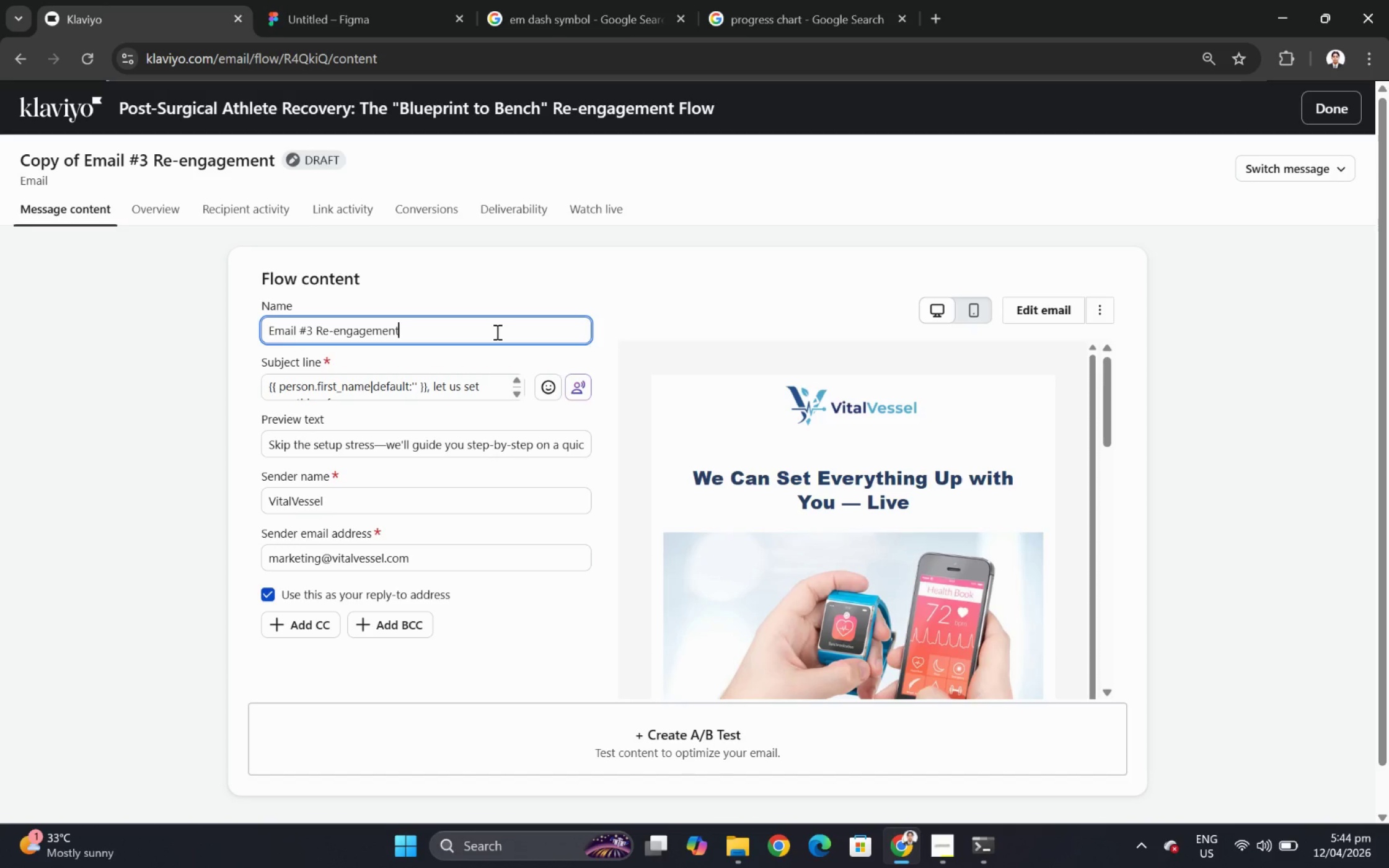 
type( Rotator)
 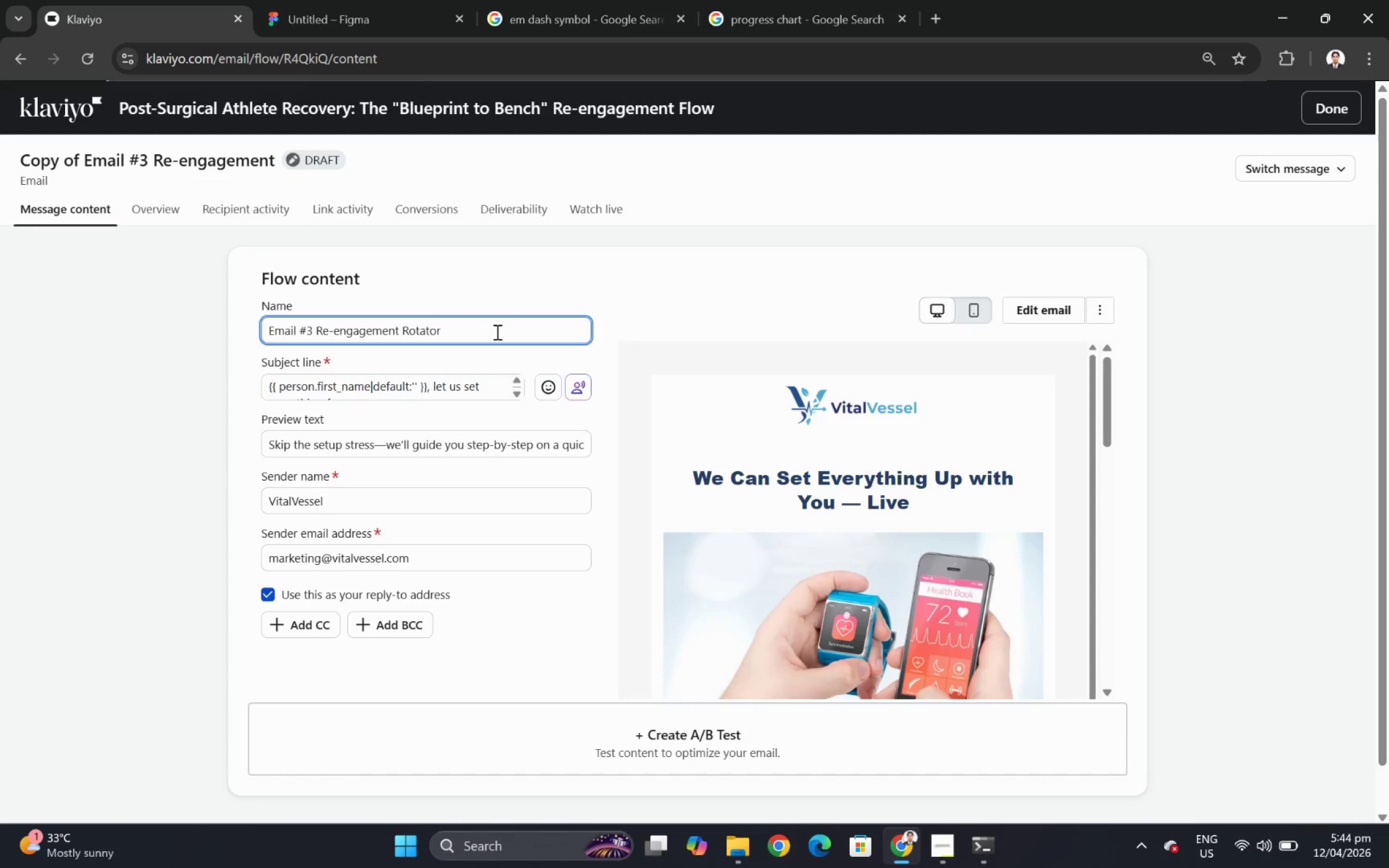 
left_click([793, 299])
 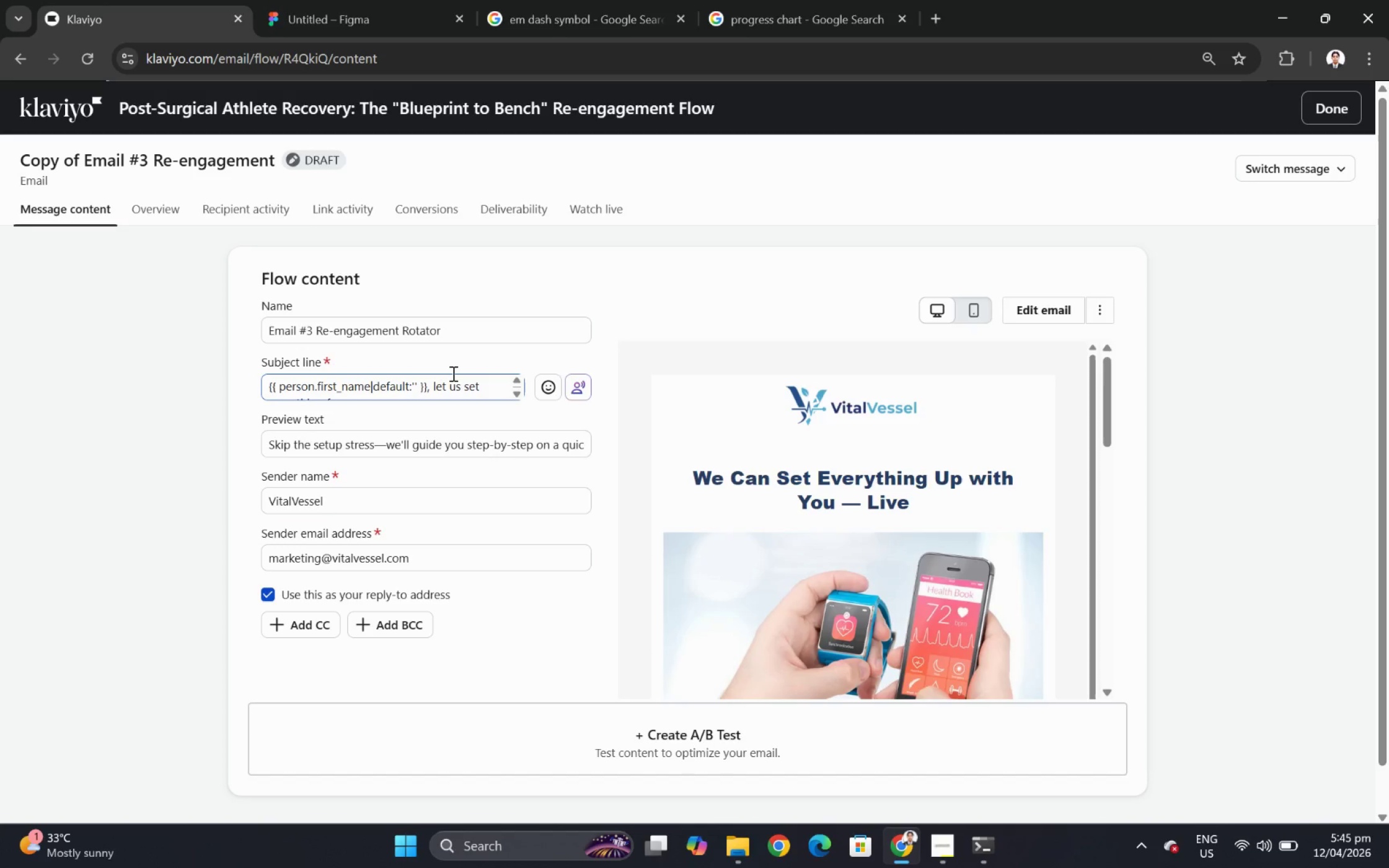 
wait(52.48)
 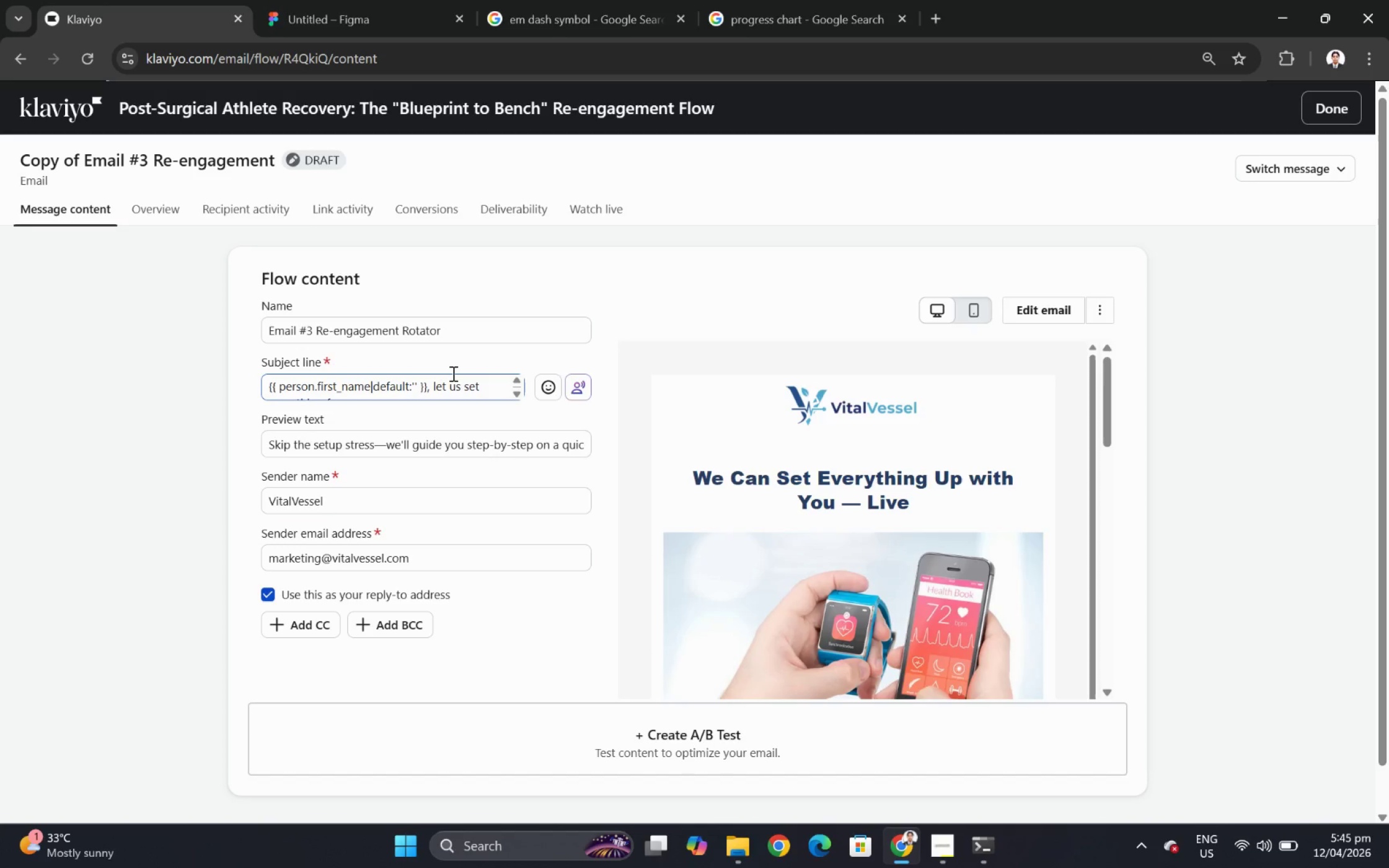 
left_click_drag(start_coordinate=[490, 387], to_coordinate=[499, 401])
 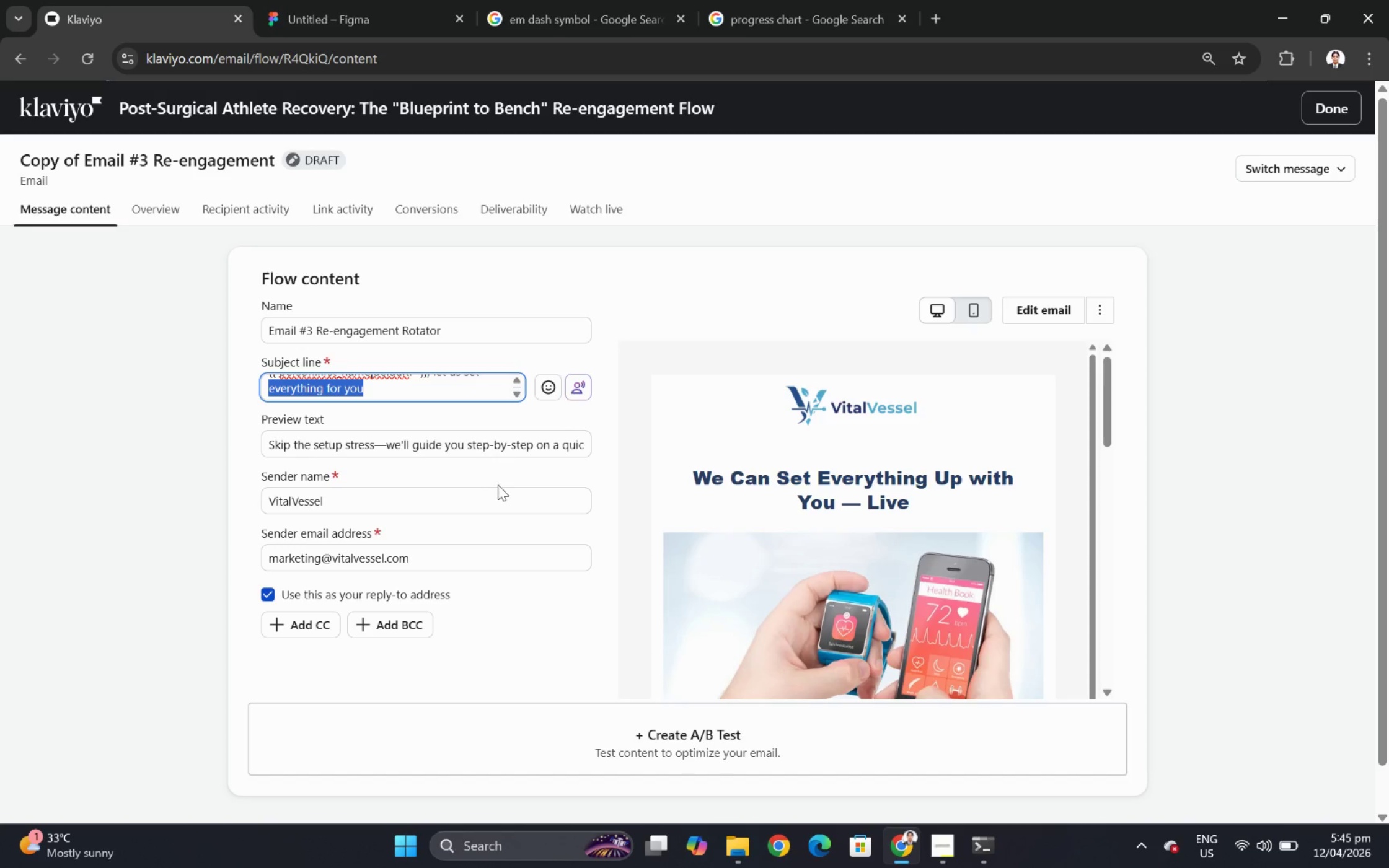 
wait(6.97)
 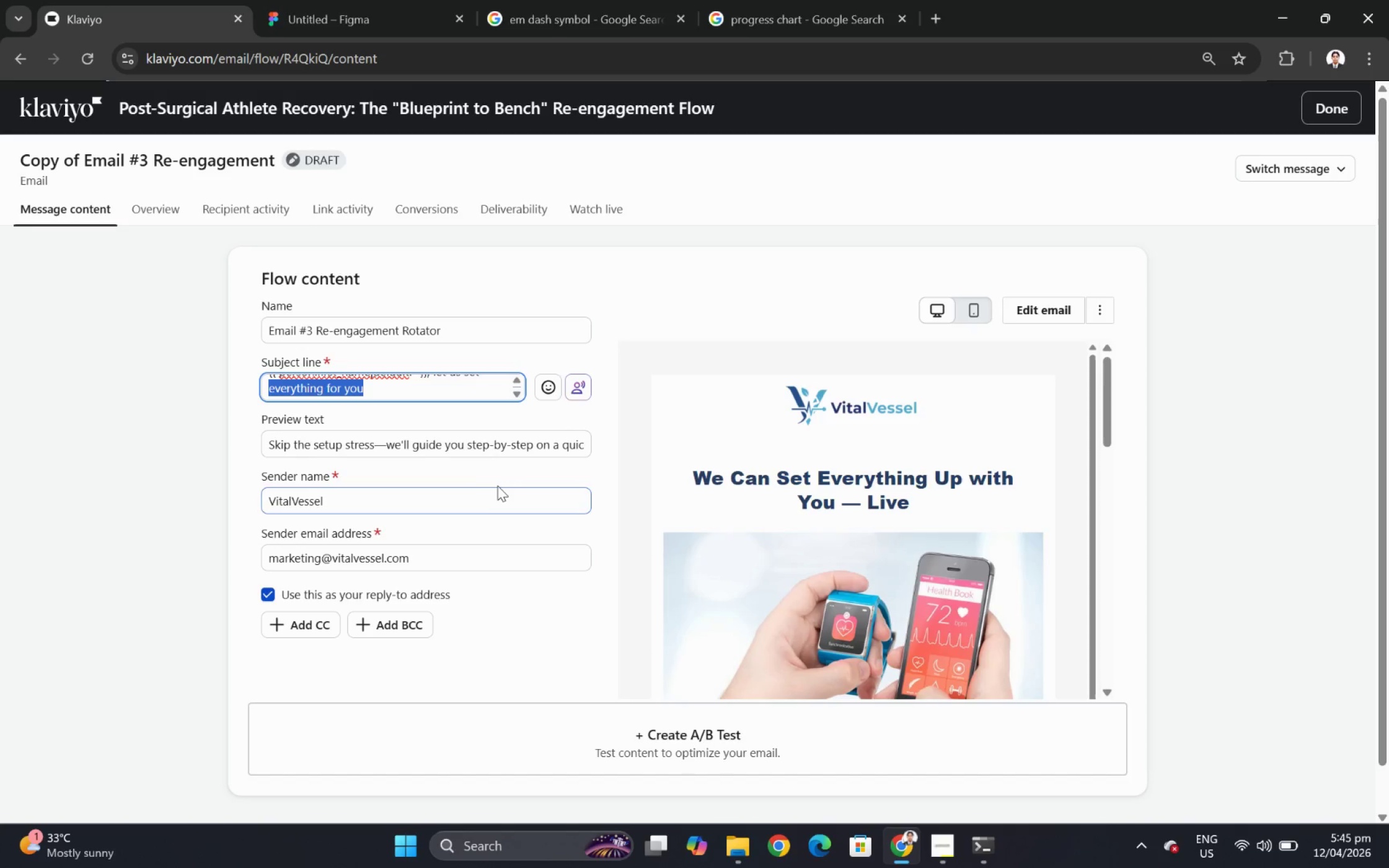 
scroll: coordinate [967, 533], scroll_direction: down, amount: 8.0
 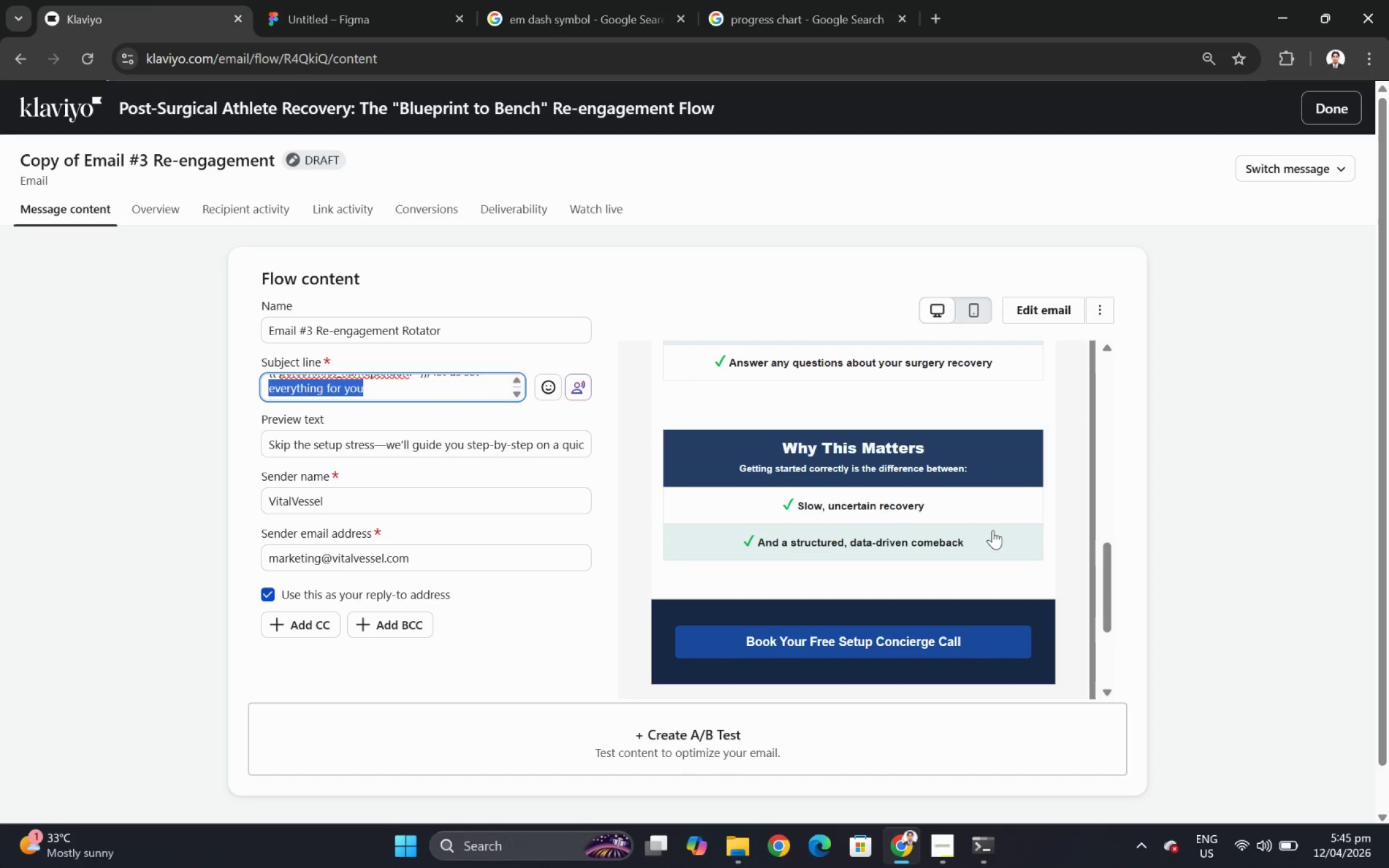 
scroll: coordinate [993, 529], scroll_direction: down, amount: 2.0
 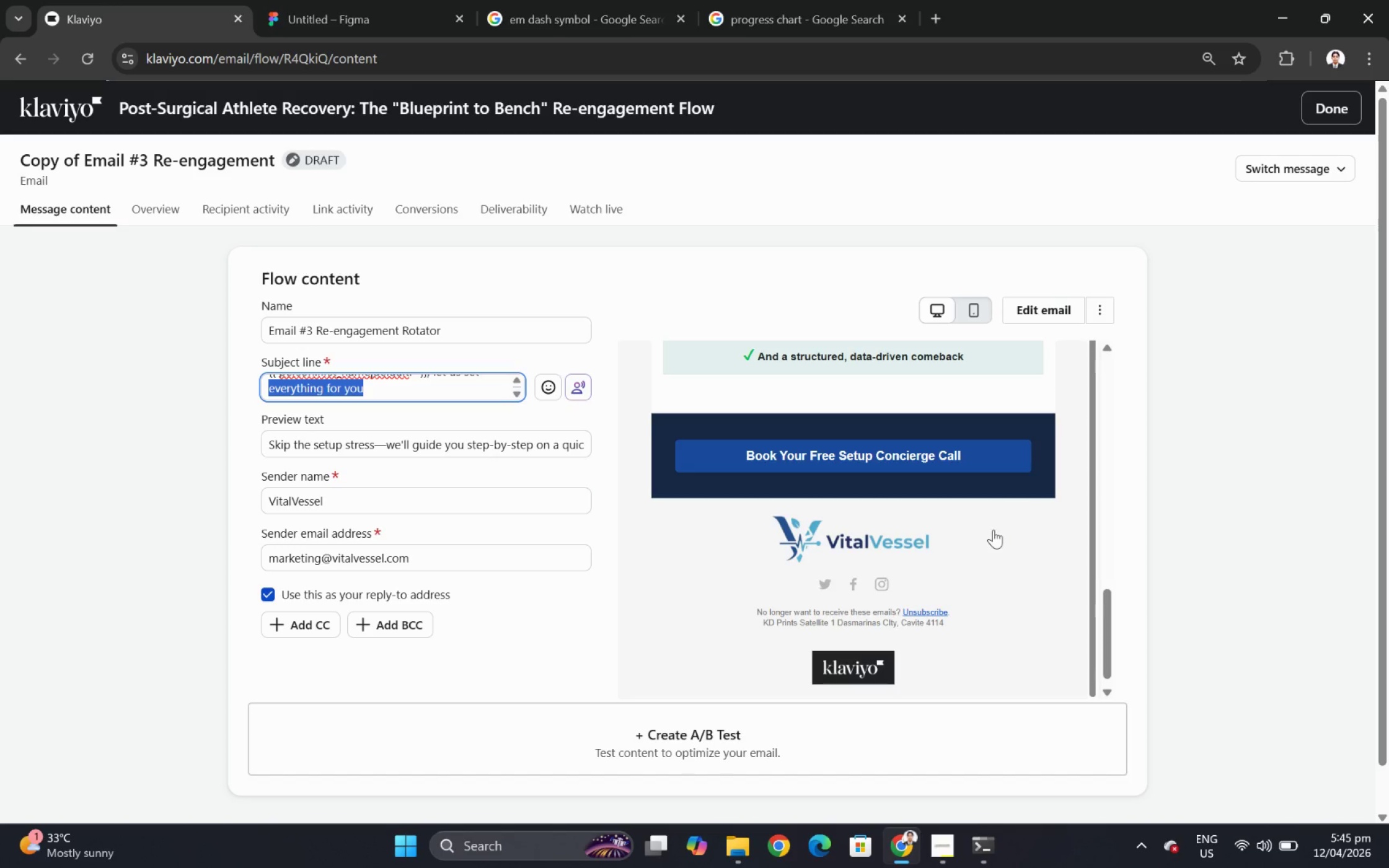 
scroll: coordinate [993, 529], scroll_direction: up, amount: 10.0
 